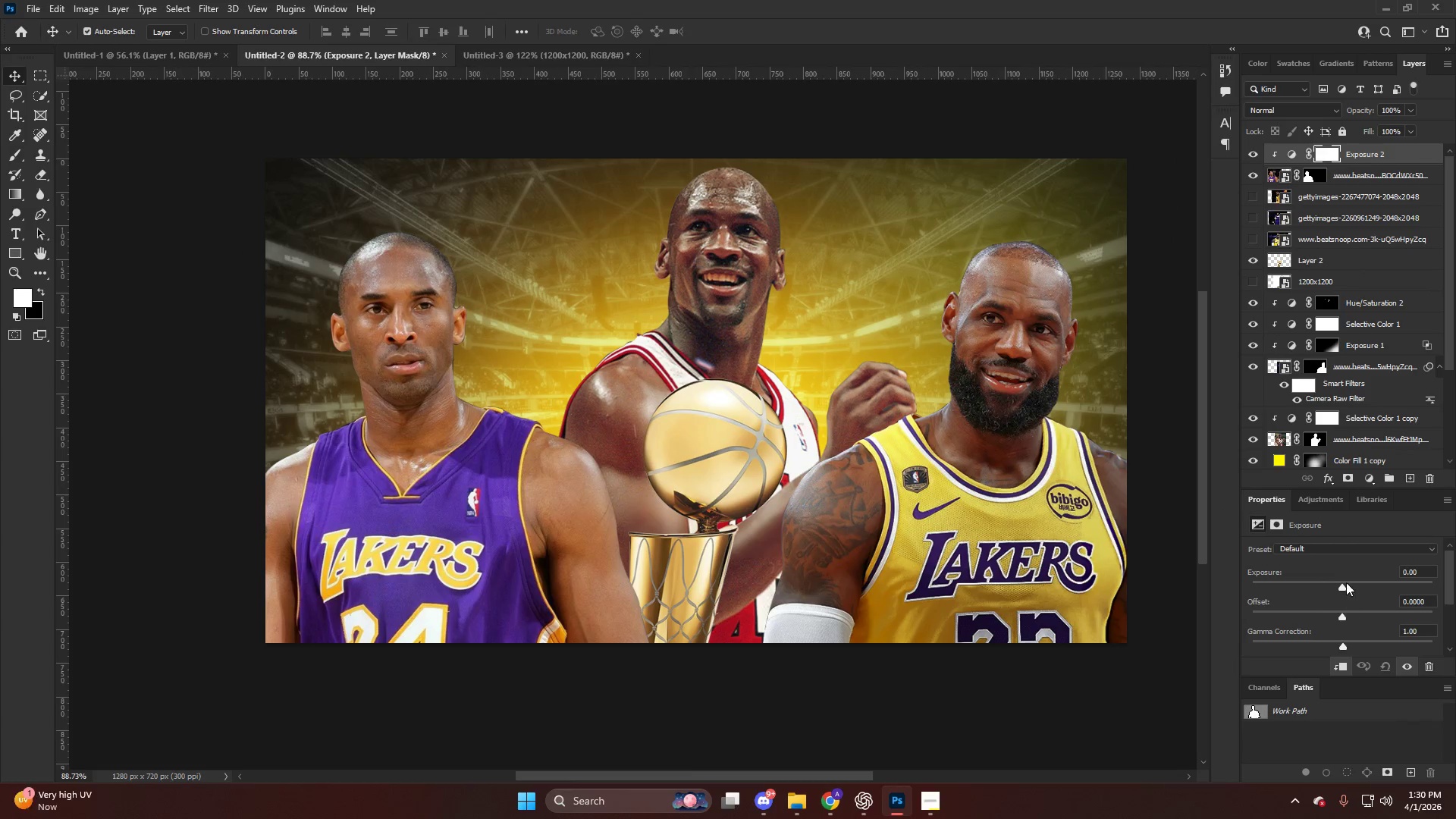 
left_click_drag(start_coordinate=[1341, 581], to_coordinate=[1293, 589])
 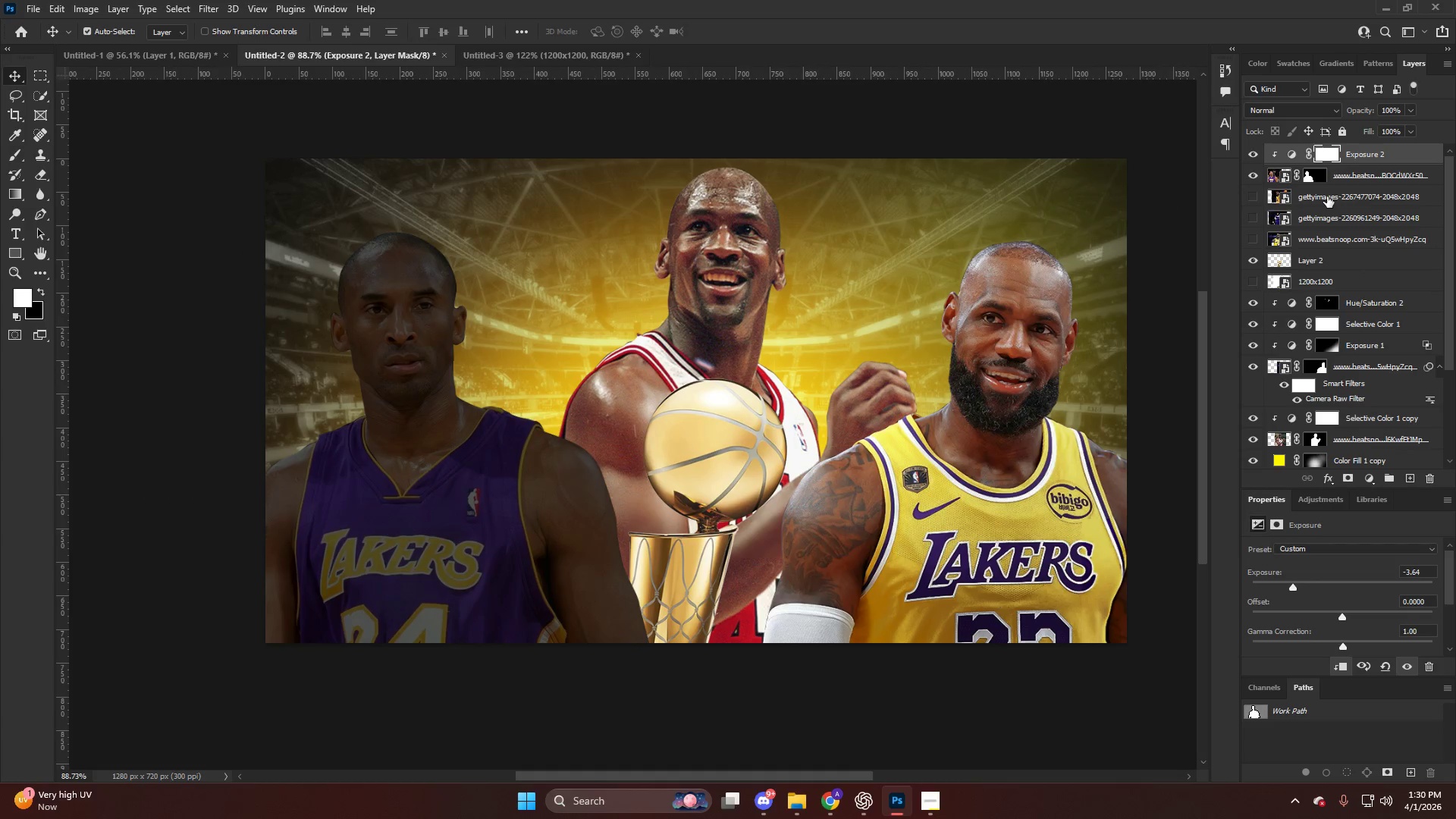 
key(Control+I)
 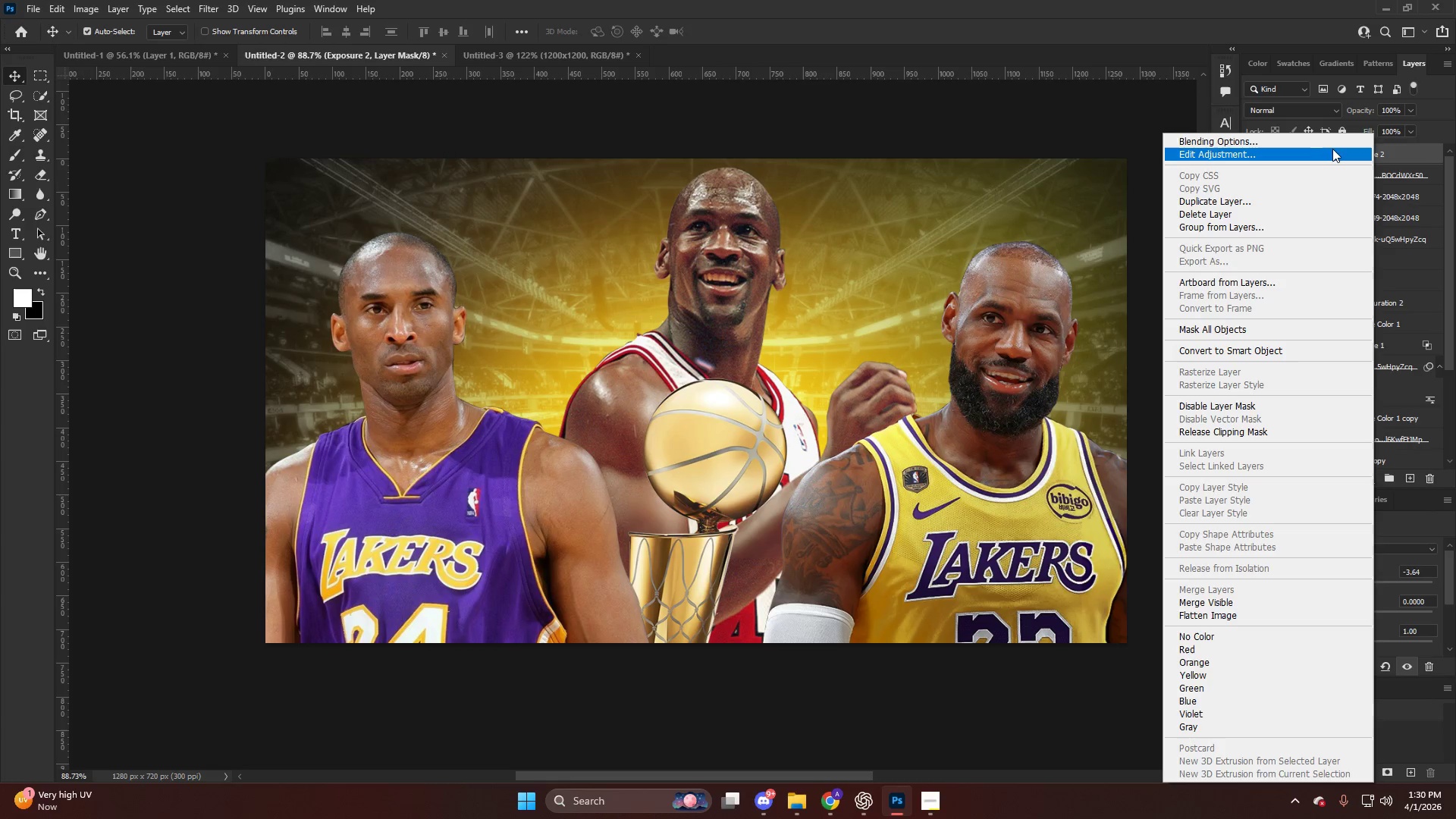 
left_click([1296, 133])
 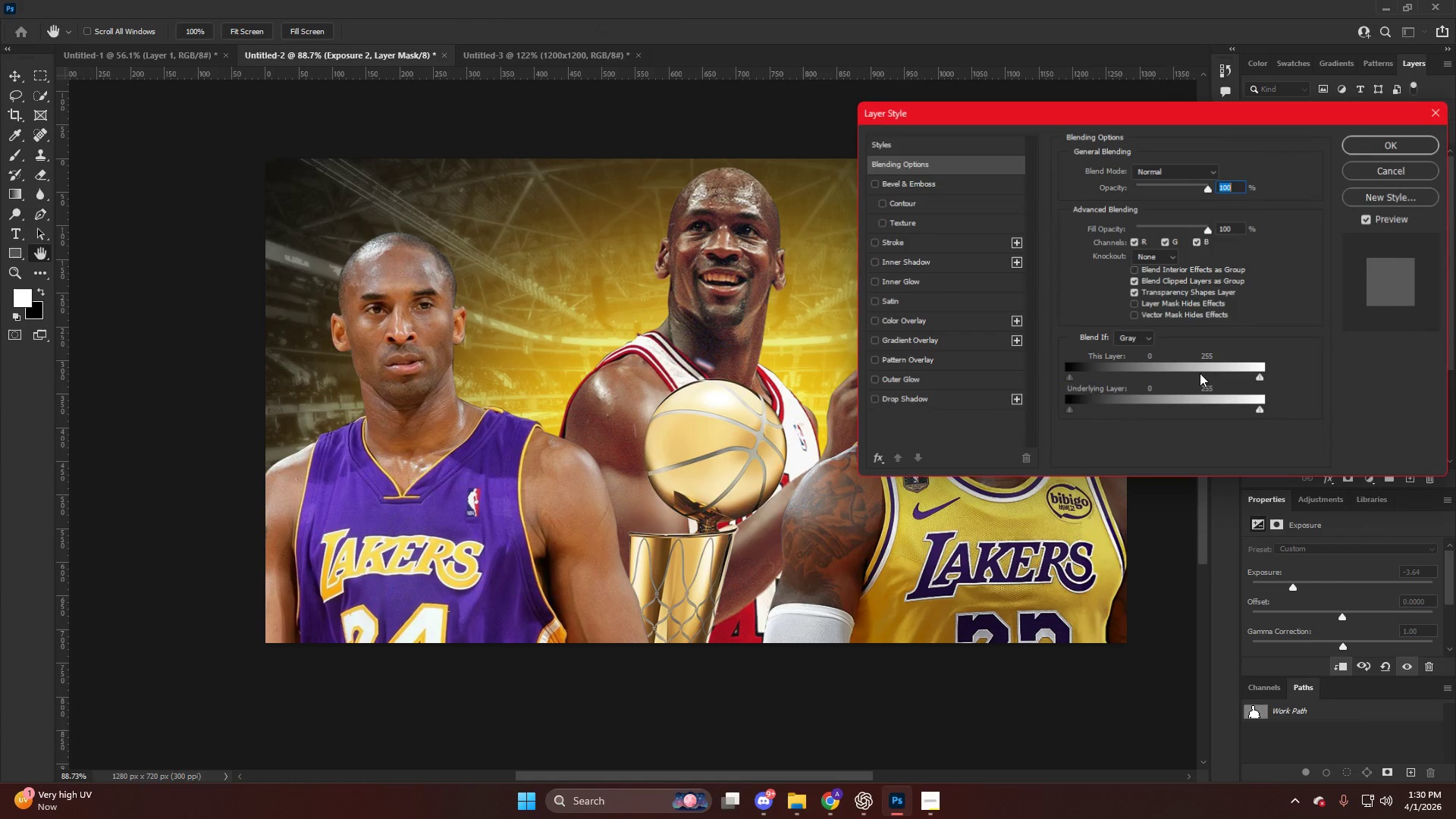 
hold_key(key=AltLeft, duration=0.69)
left_click_drag(start_coordinate=[1228, 414], to_coordinate=[1215, 410])
 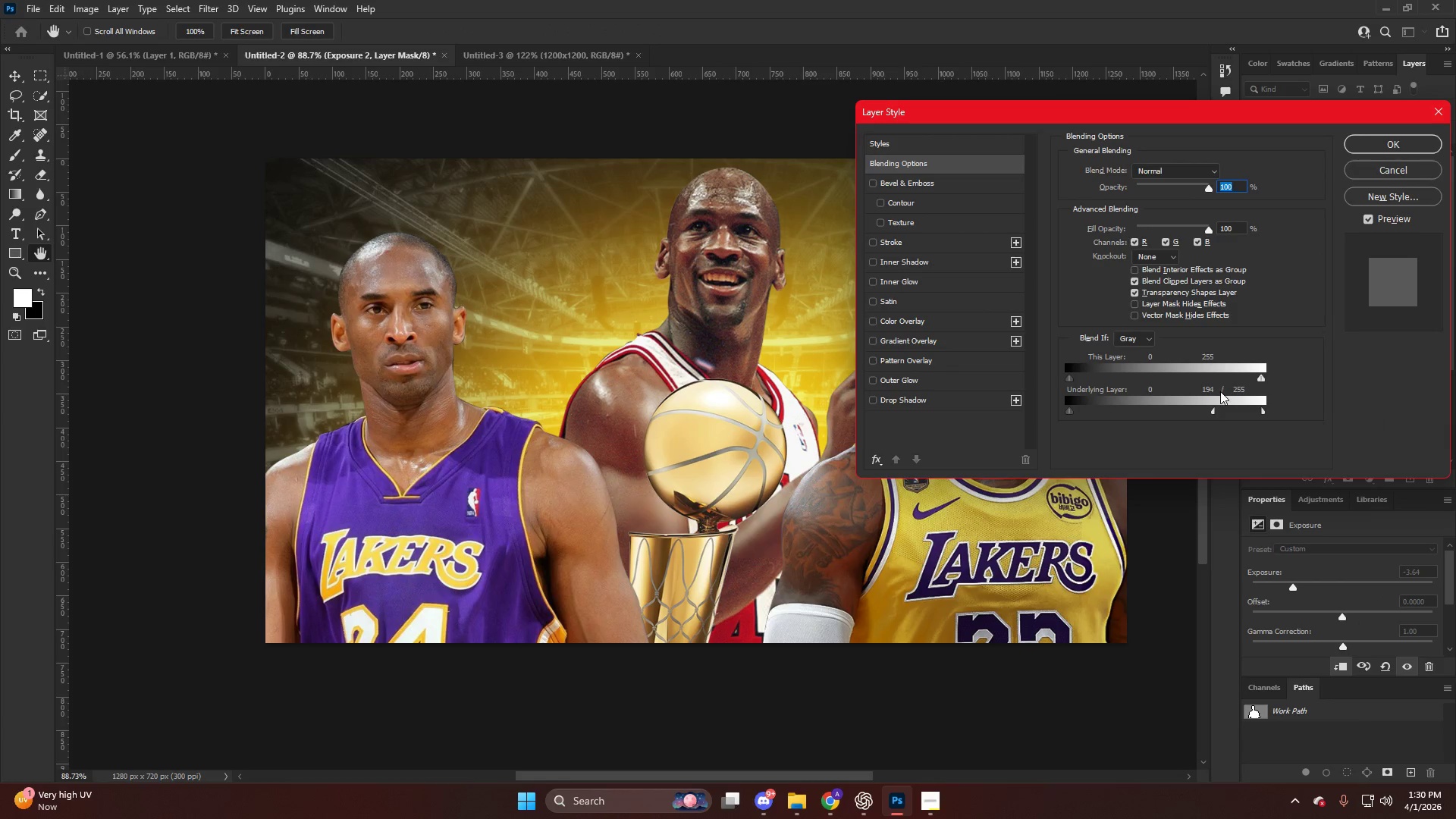 
key(Control+I)
 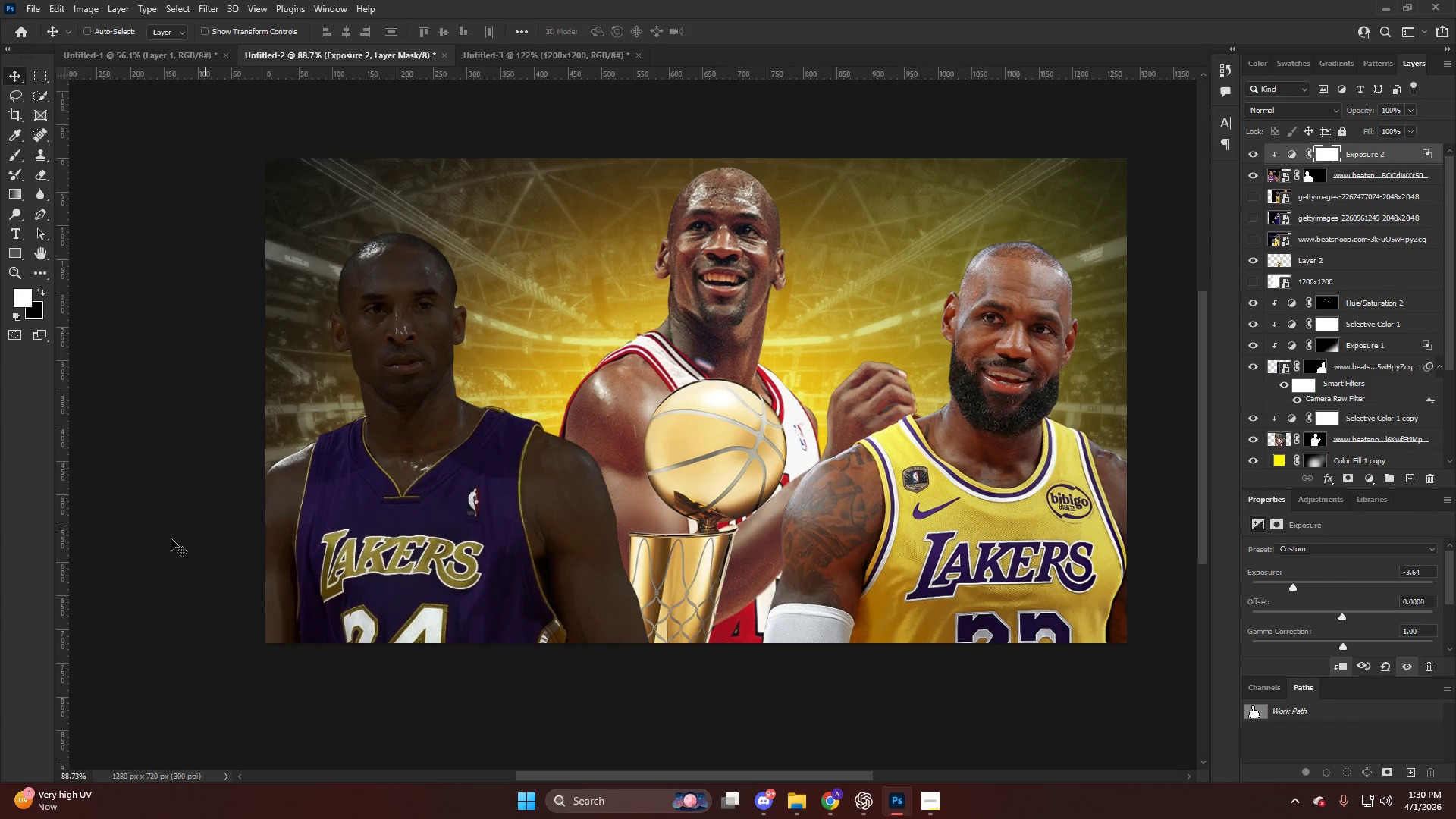 
key(Alt+AltLeft)
 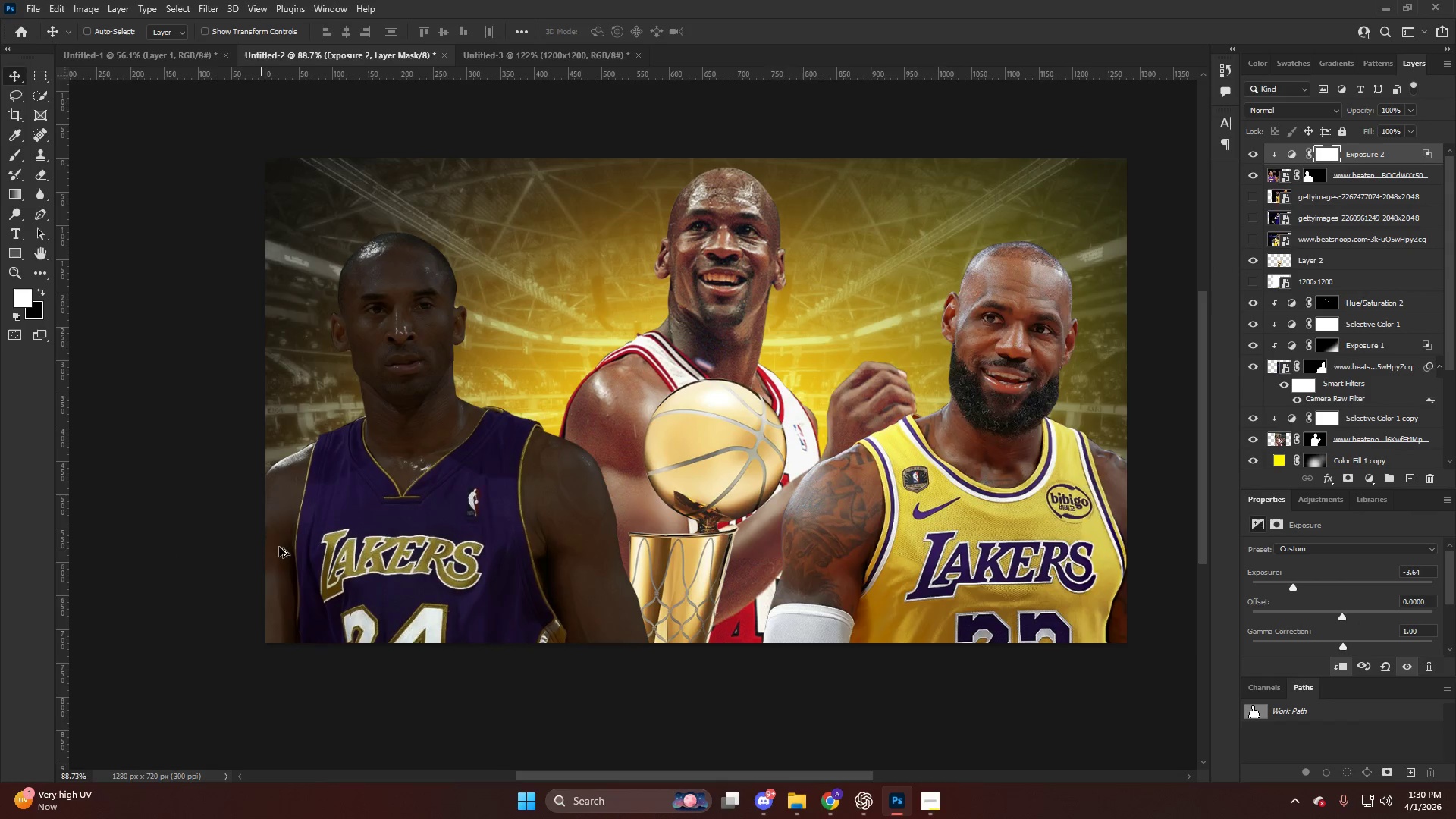 
key(B)
 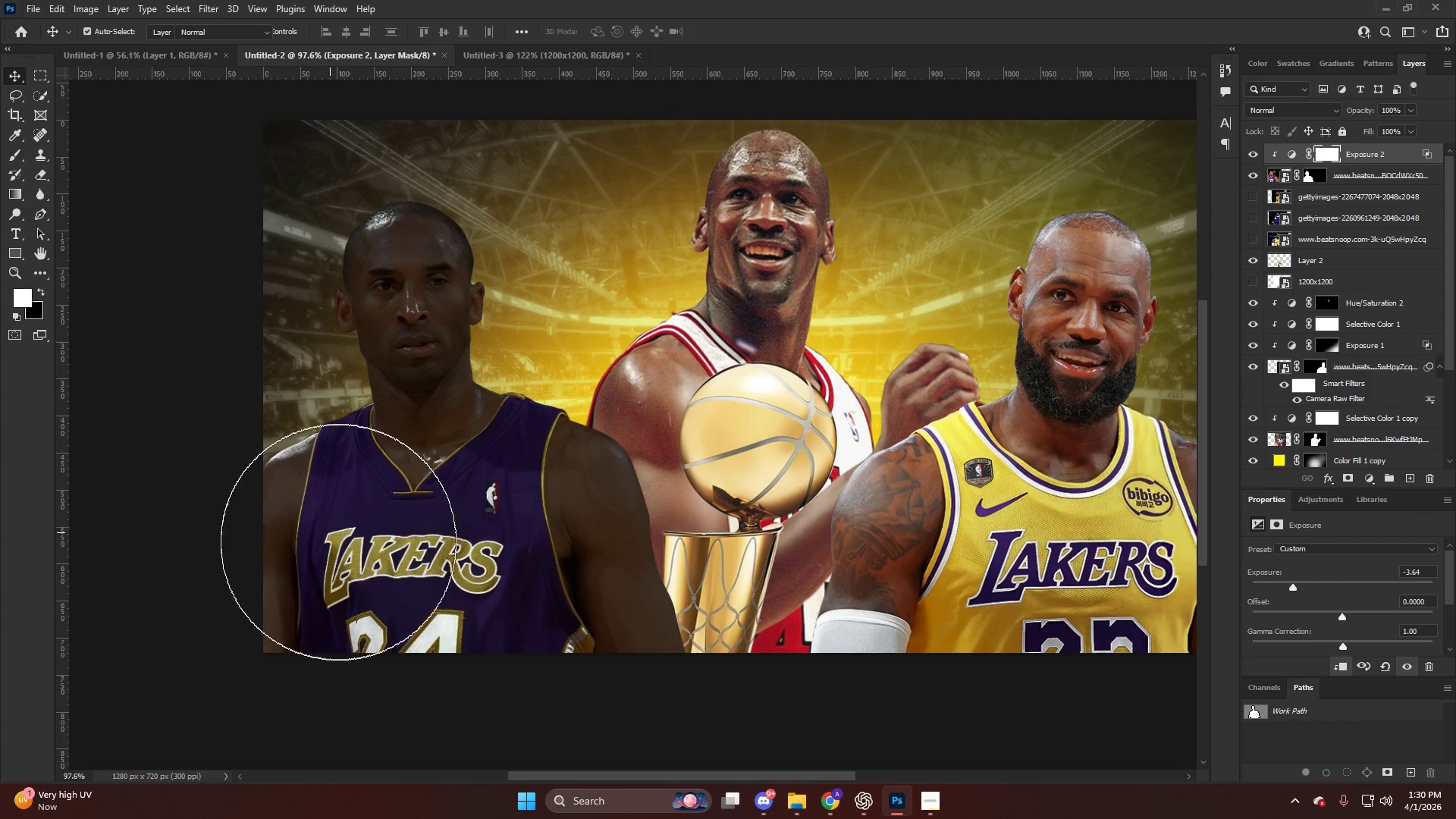 
scroll: coordinate [290, 540], scroll_direction: up, amount: 1.0
 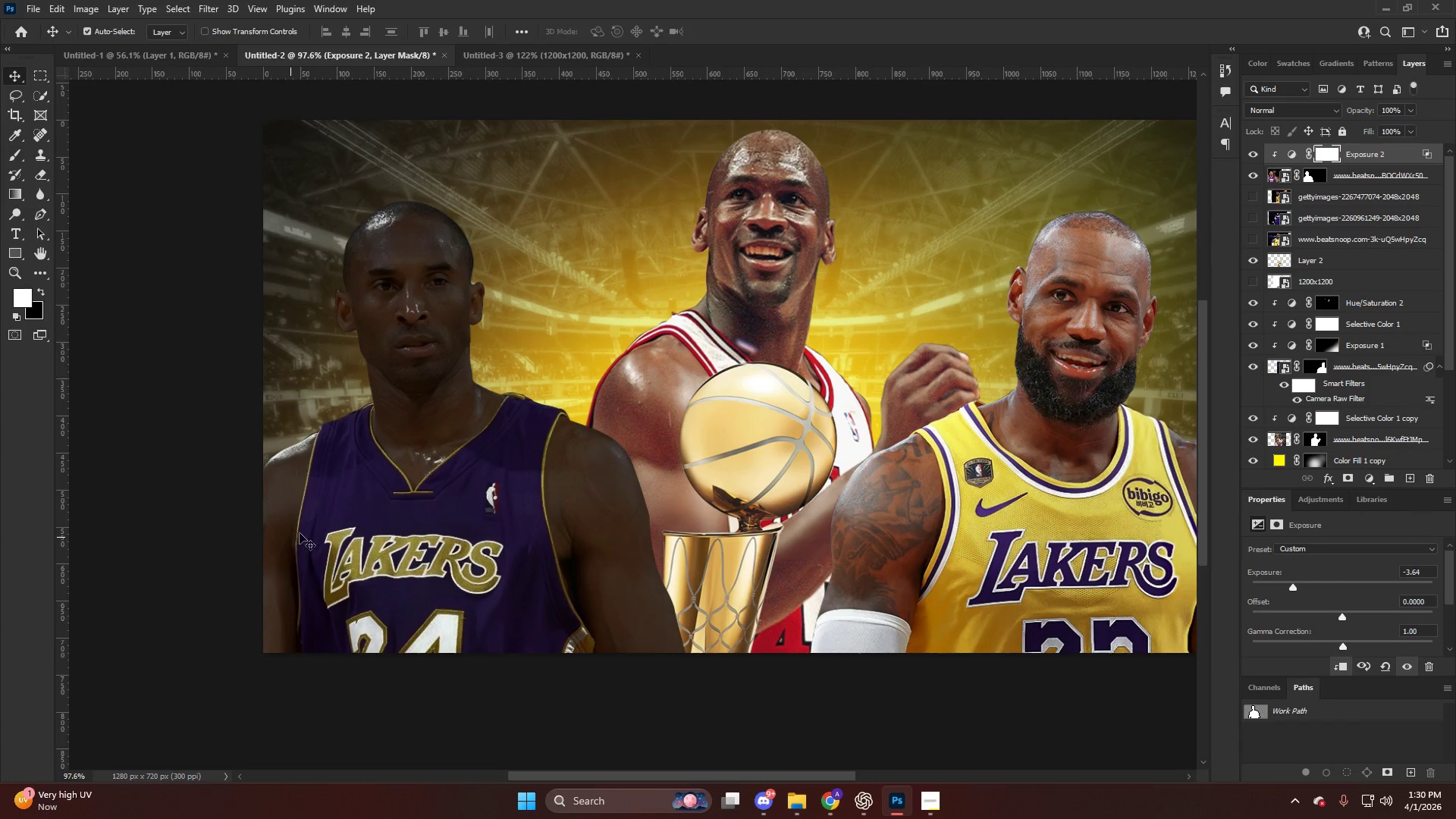 
hold_key(key=AltLeft, duration=0.31)
 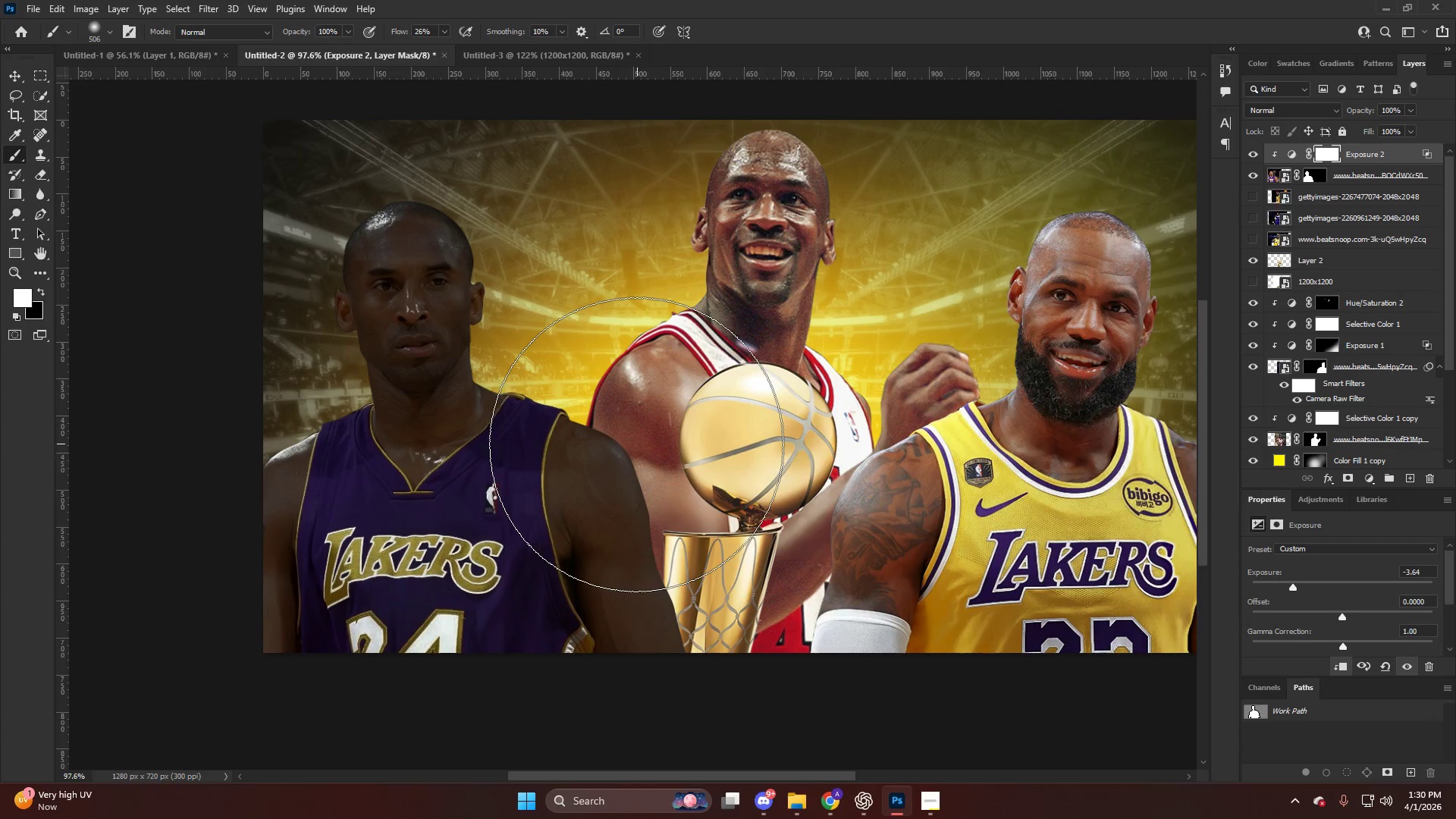 
key(Control+I)
 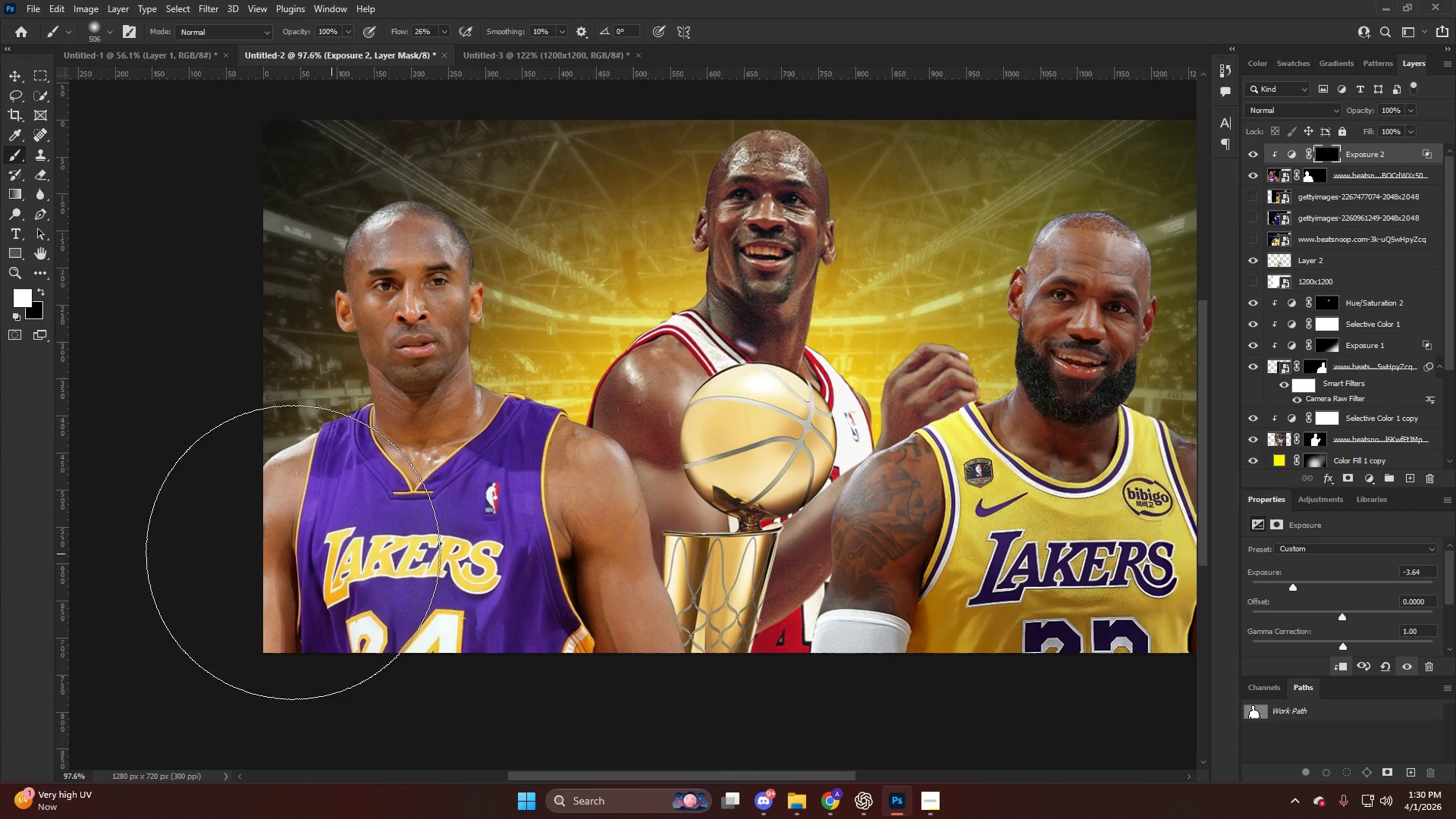 
left_click_drag(start_coordinate=[249, 563], to_coordinate=[112, 506])
 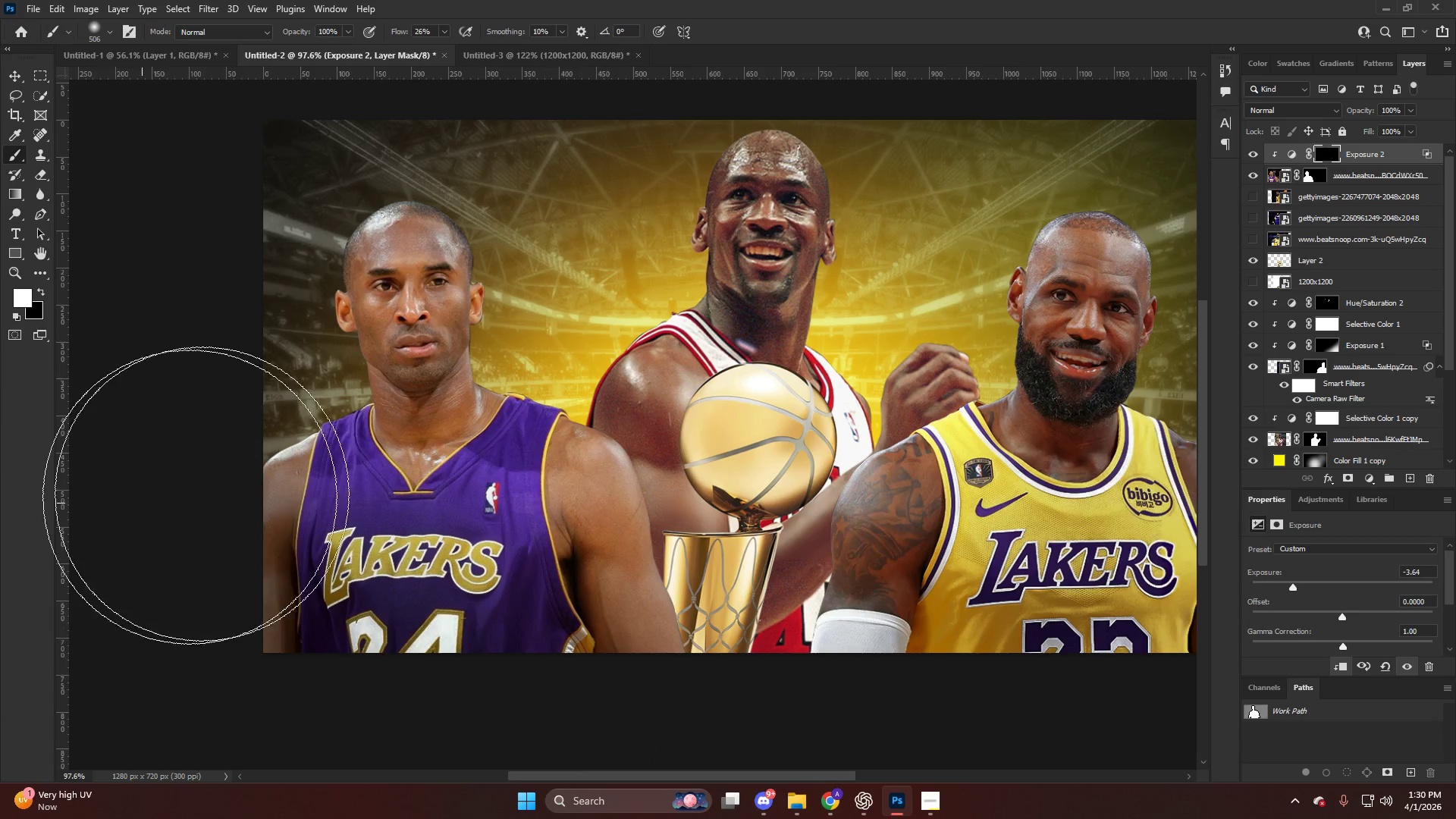 
key(Alt+AltLeft)
 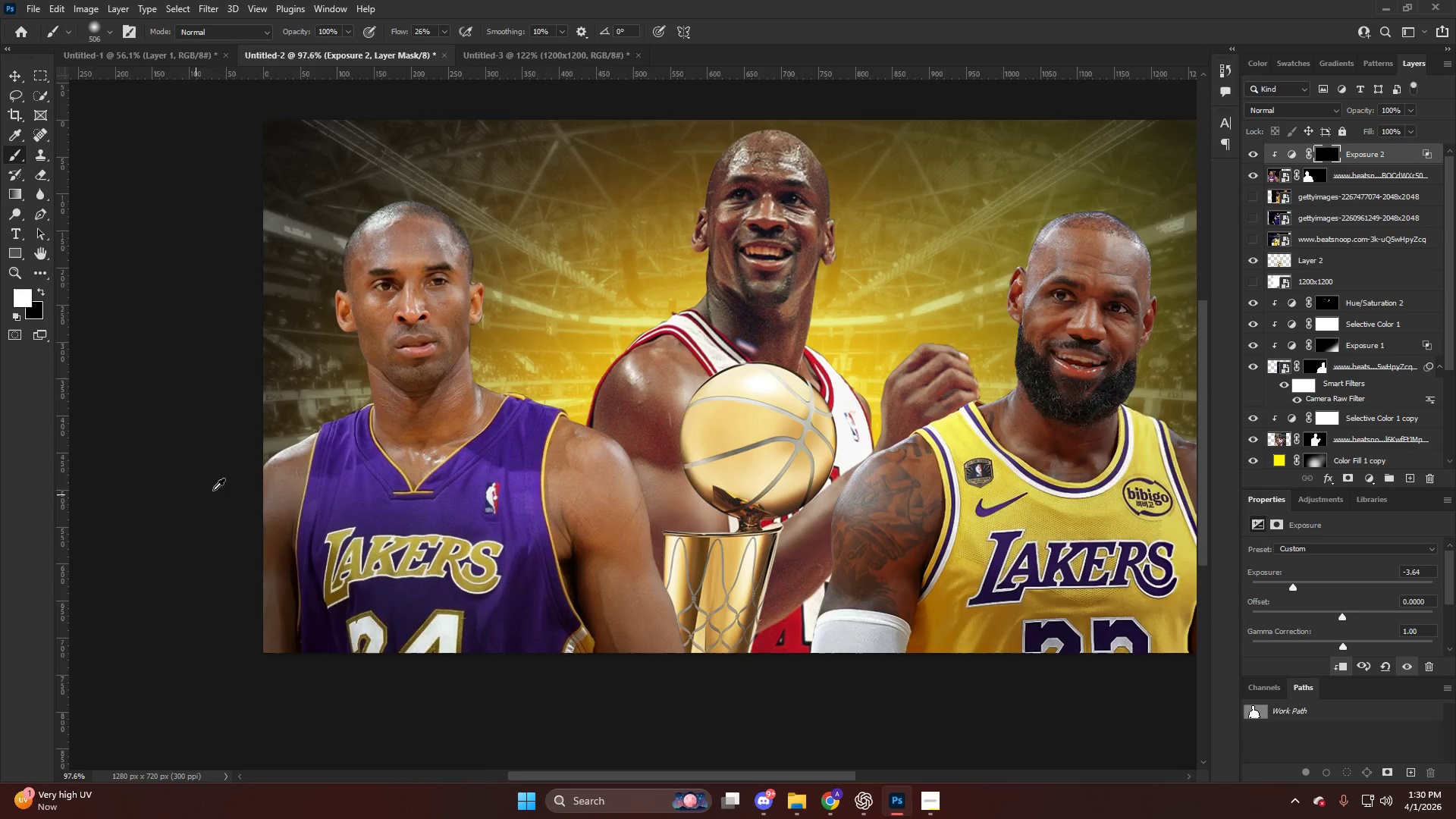 
scroll: coordinate [213, 490], scroll_direction: down, amount: 5.0
 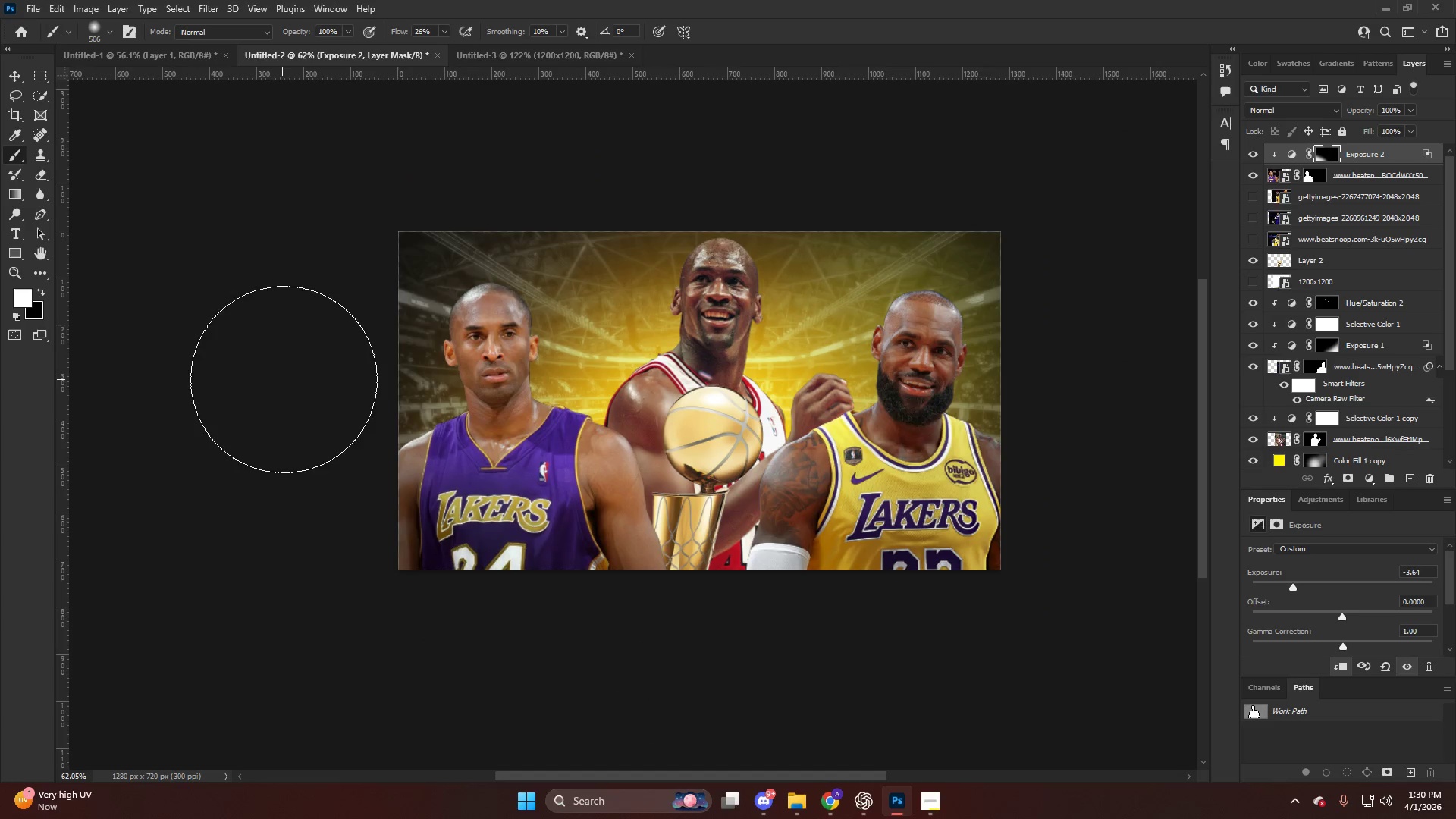 
key(Alt+AltLeft)
 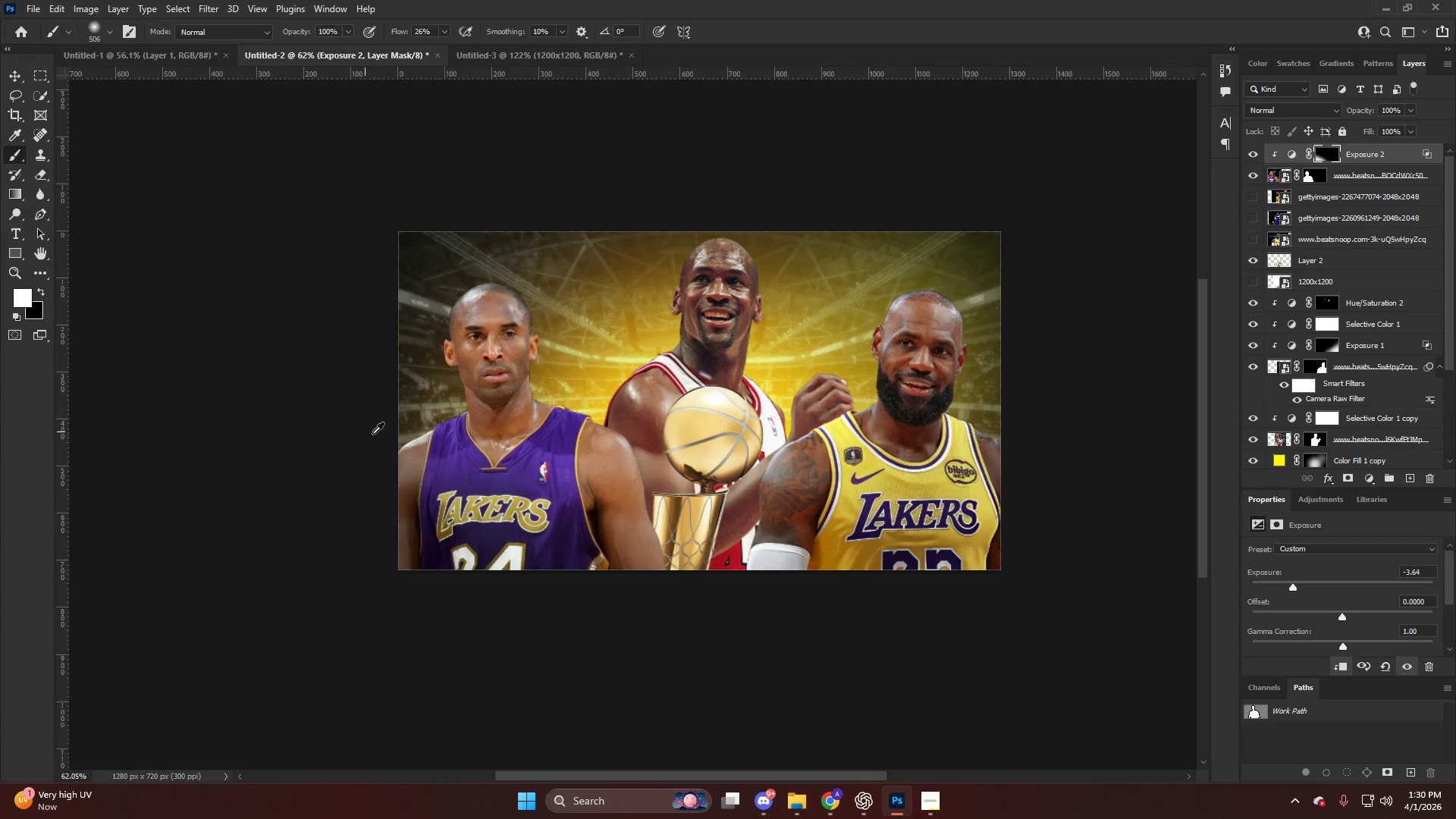 
key(X)
 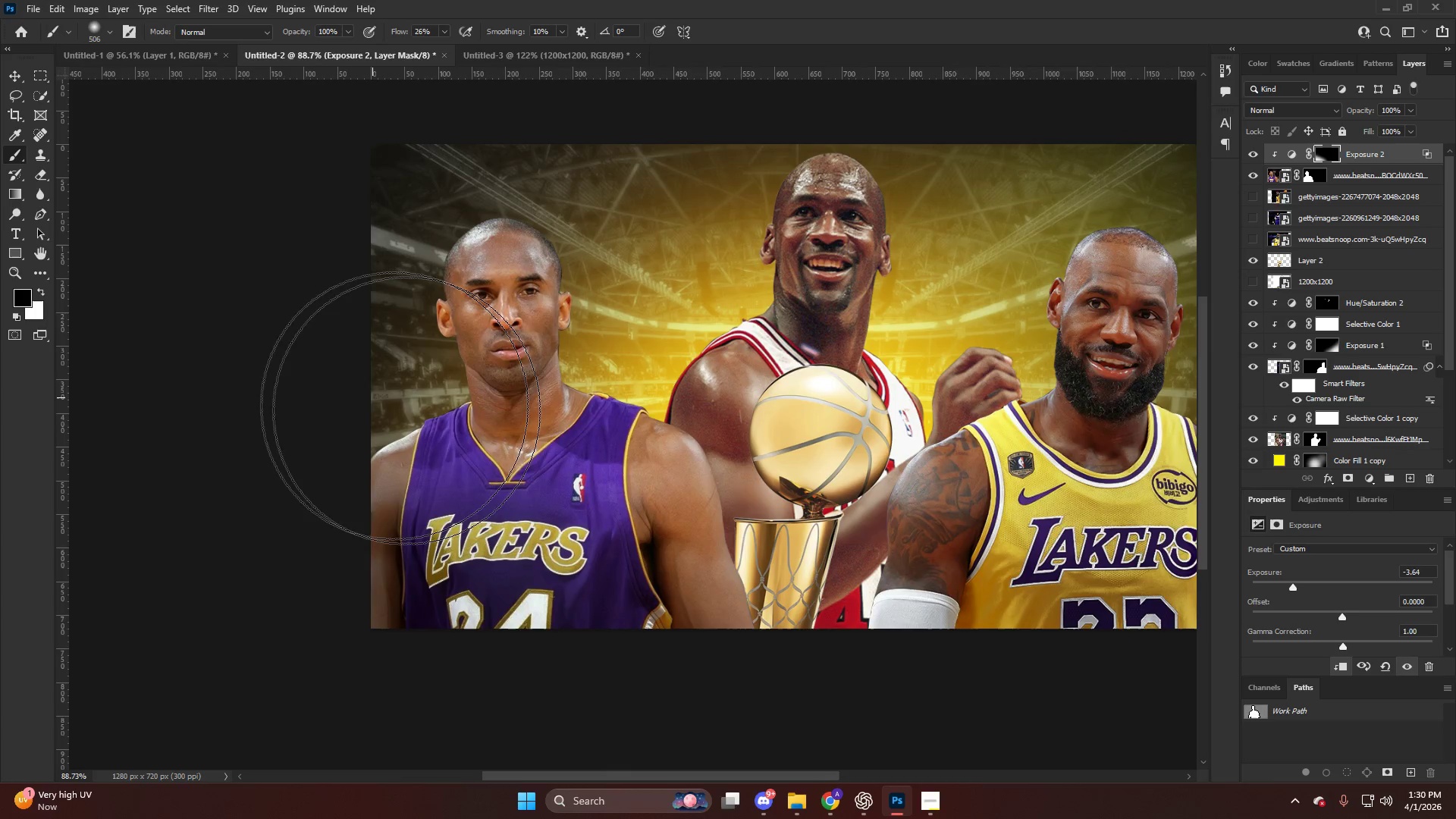 
scroll: coordinate [386, 436], scroll_direction: up, amount: 4.0
 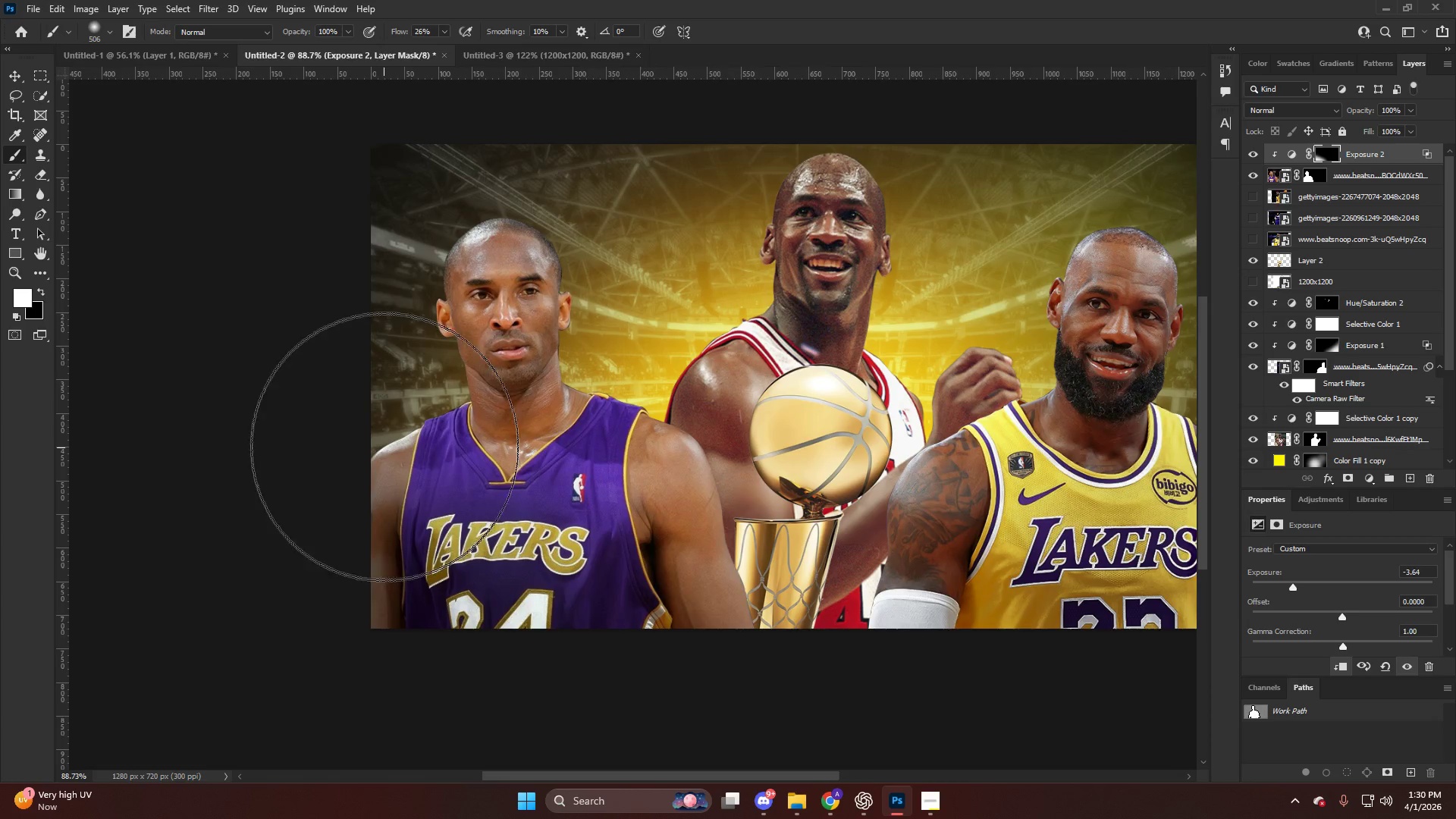 
left_click_drag(start_coordinate=[434, 424], to_coordinate=[661, 588])
 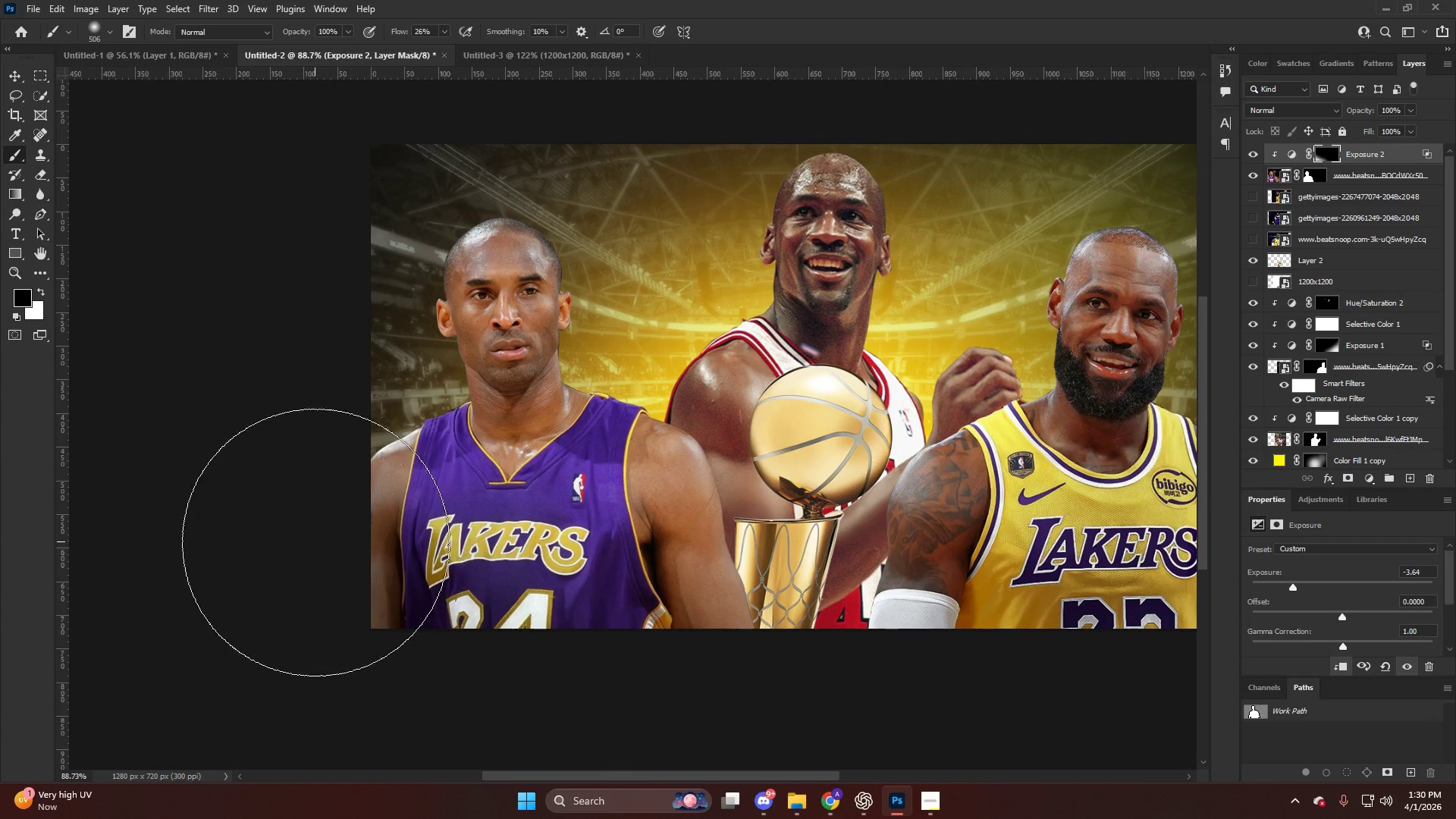 
left_click_drag(start_coordinate=[293, 504], to_coordinate=[236, 378])
 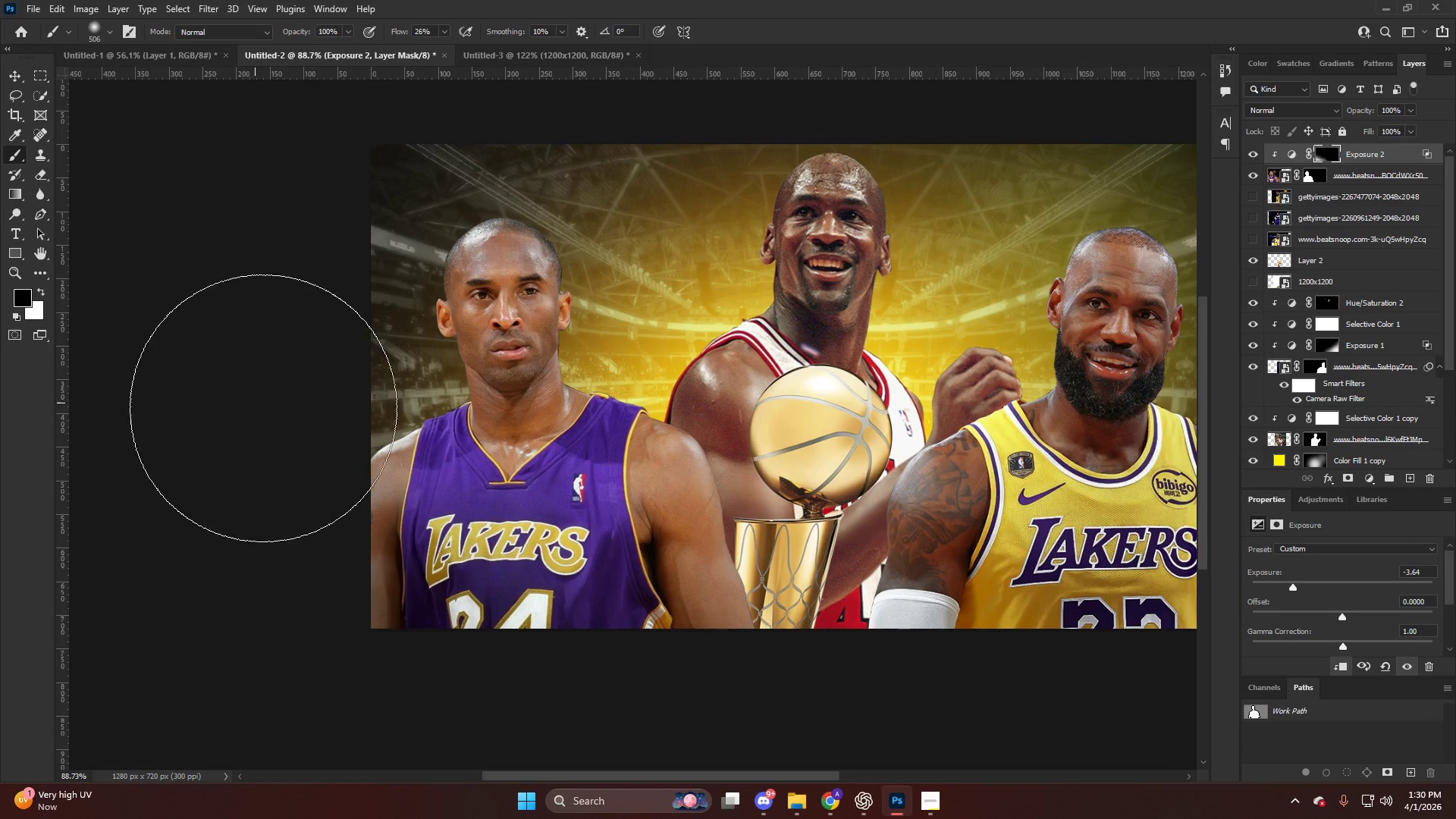 
type(xx)
 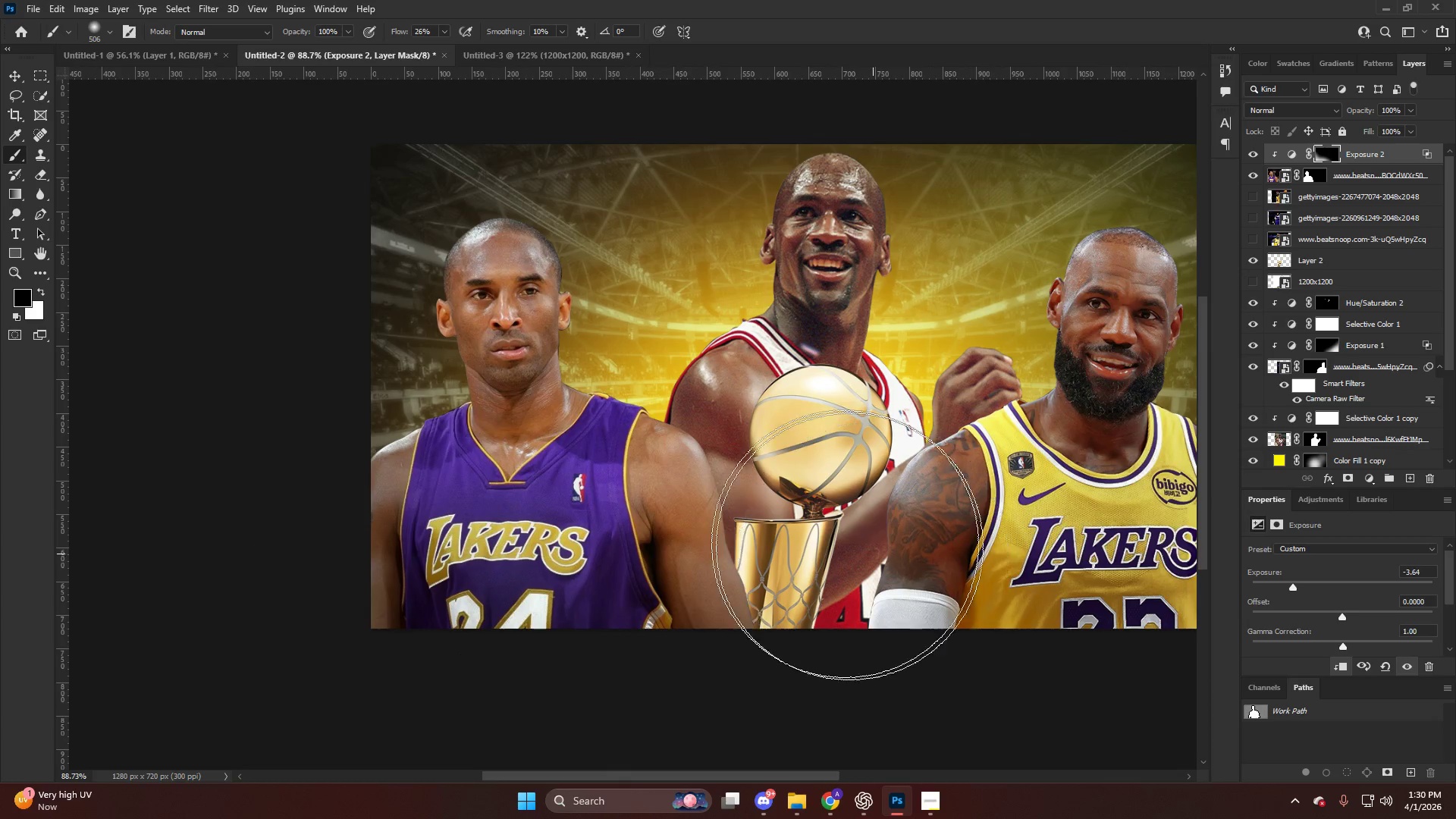 
left_click_drag(start_coordinate=[300, 413], to_coordinate=[357, 519])
 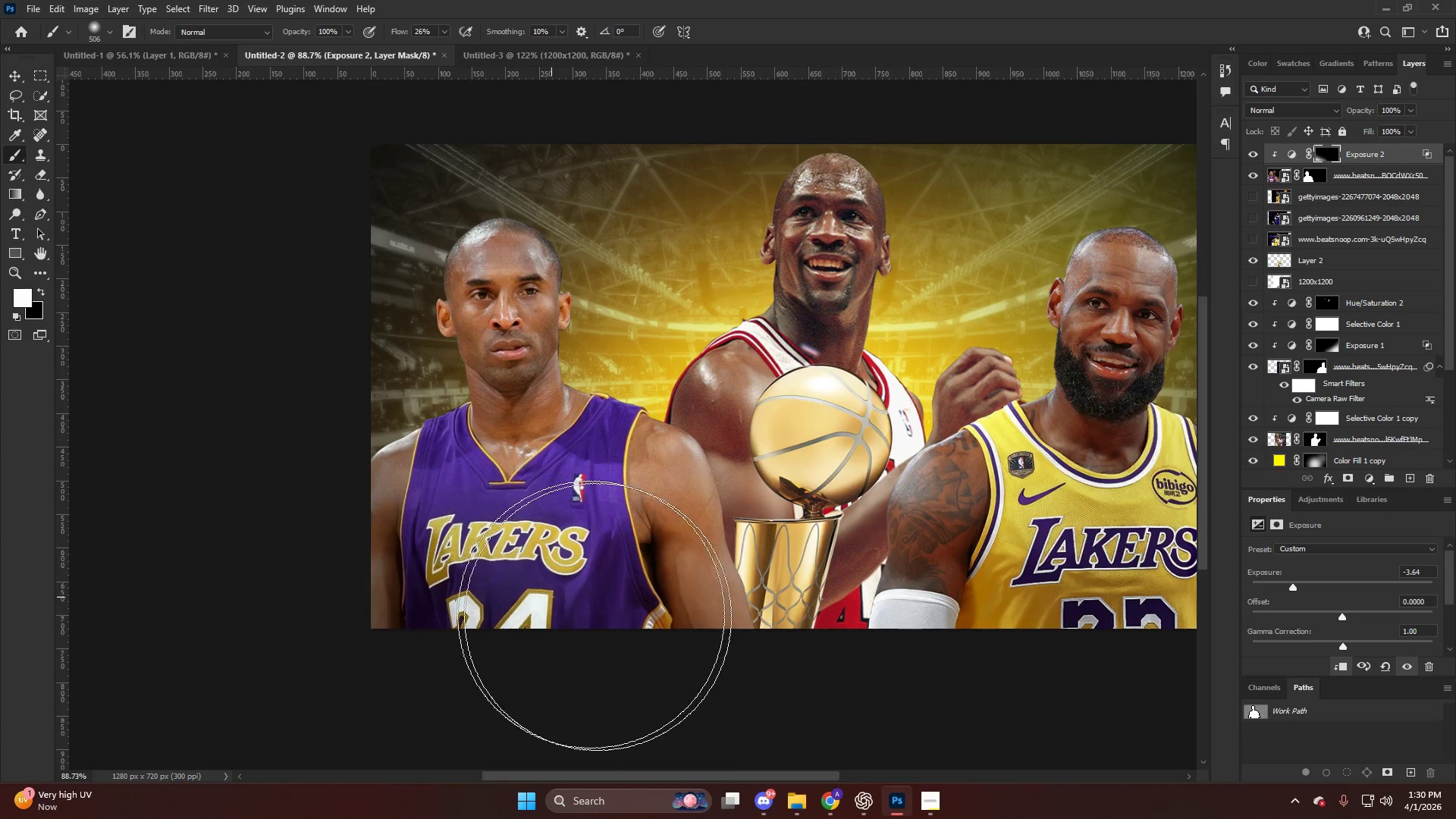 
left_click_drag(start_coordinate=[591, 614], to_coordinate=[893, 705])
 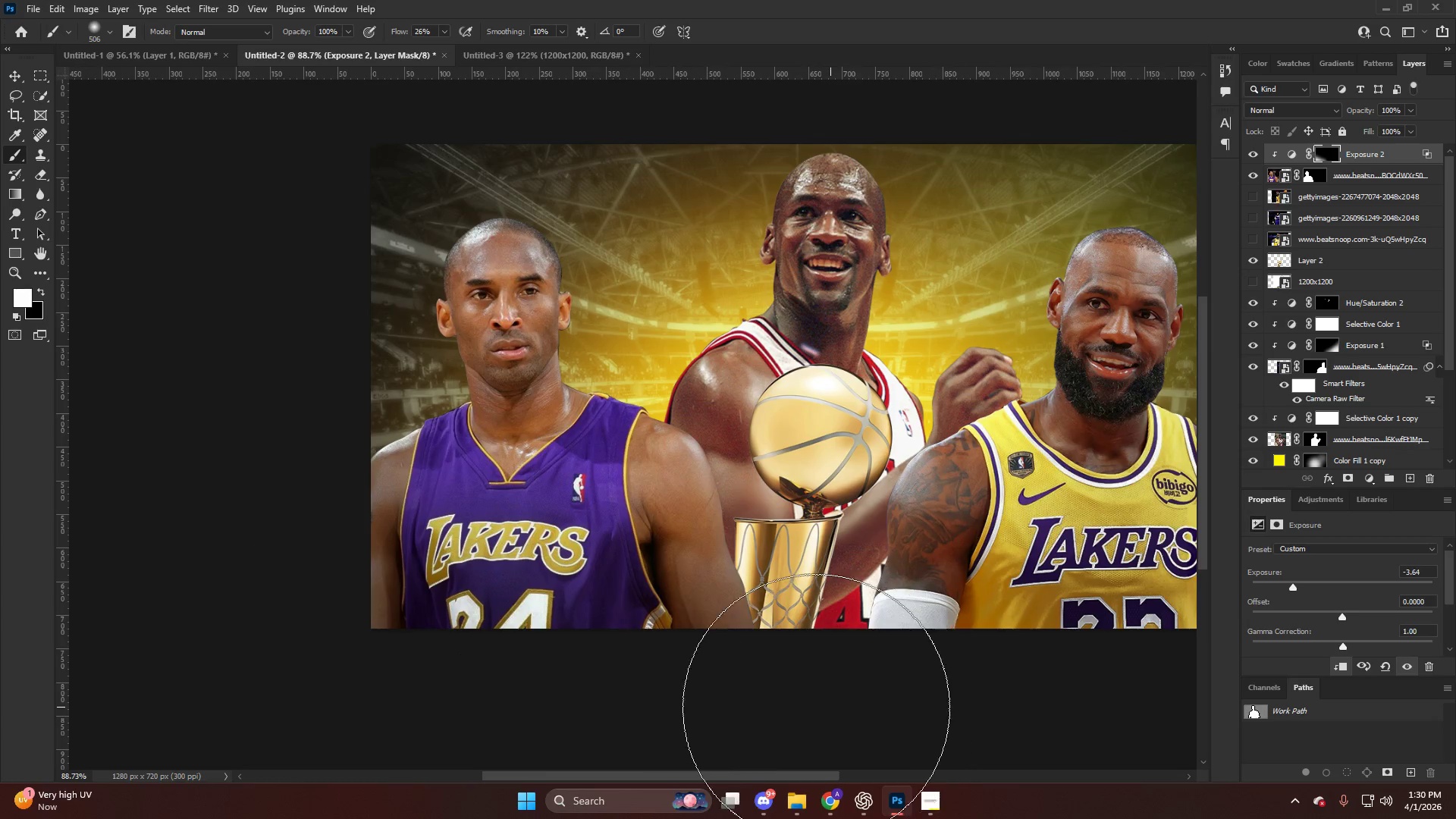 
left_click_drag(start_coordinate=[704, 701], to_coordinate=[613, 702])
 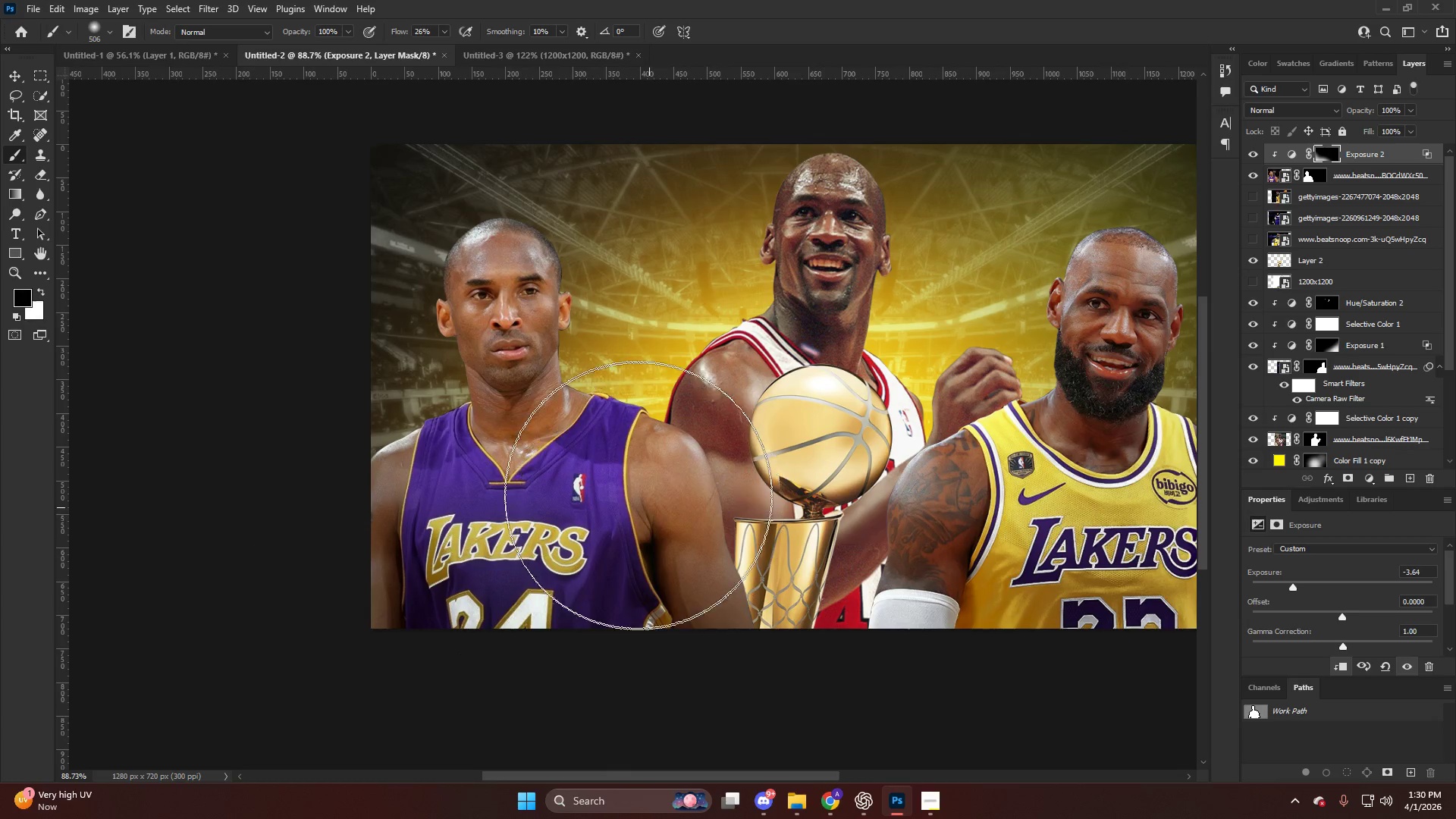 
left_click_drag(start_coordinate=[652, 494], to_coordinate=[881, 560])
 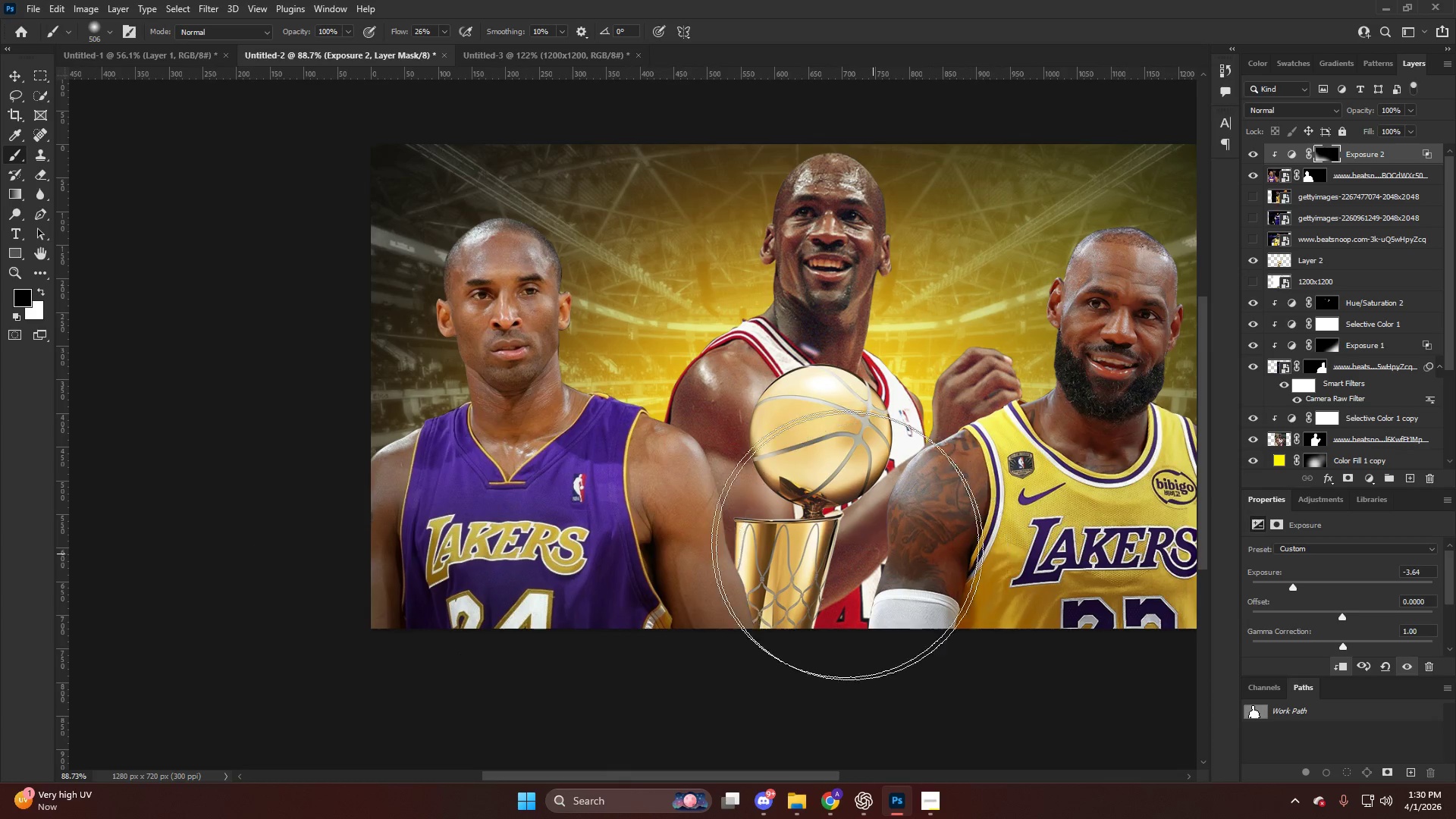 
key(Alt+AltLeft)
 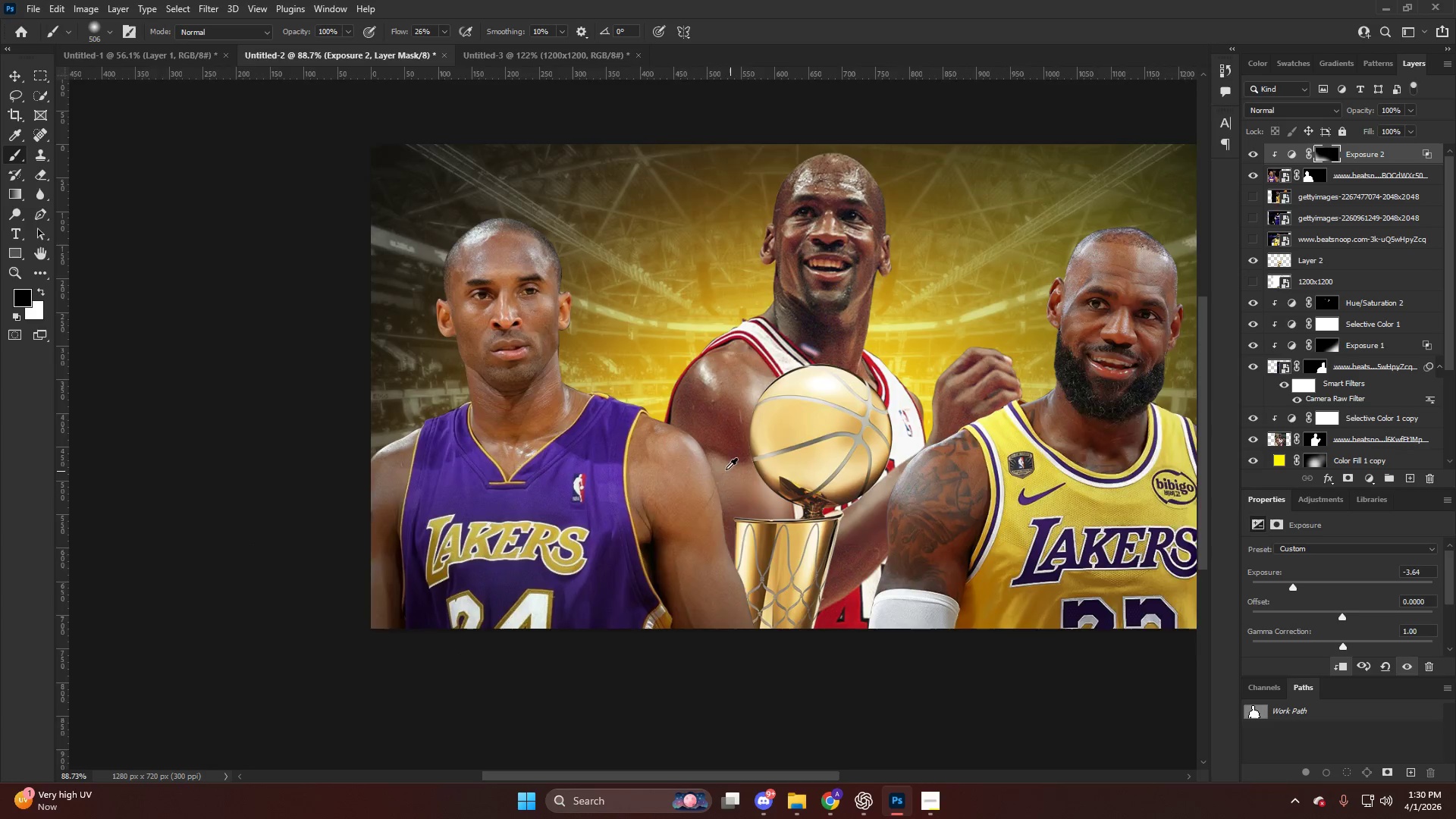 
scroll: coordinate [726, 469], scroll_direction: down, amount: 5.0
 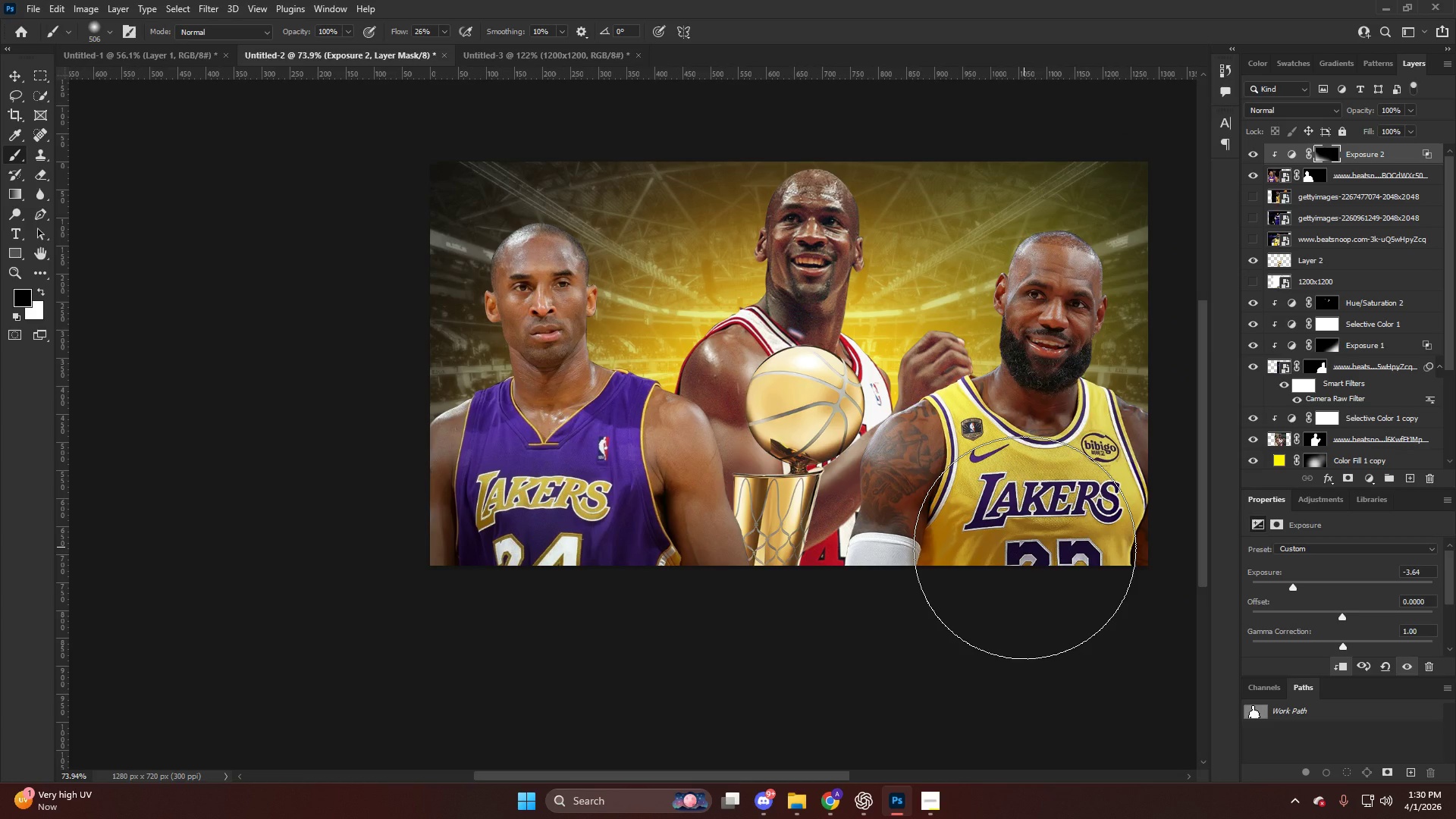 
key(Alt+AltLeft)
 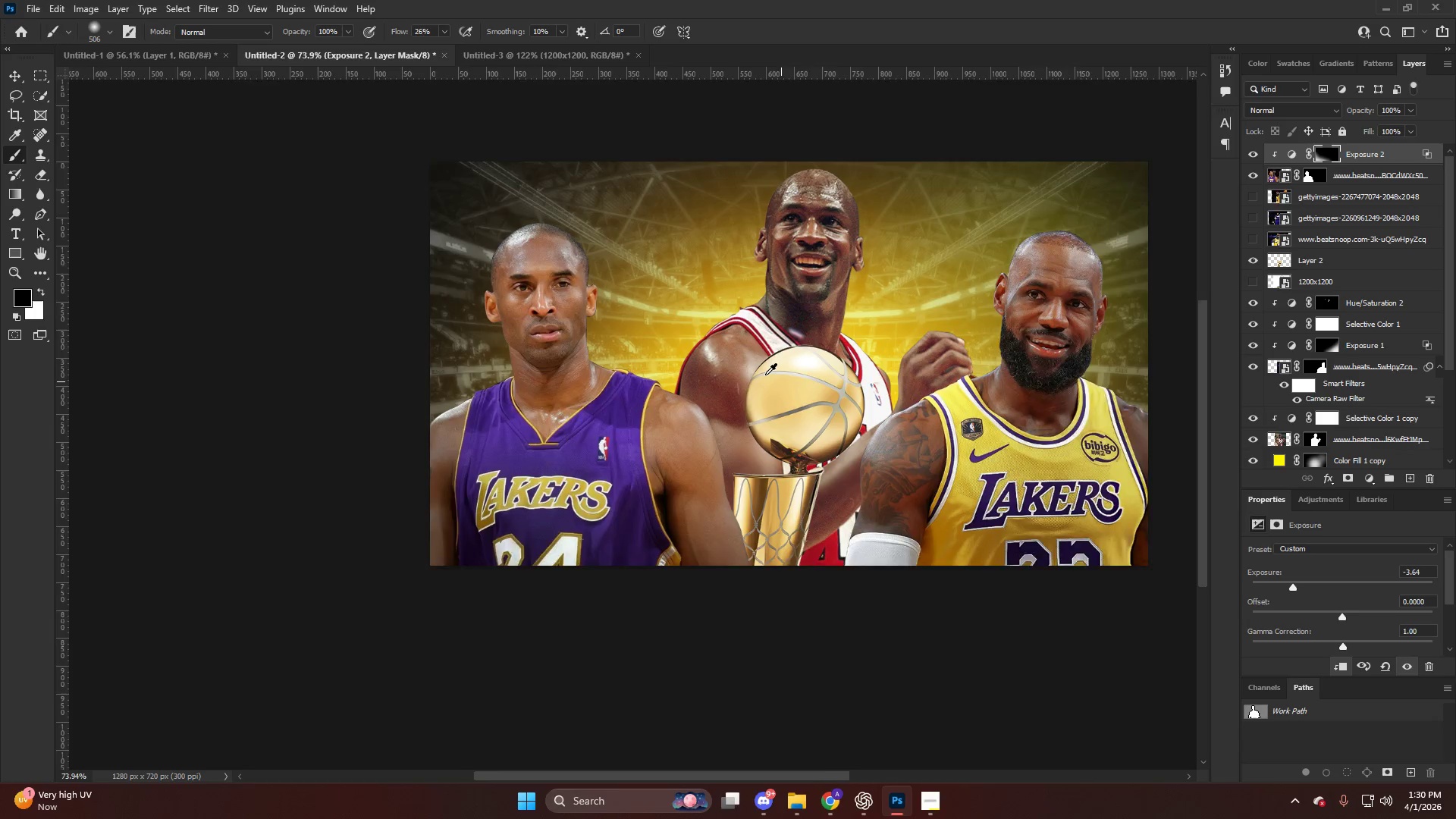 
key(V)
 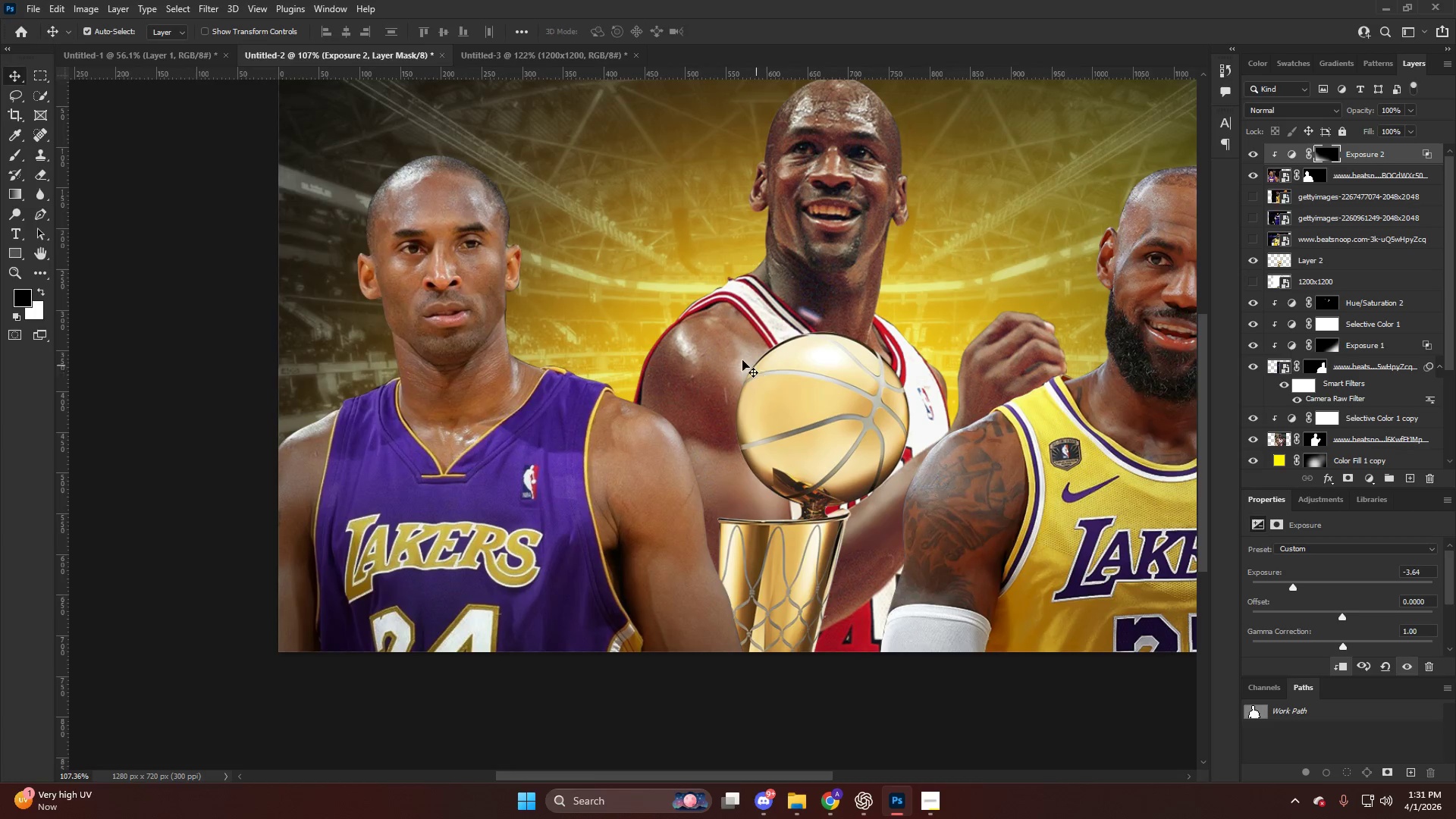 
left_click([736, 357])
 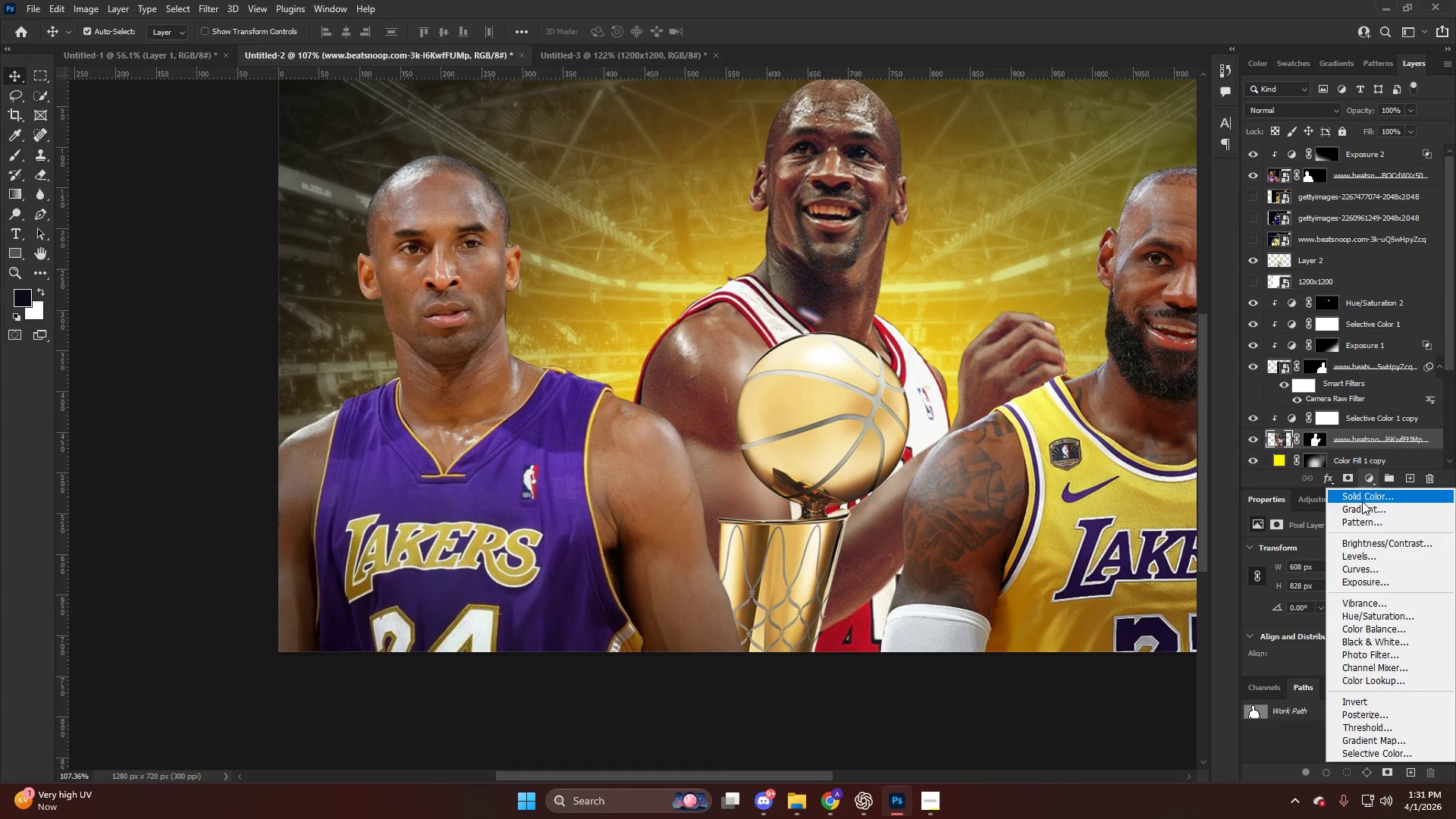 
scroll: coordinate [765, 375], scroll_direction: up, amount: 4.0
 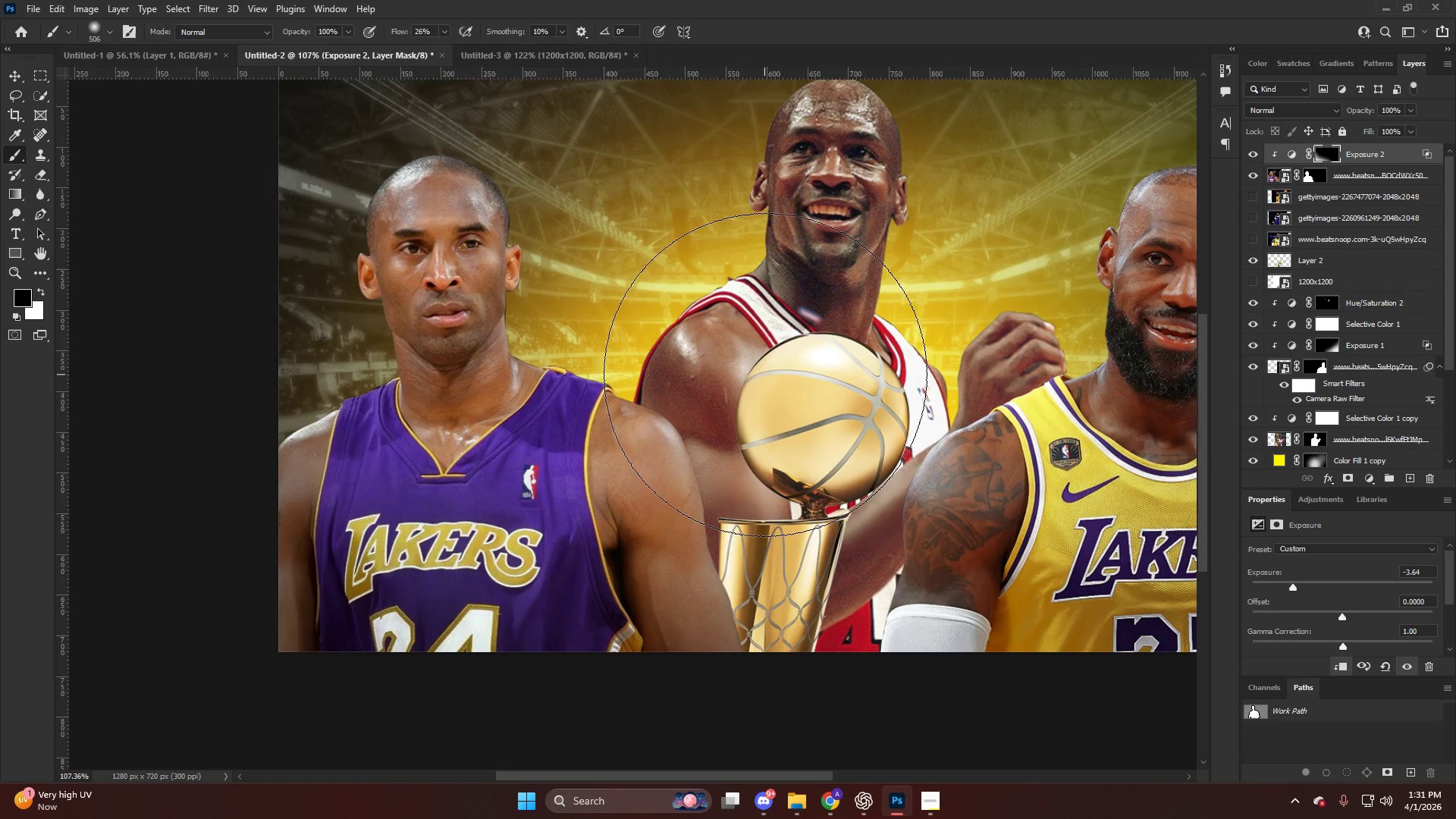 
left_click([1363, 579])
 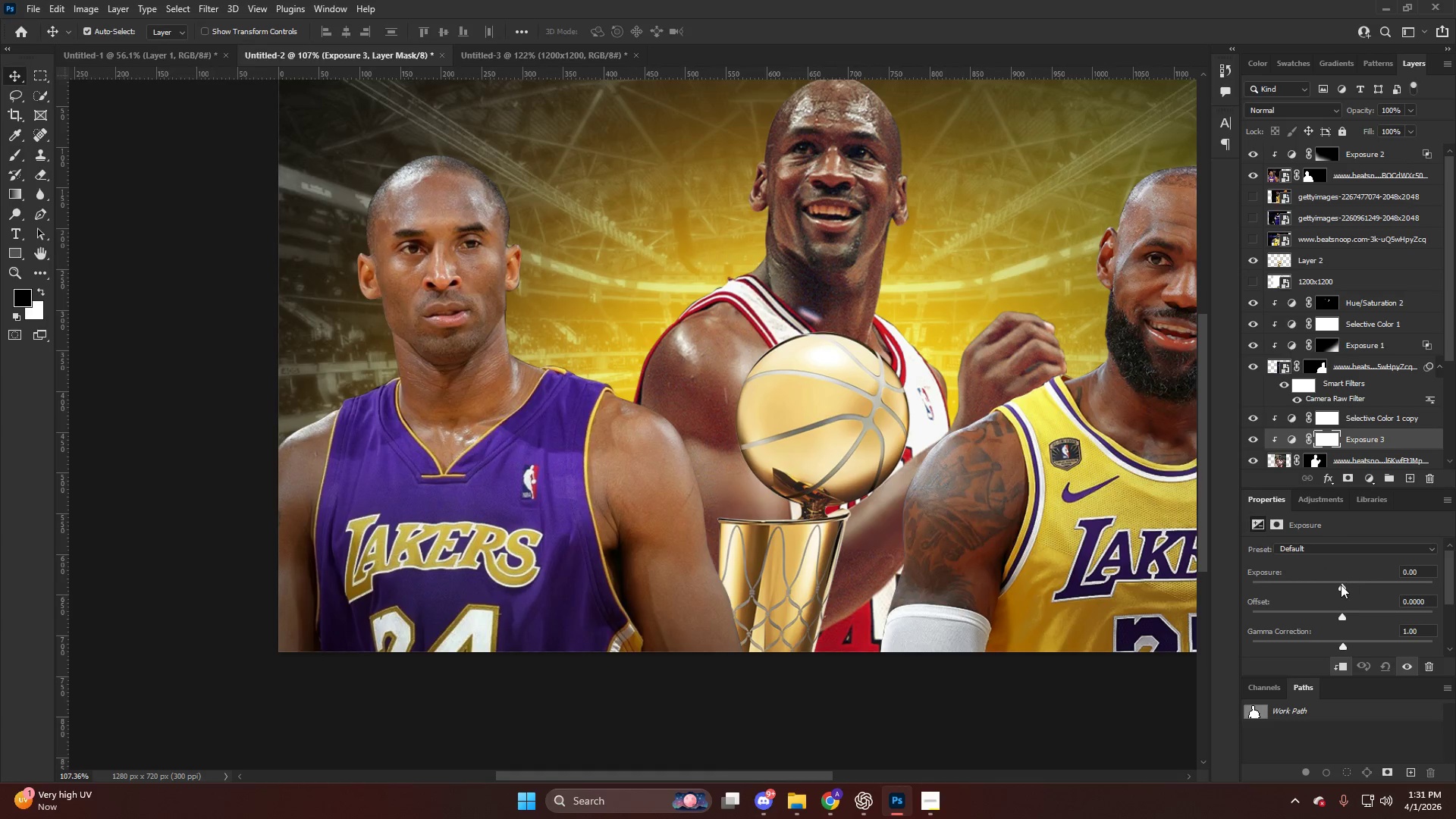 
left_click_drag(start_coordinate=[1341, 586], to_coordinate=[1310, 585])
 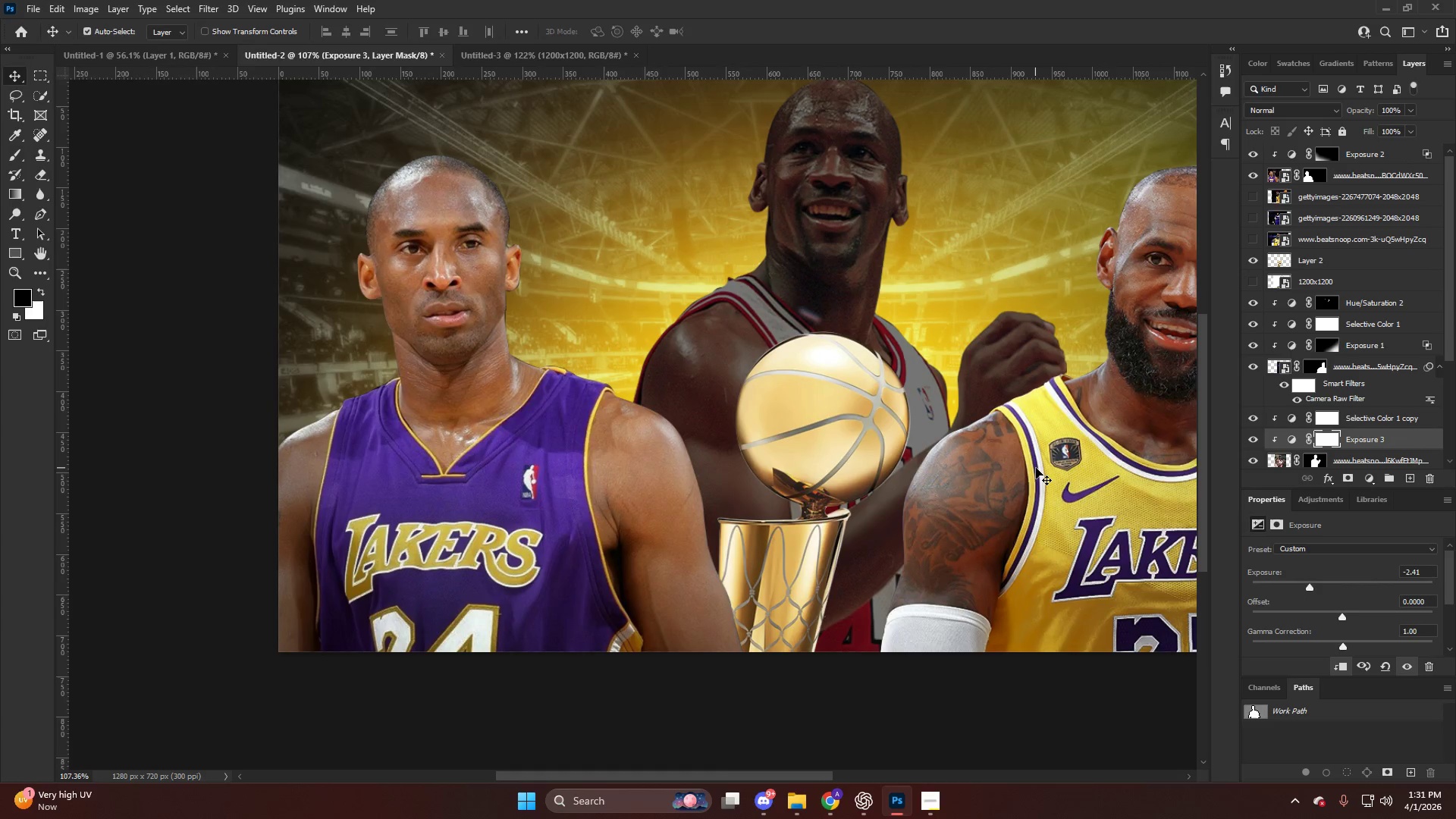 
key(Control+I)
 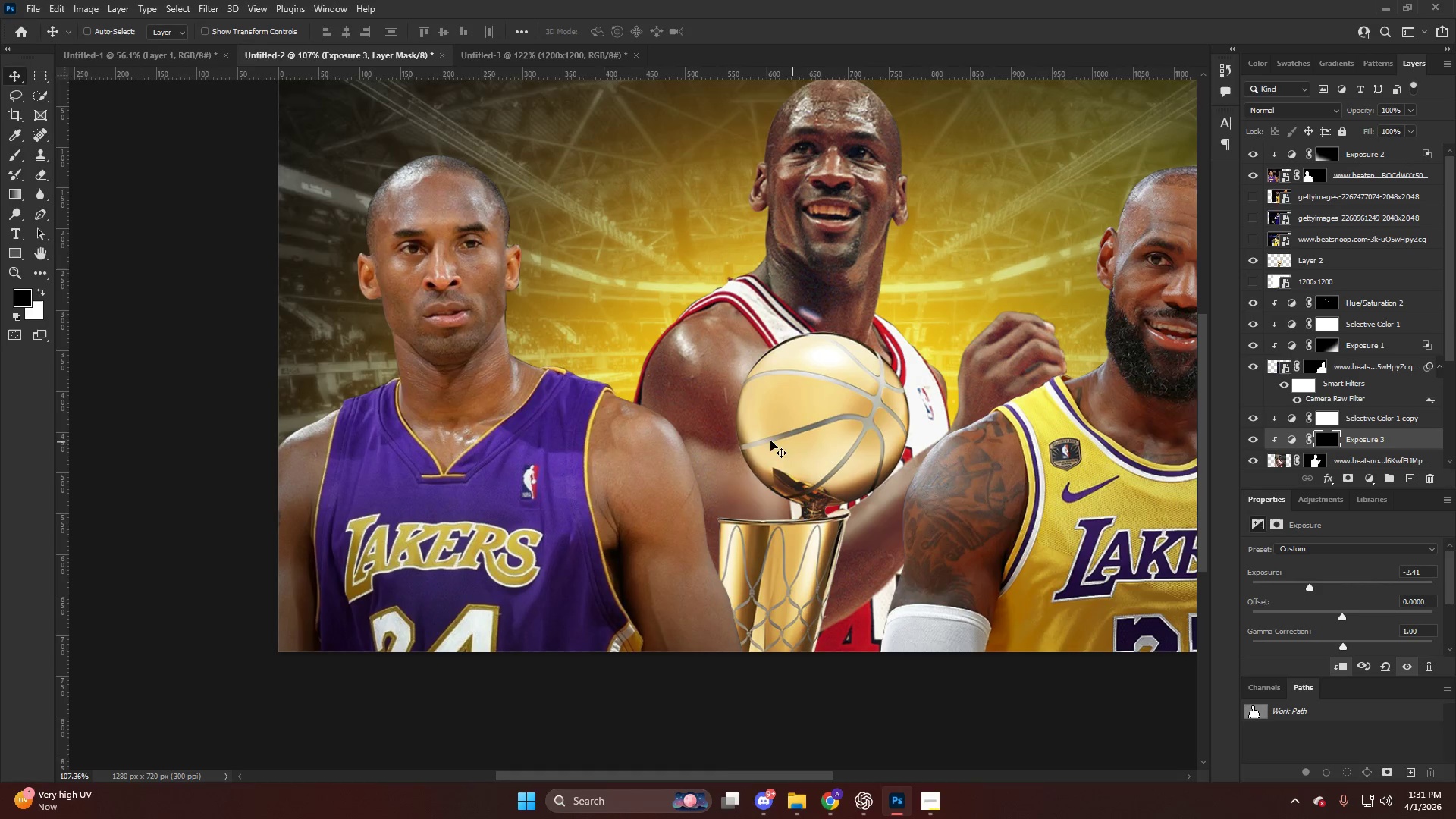 
key(B)
 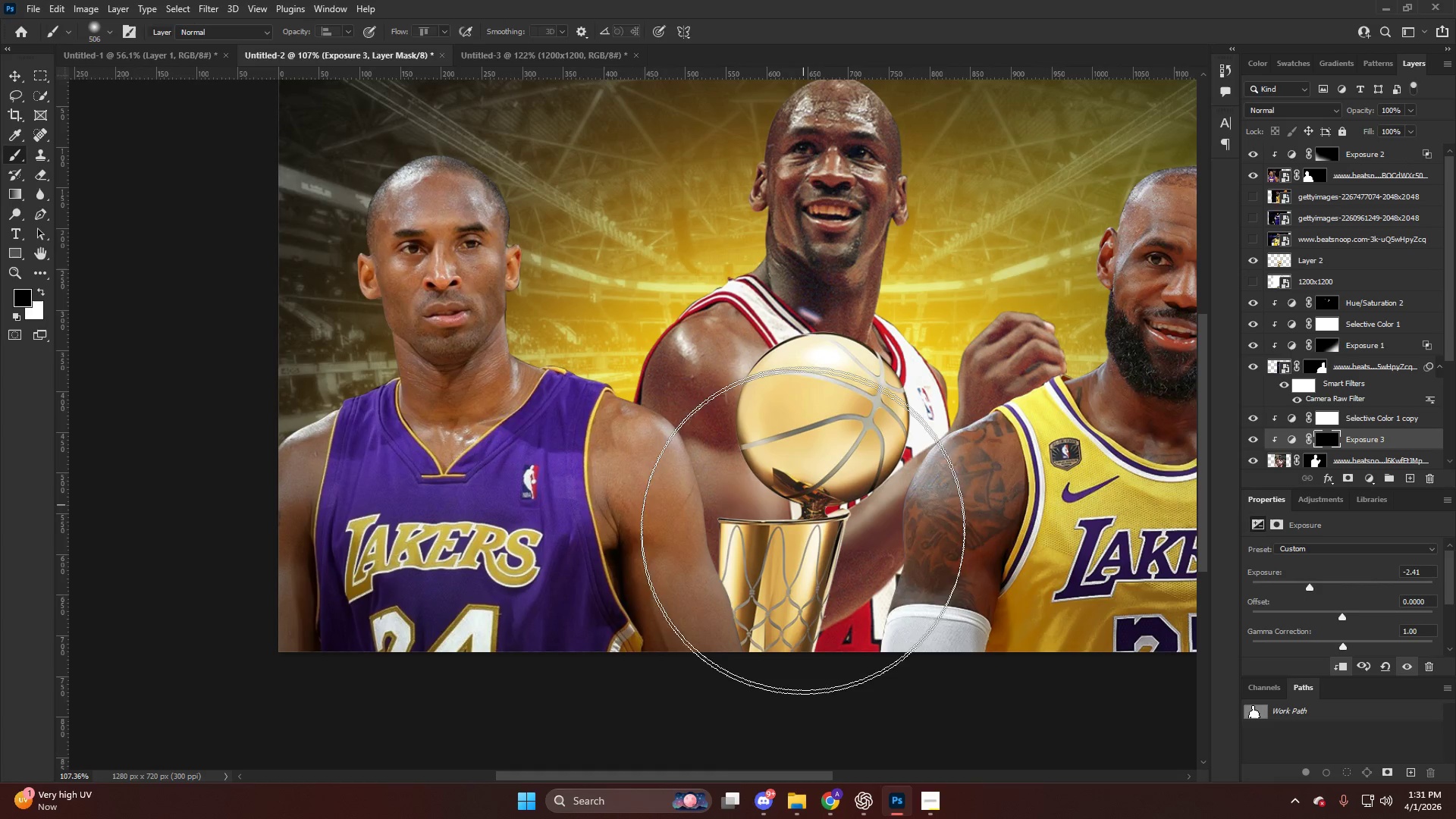 
key(Alt+AltLeft)
 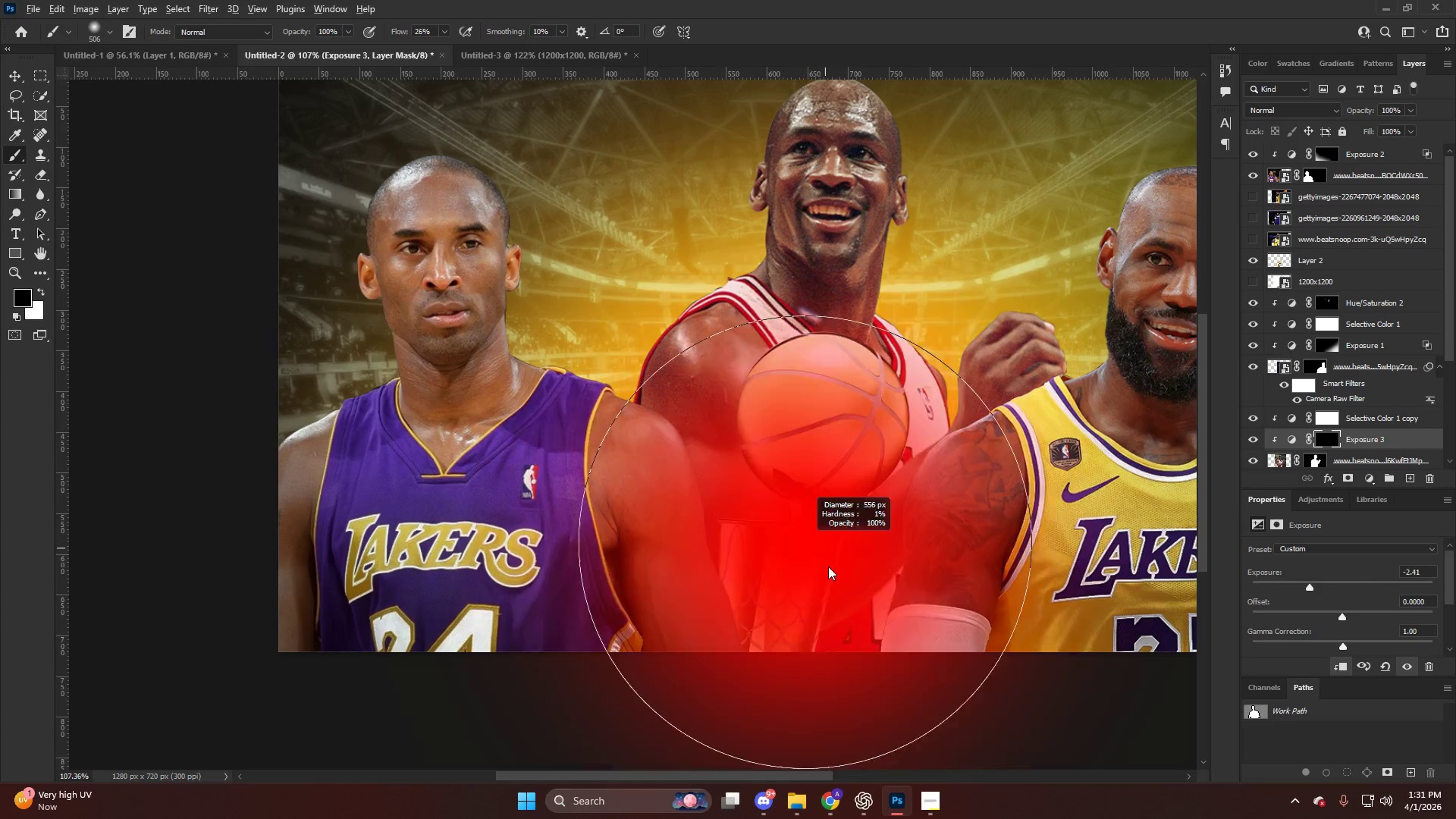 
scroll: coordinate [791, 454], scroll_direction: none, amount: 0.0
 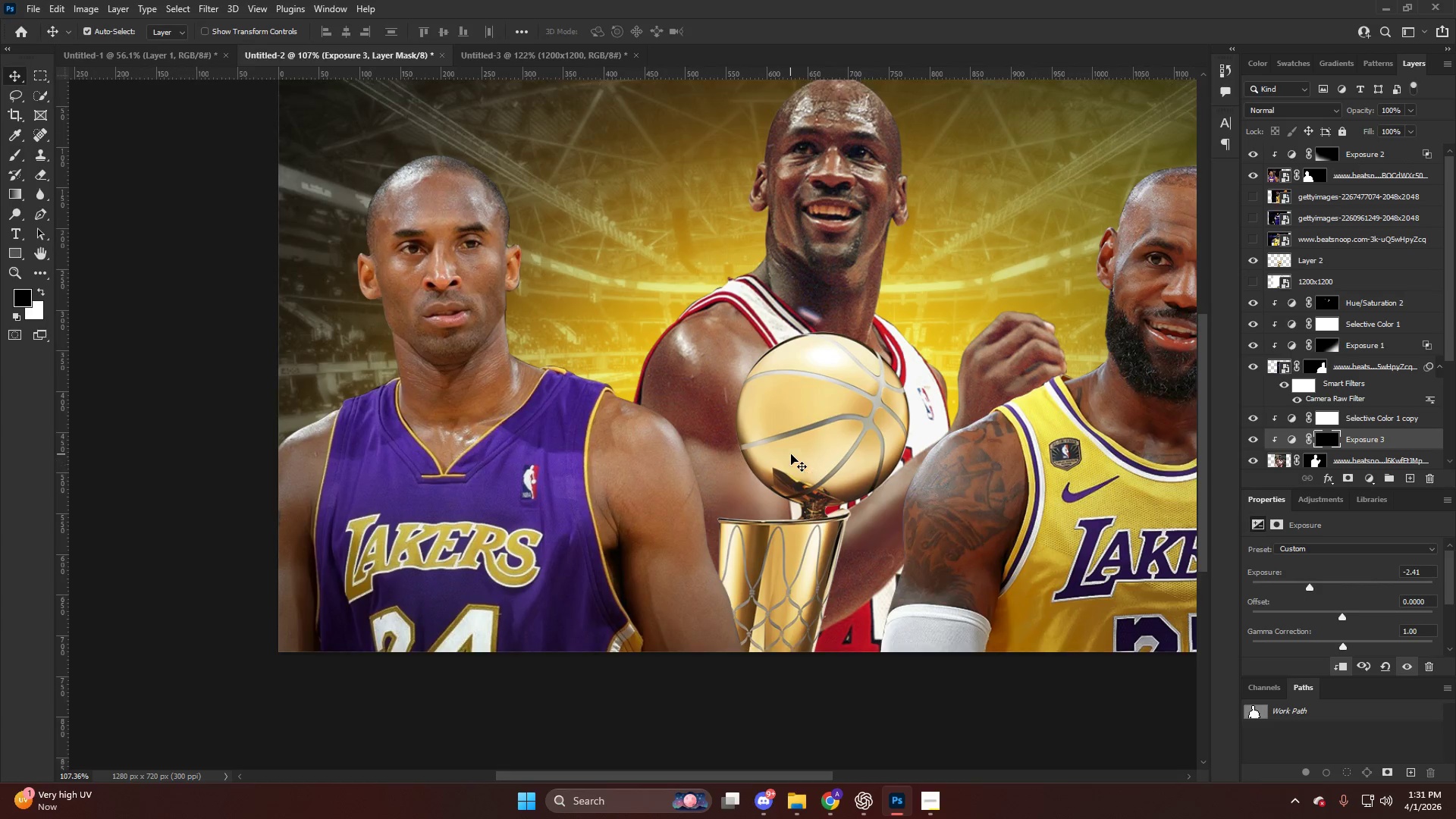 
key(X)
 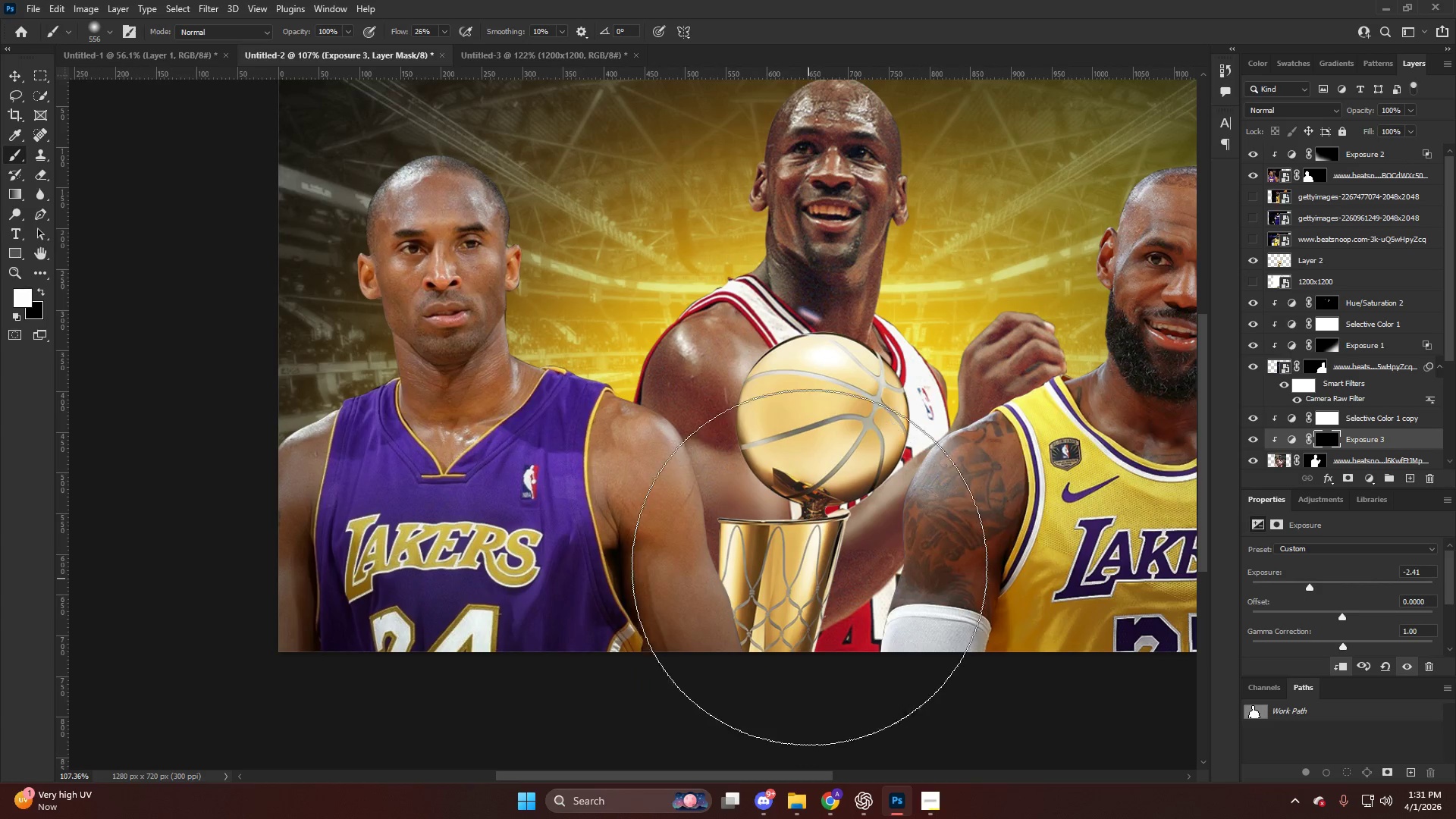 
left_click_drag(start_coordinate=[813, 538], to_coordinate=[617, 570])
 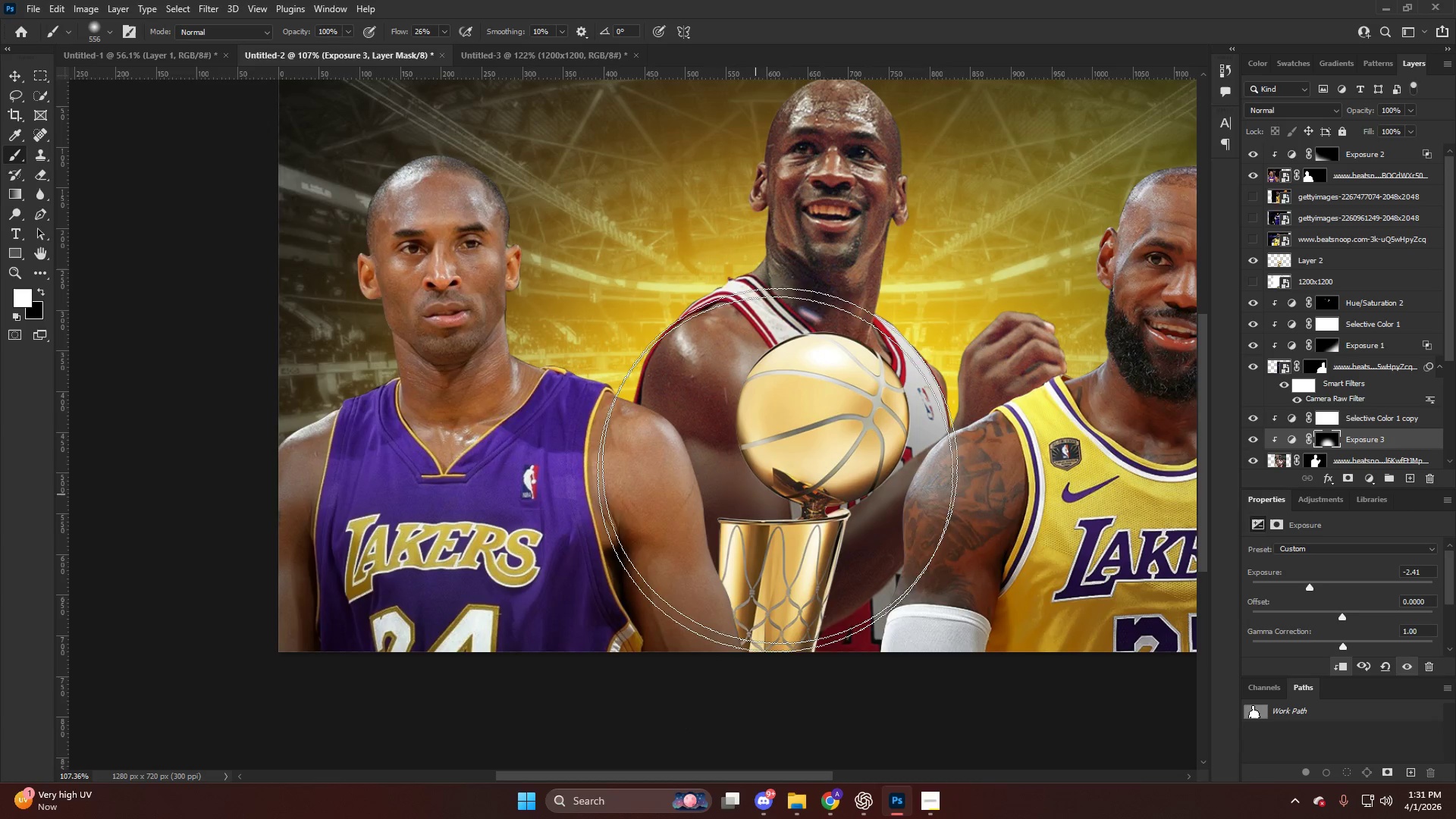 
hold_key(key=AltLeft, duration=0.45)
scroll: coordinate [801, 449], scroll_direction: down, amount: 10.0
 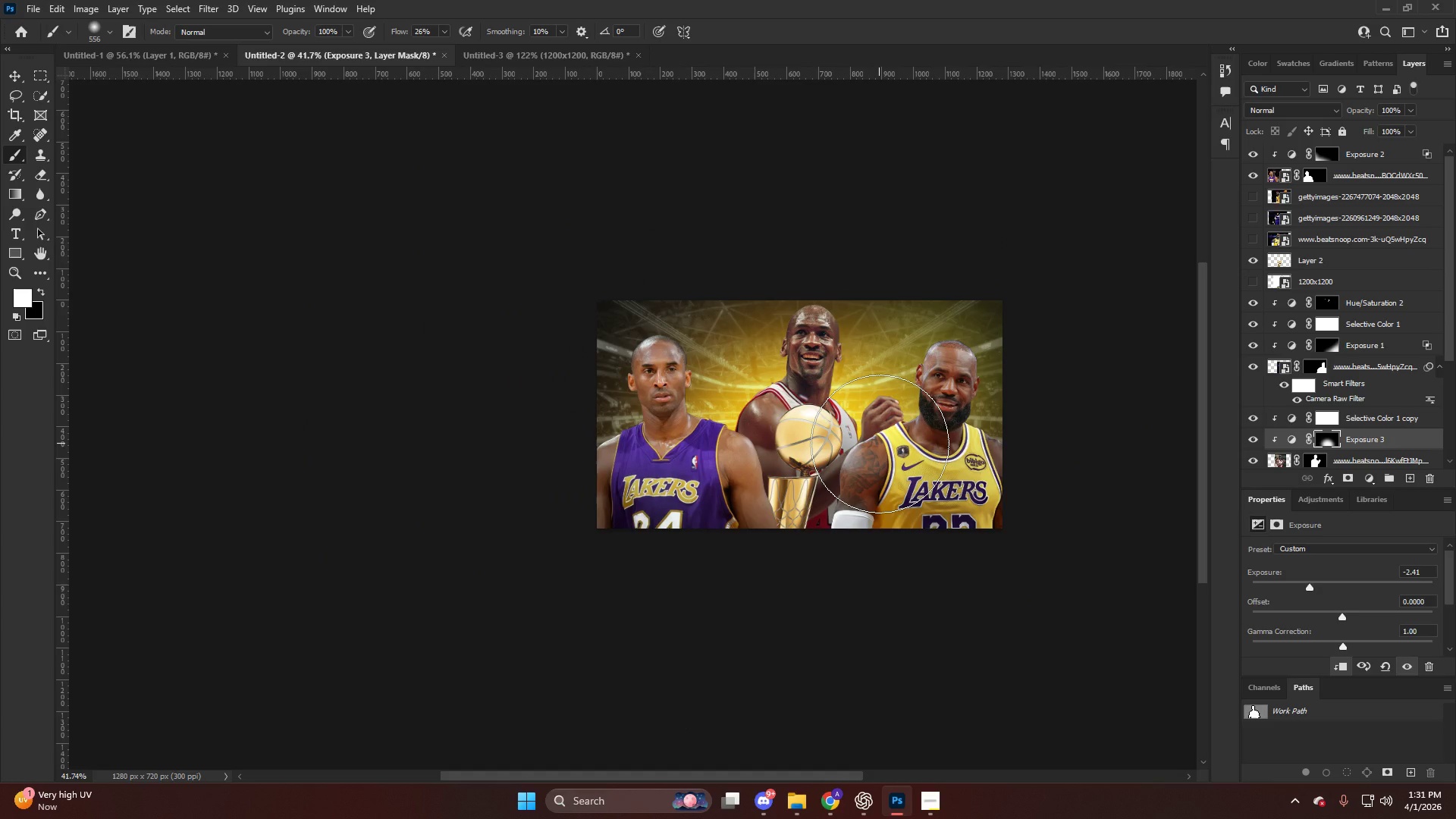 
key(Alt+AltLeft)
 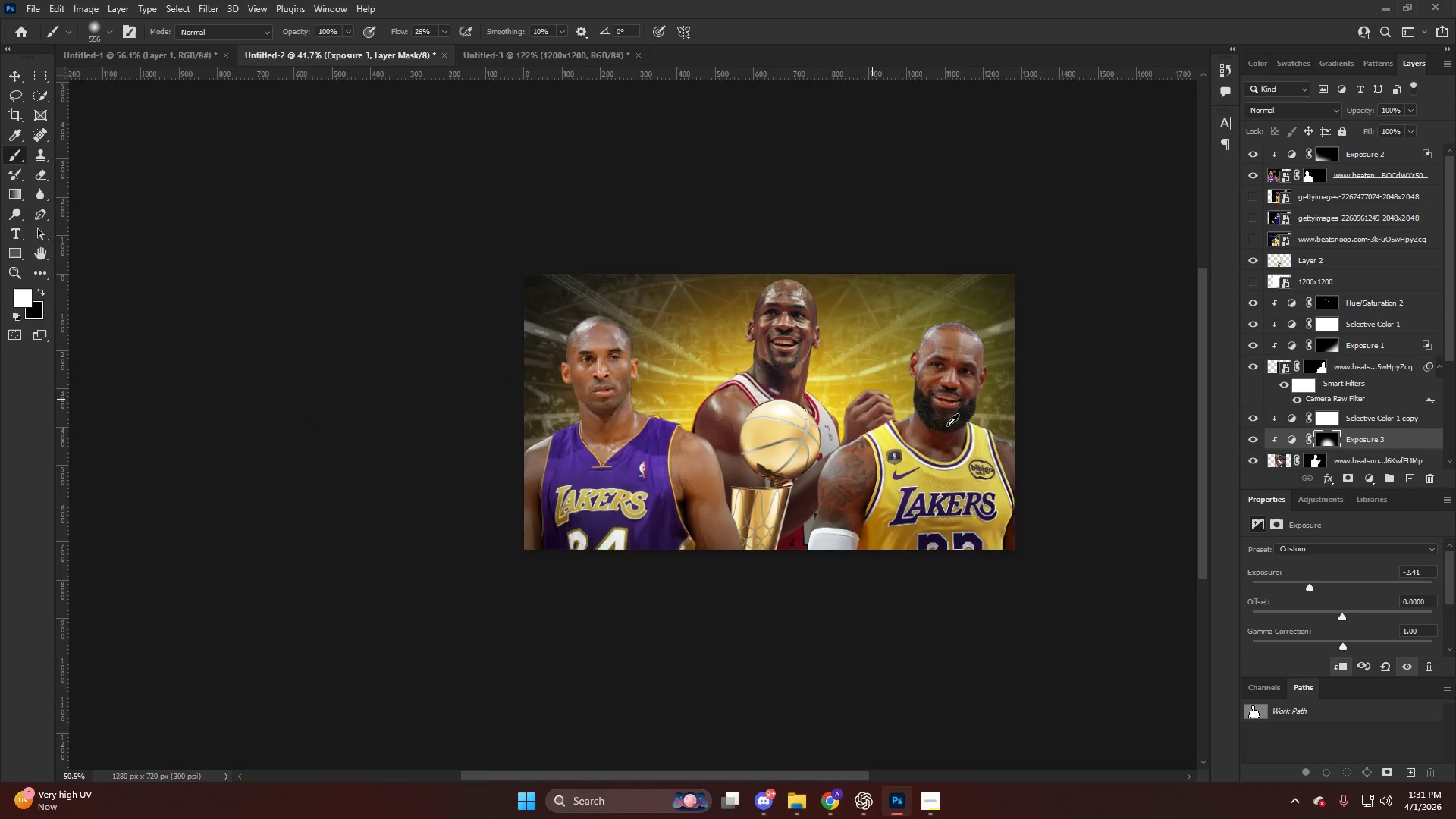 
key(V)
 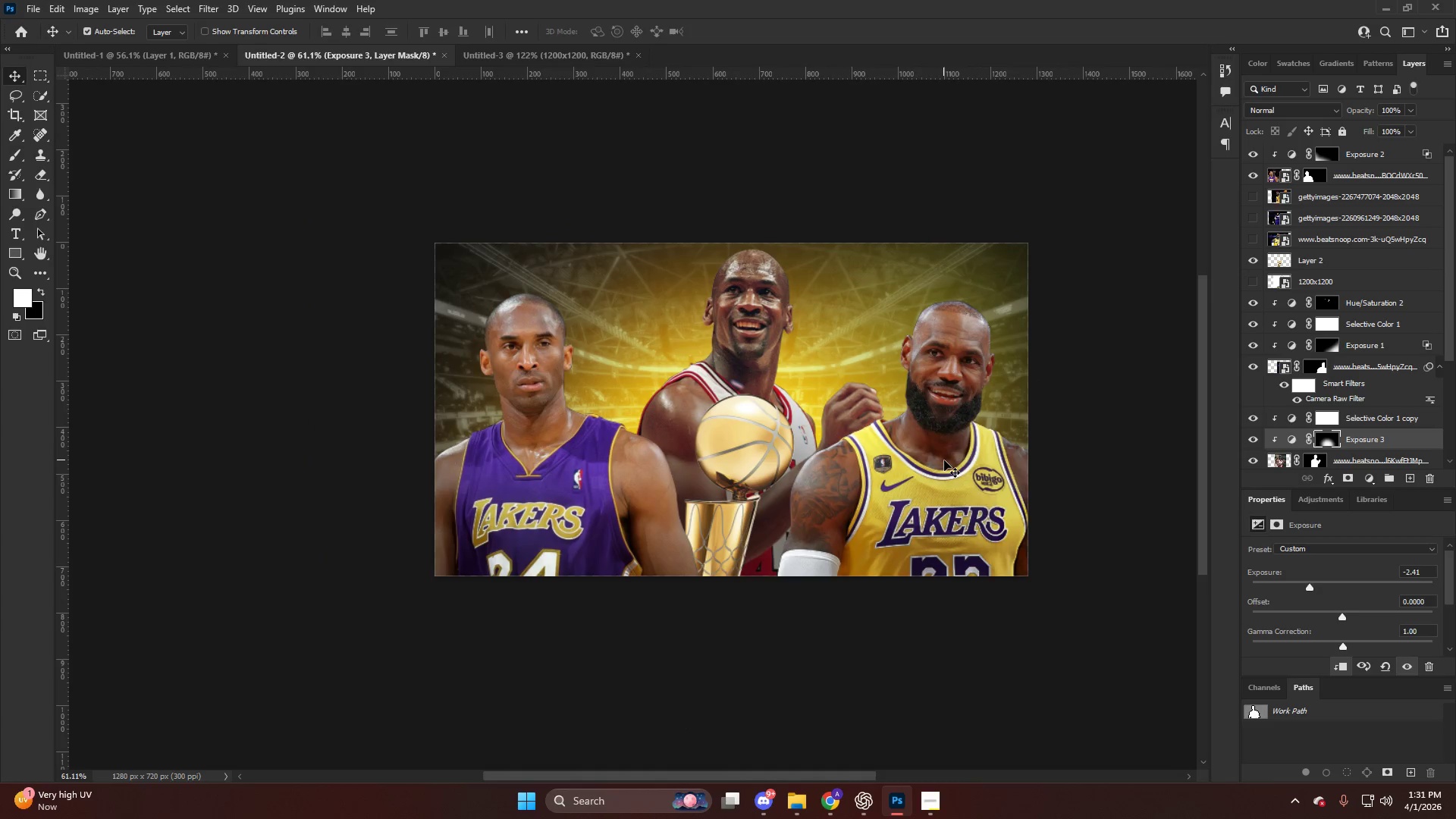 
scroll: coordinate [947, 425], scroll_direction: up, amount: 4.0
 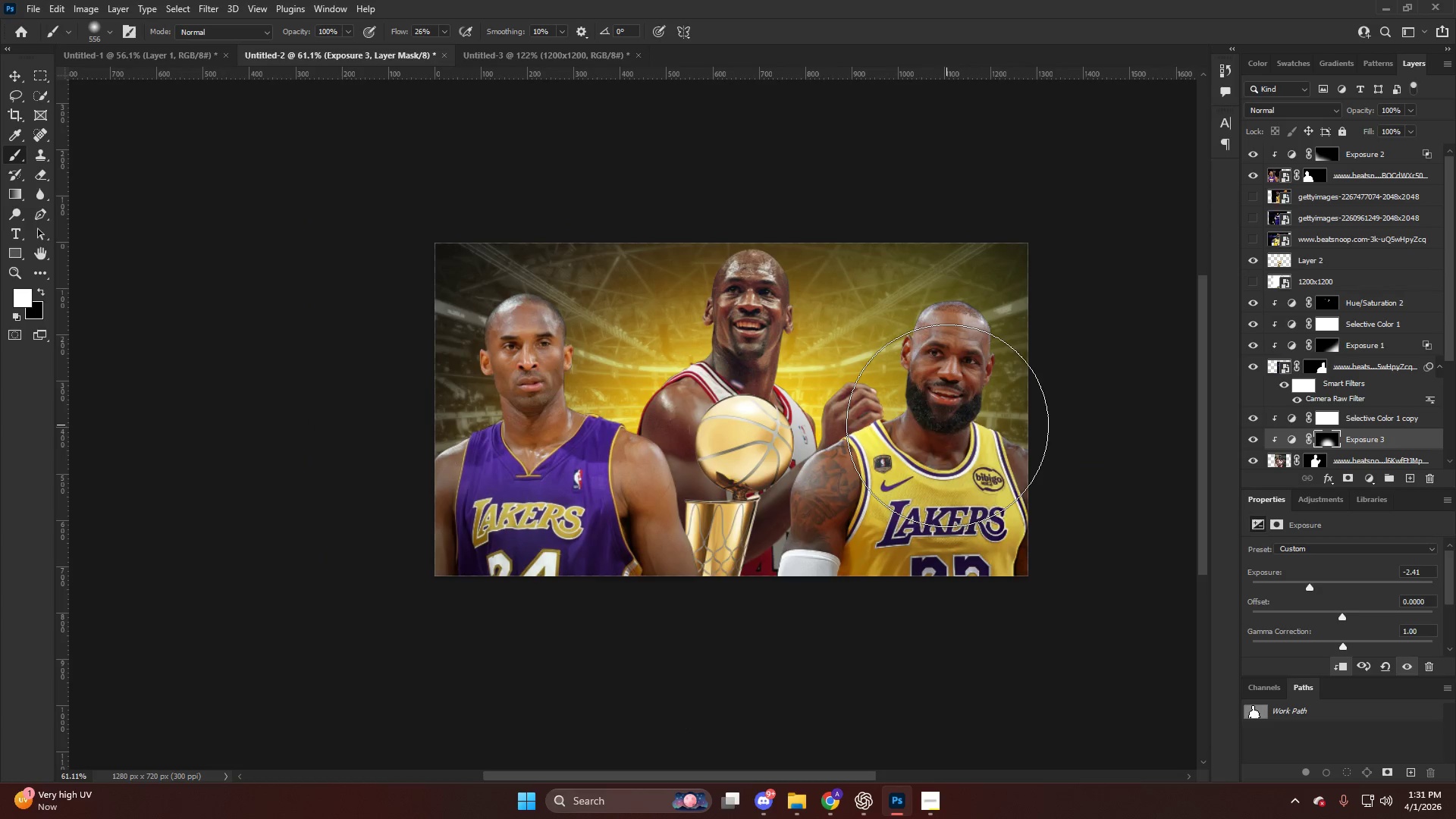 
left_click([944, 460])
 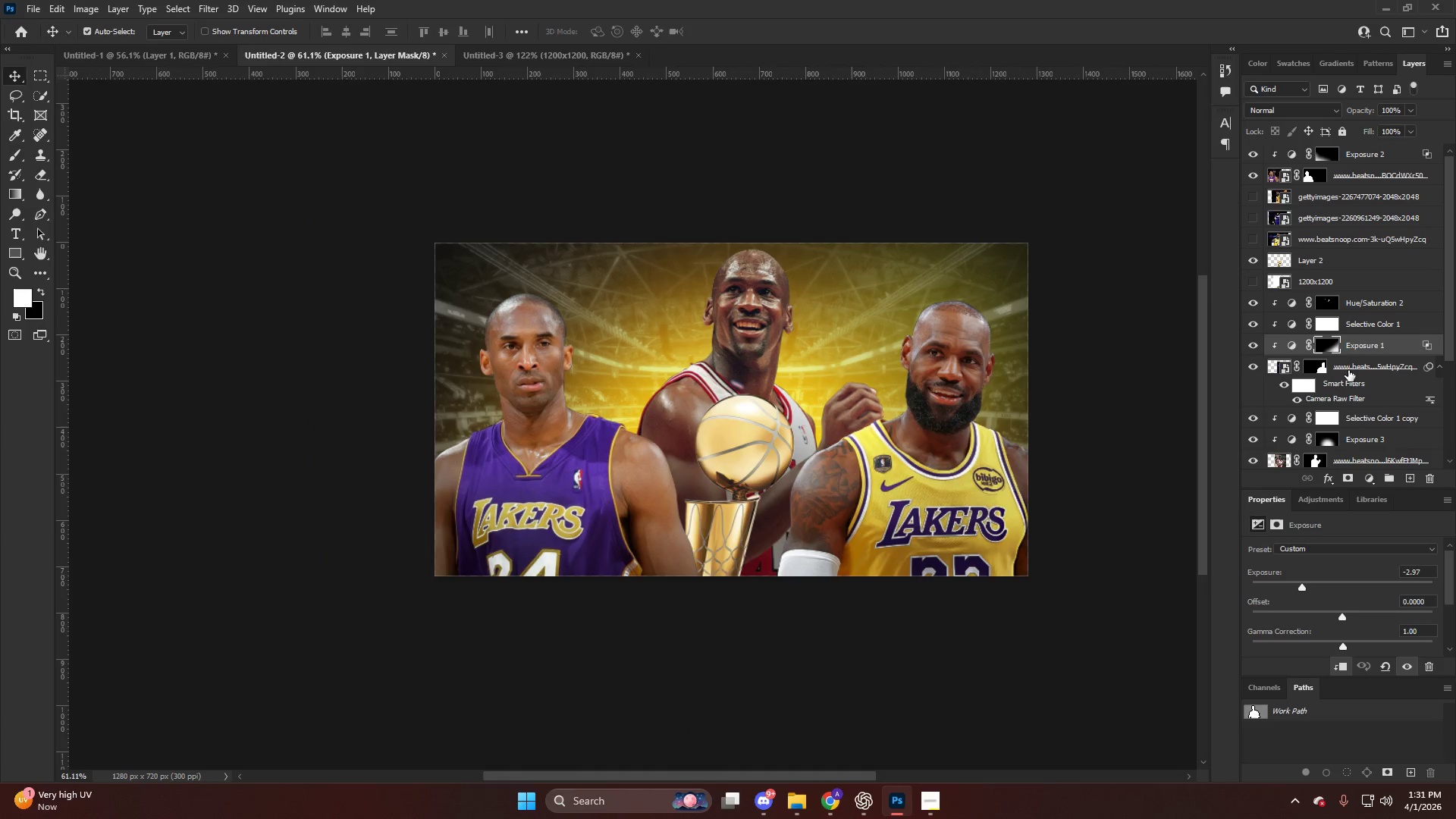 
left_click([1345, 363])
 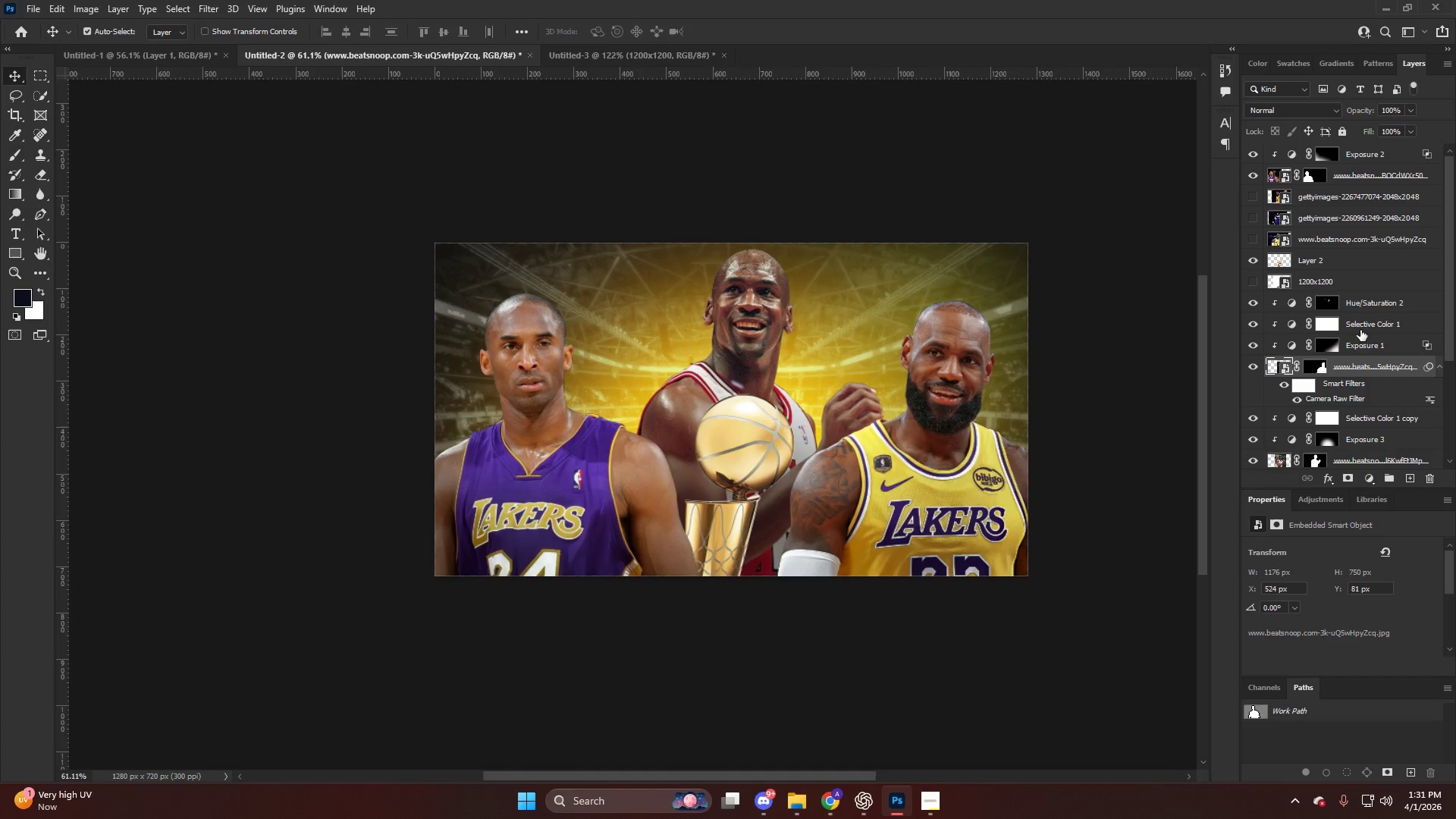 
hold_key(key=ShiftLeft, duration=0.56)
left_click([1377, 300])
 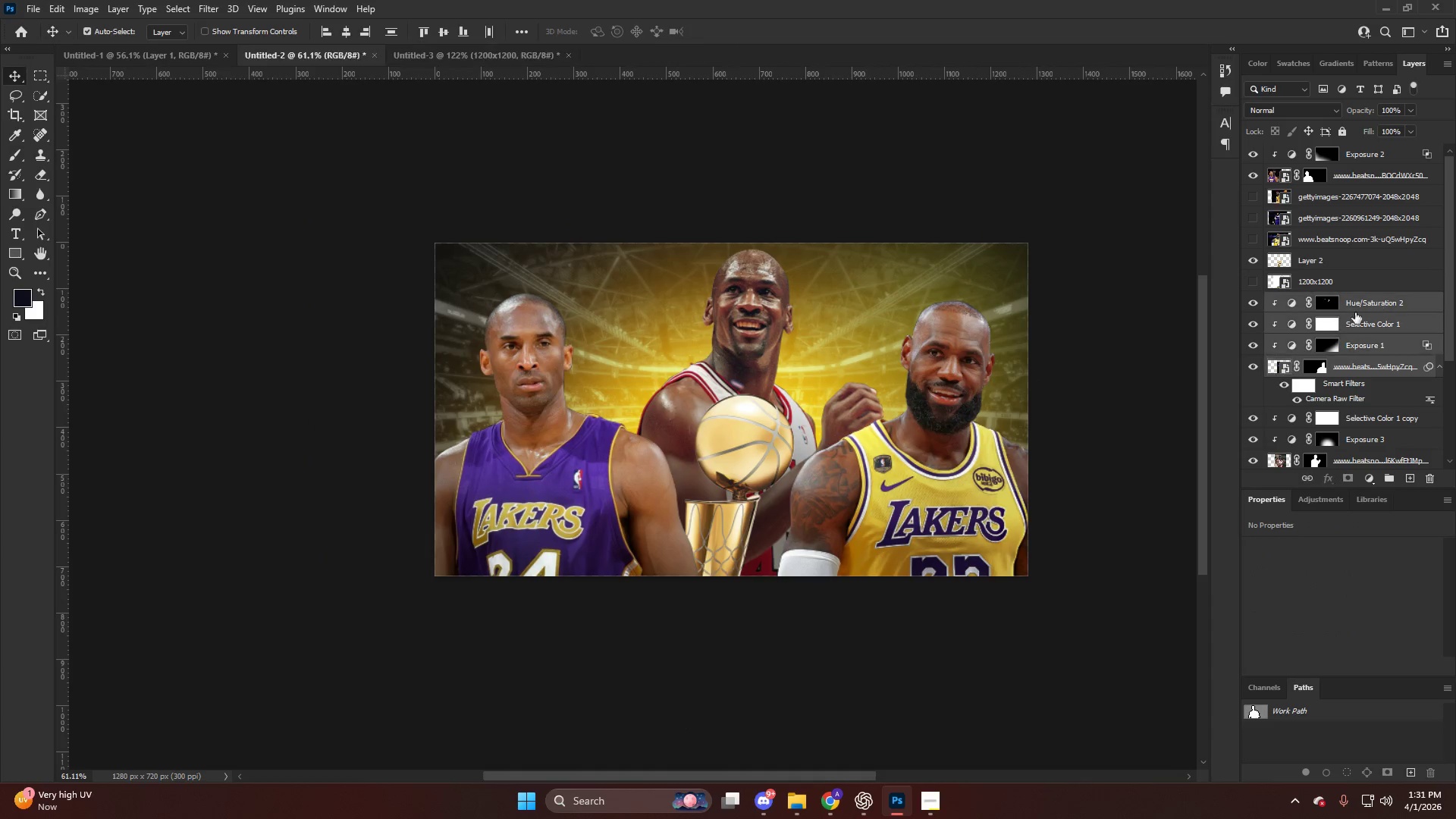 
key(Control+T)
 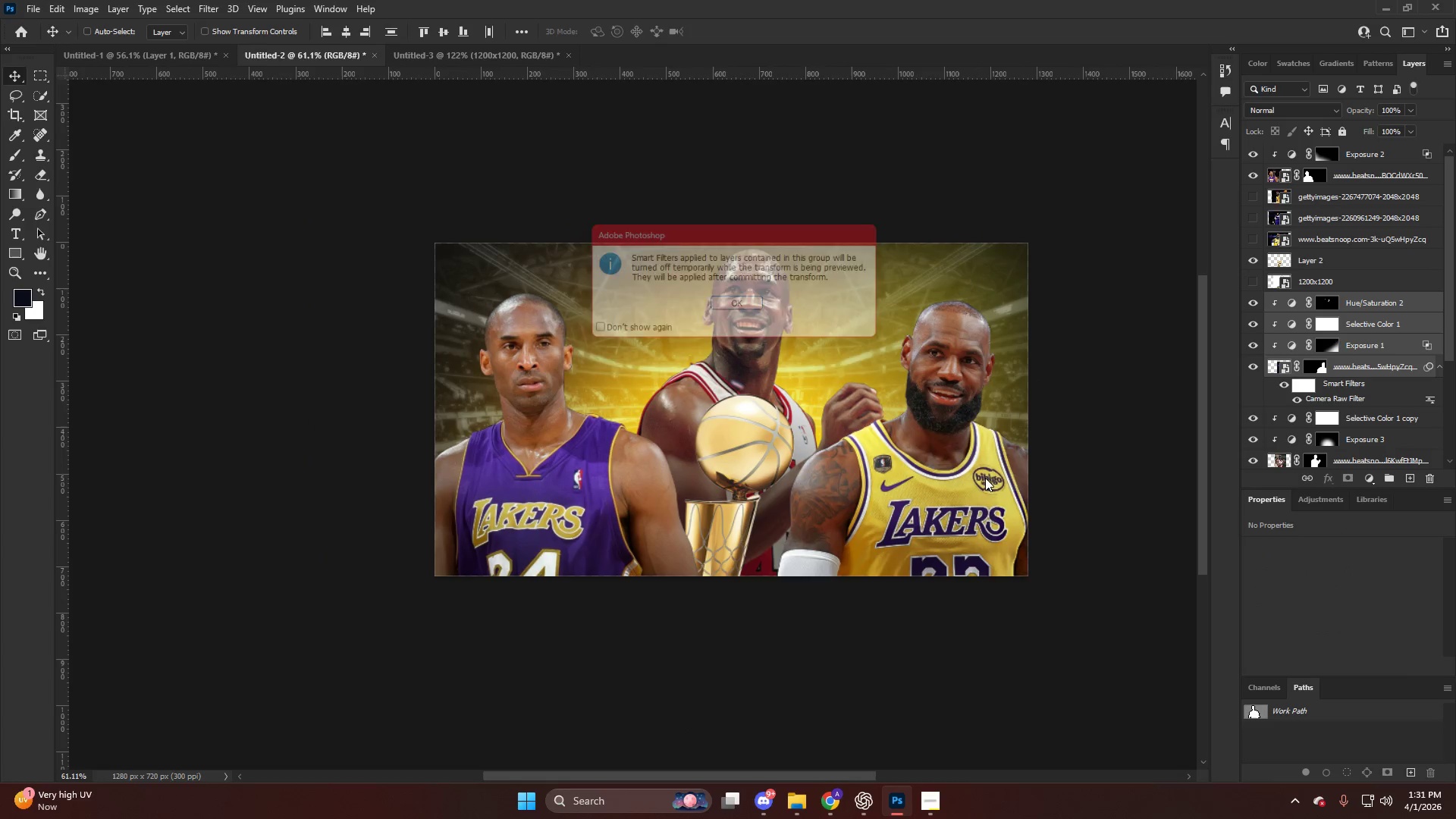 
left_click_drag(start_coordinate=[986, 474], to_coordinate=[994, 451])
 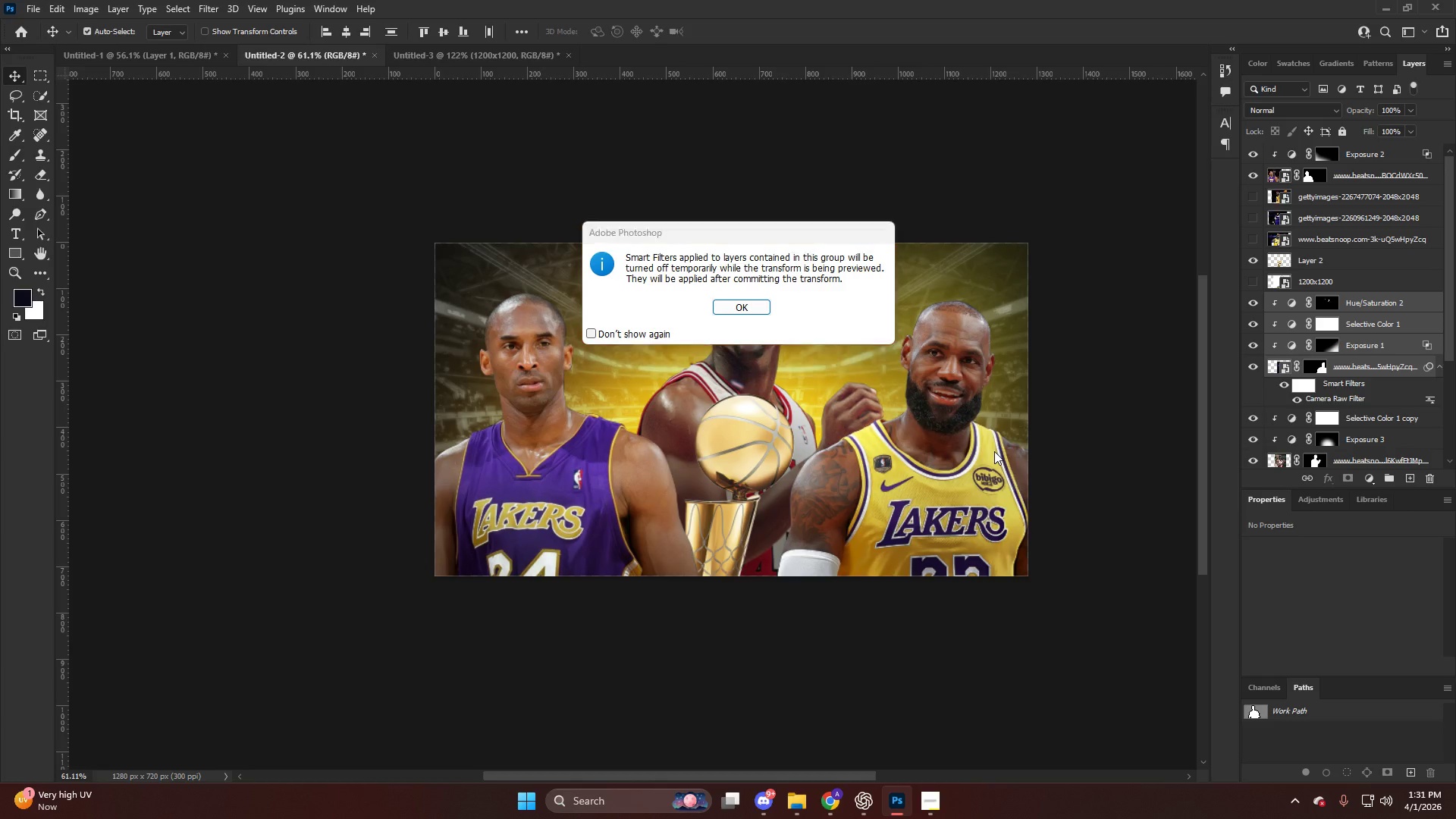 
key(Escape)
 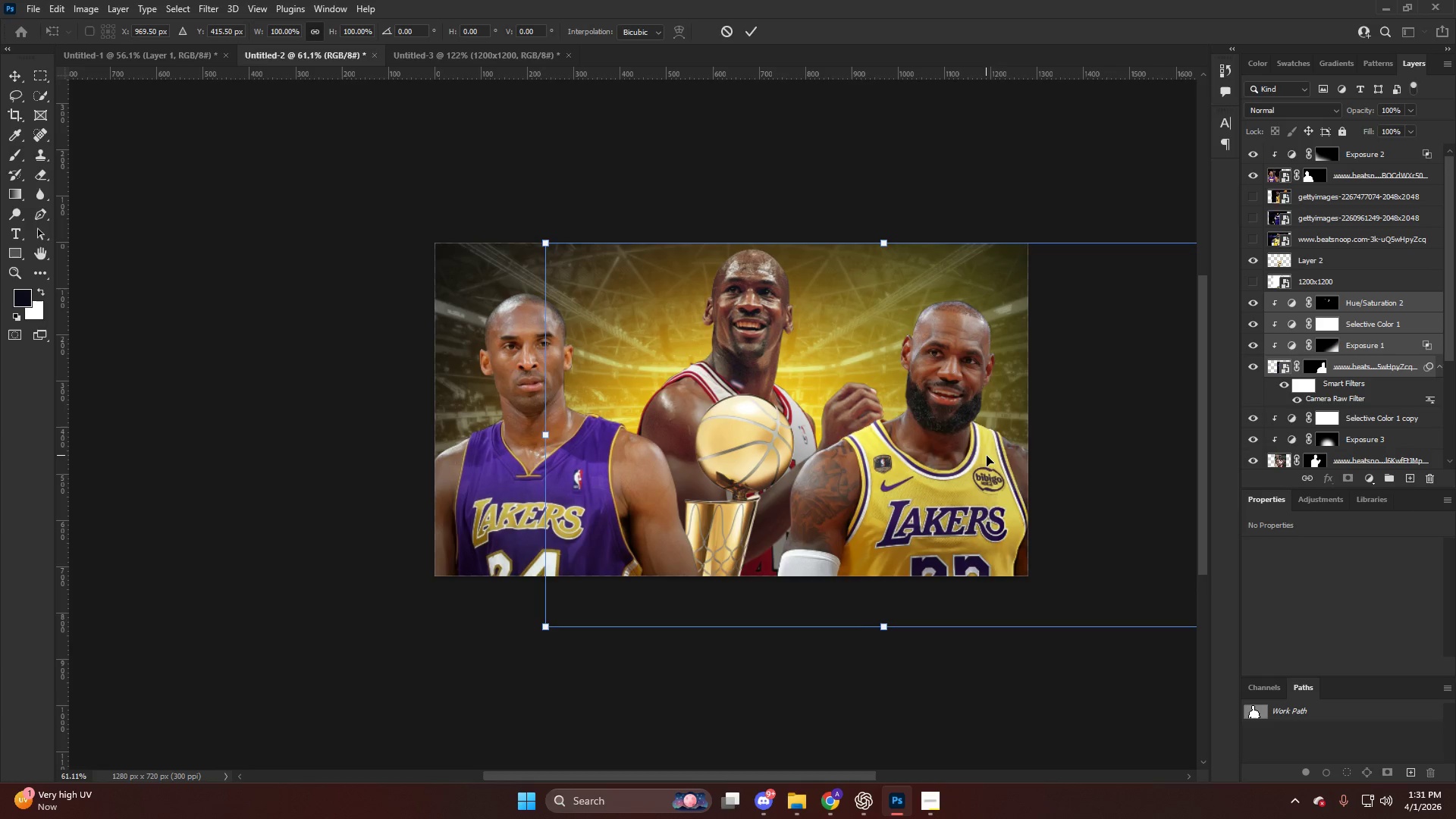 
left_click_drag(start_coordinate=[987, 452], to_coordinate=[993, 423])
 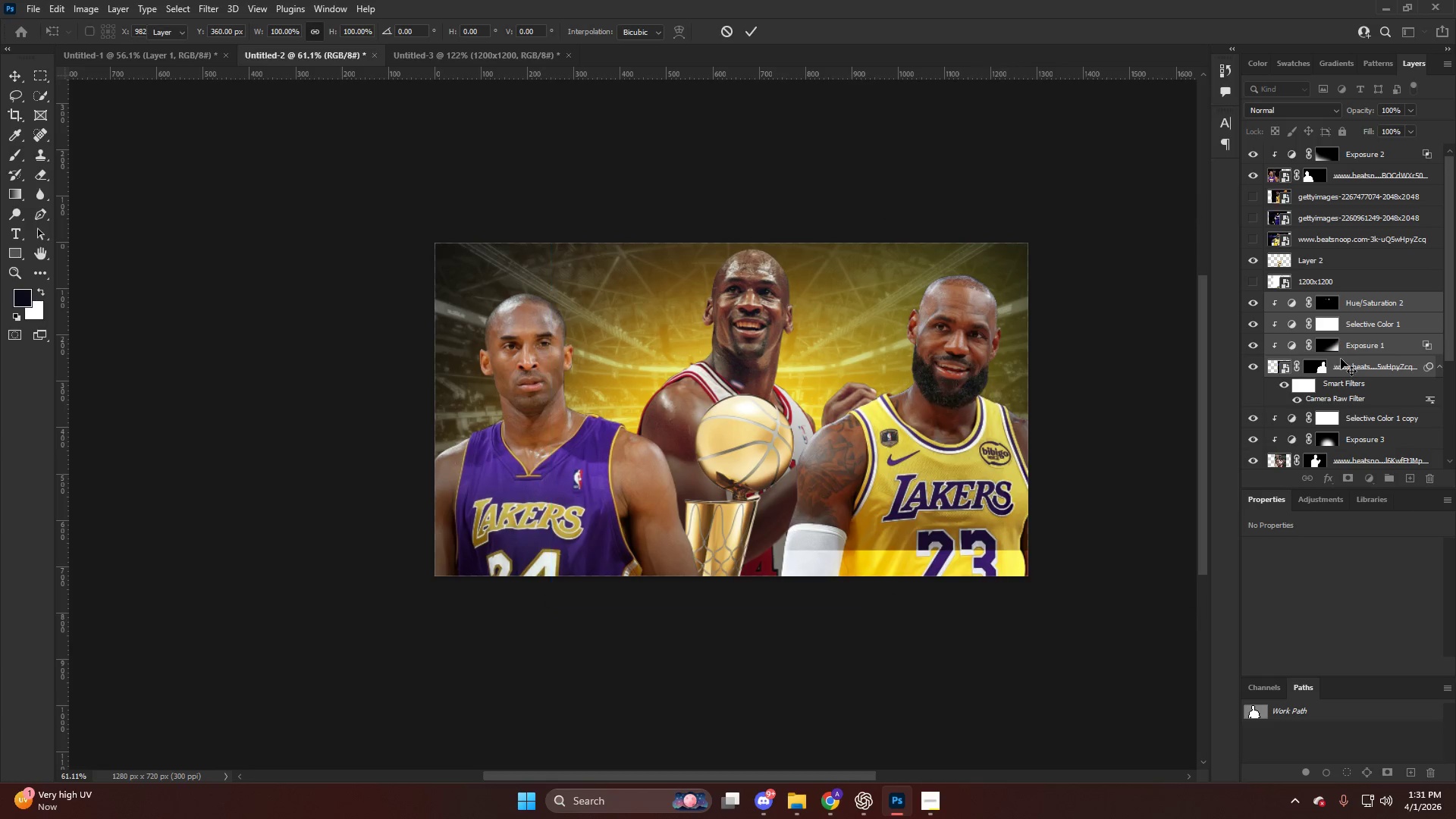 
hold_key(key=AltLeft, duration=0.58)
 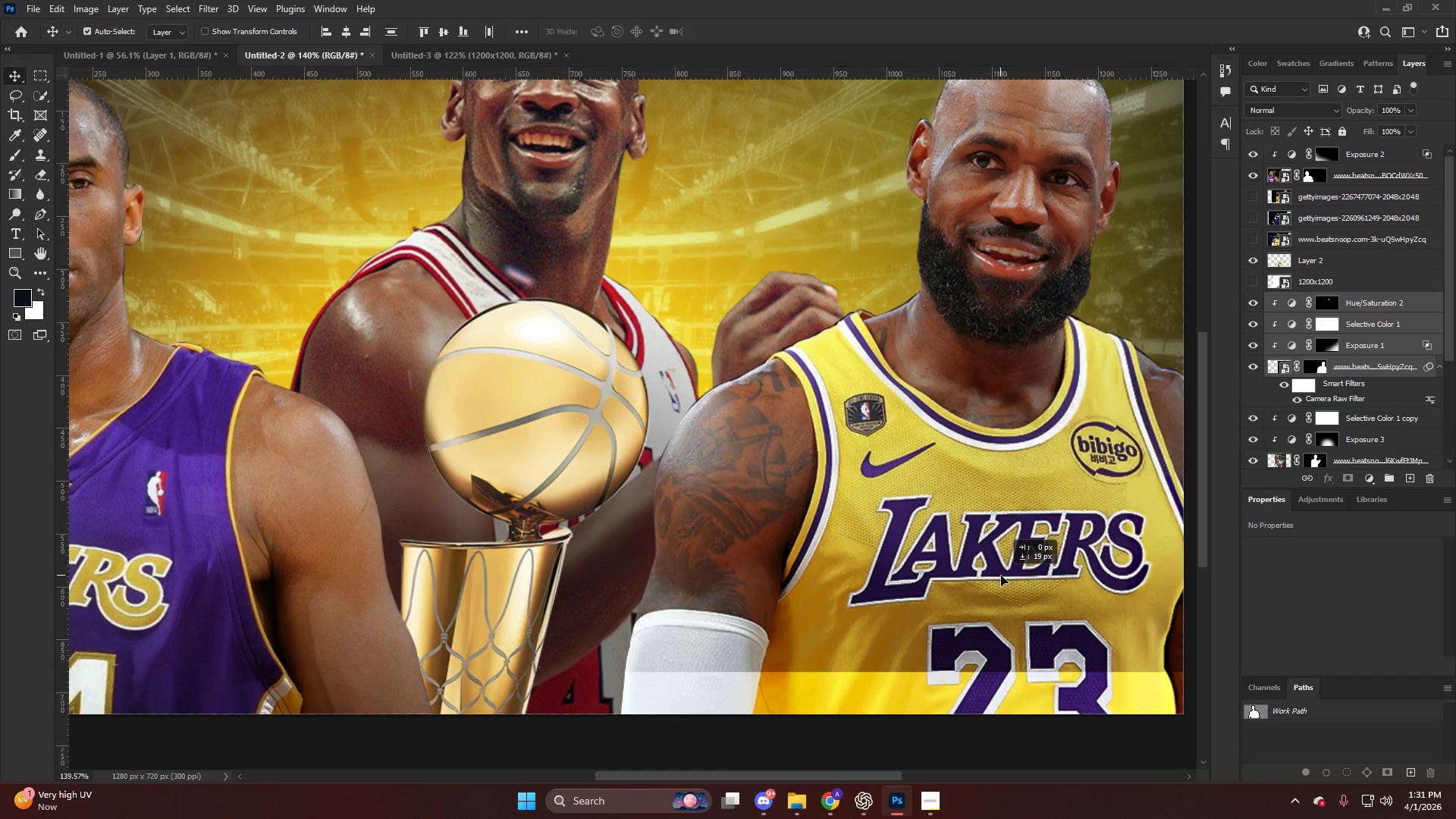 
key(V)
 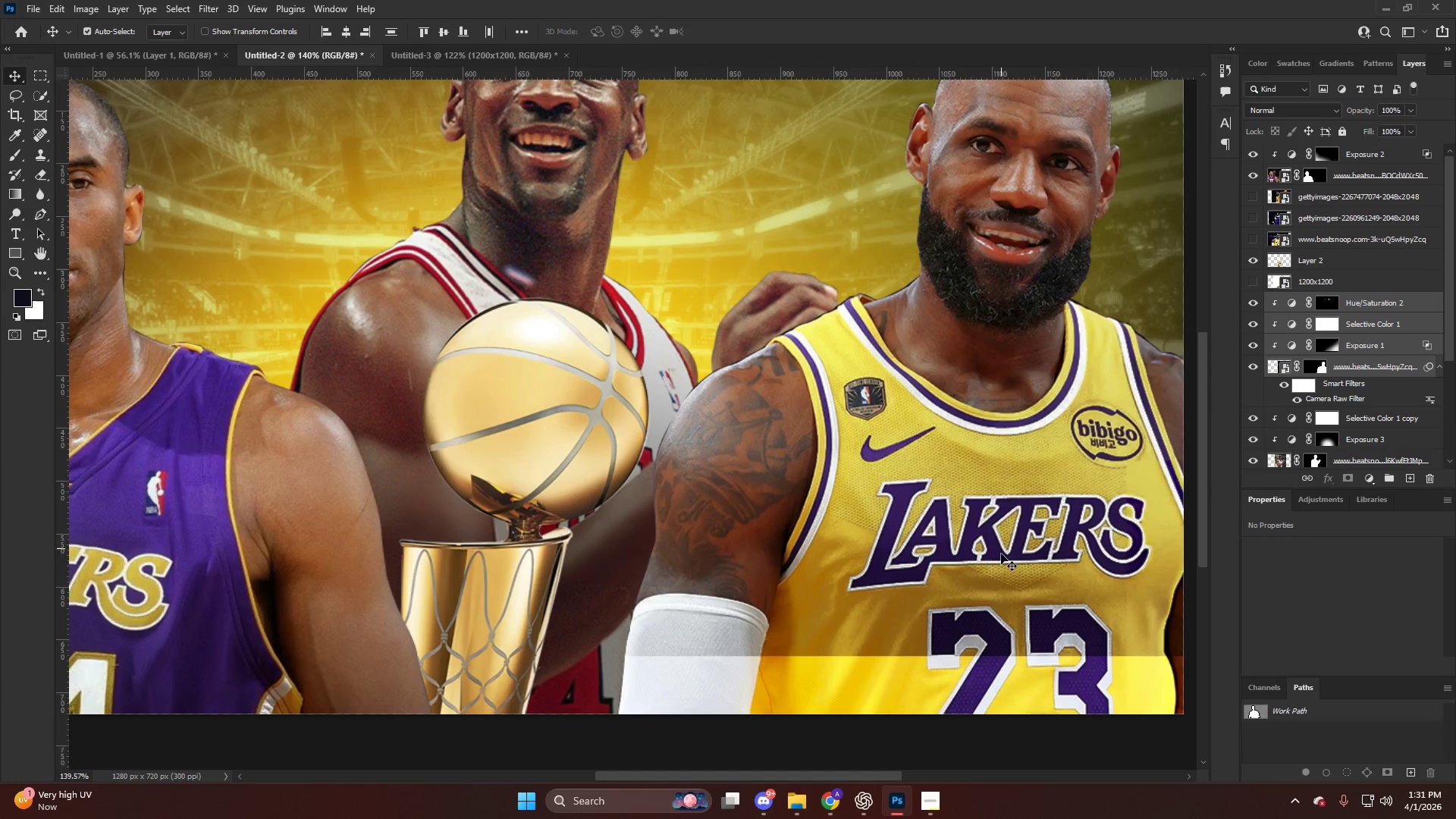 
scroll: coordinate [992, 526], scroll_direction: up, amount: 9.0
 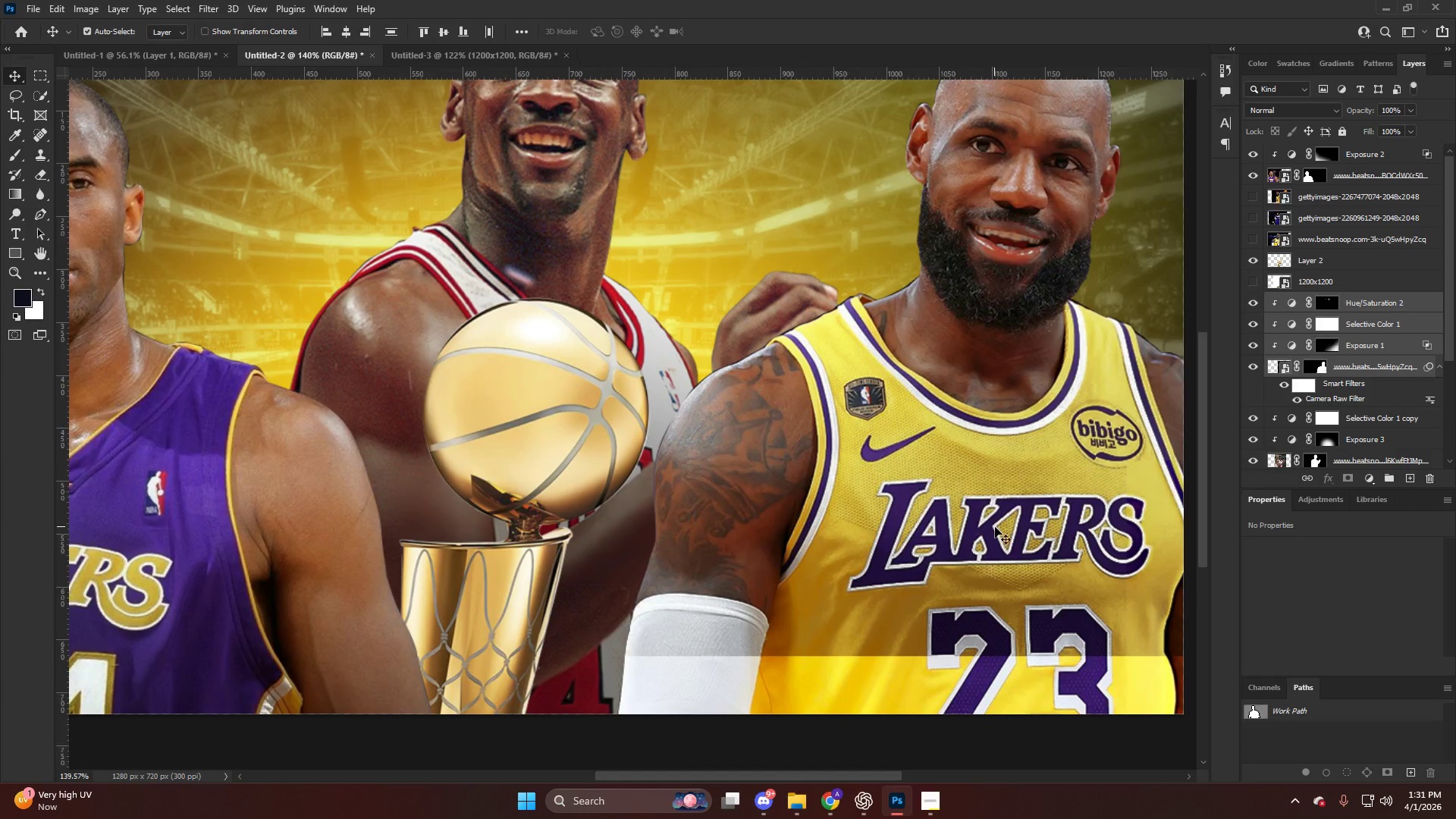 
left_click_drag(start_coordinate=[1001, 556], to_coordinate=[1001, 540])
 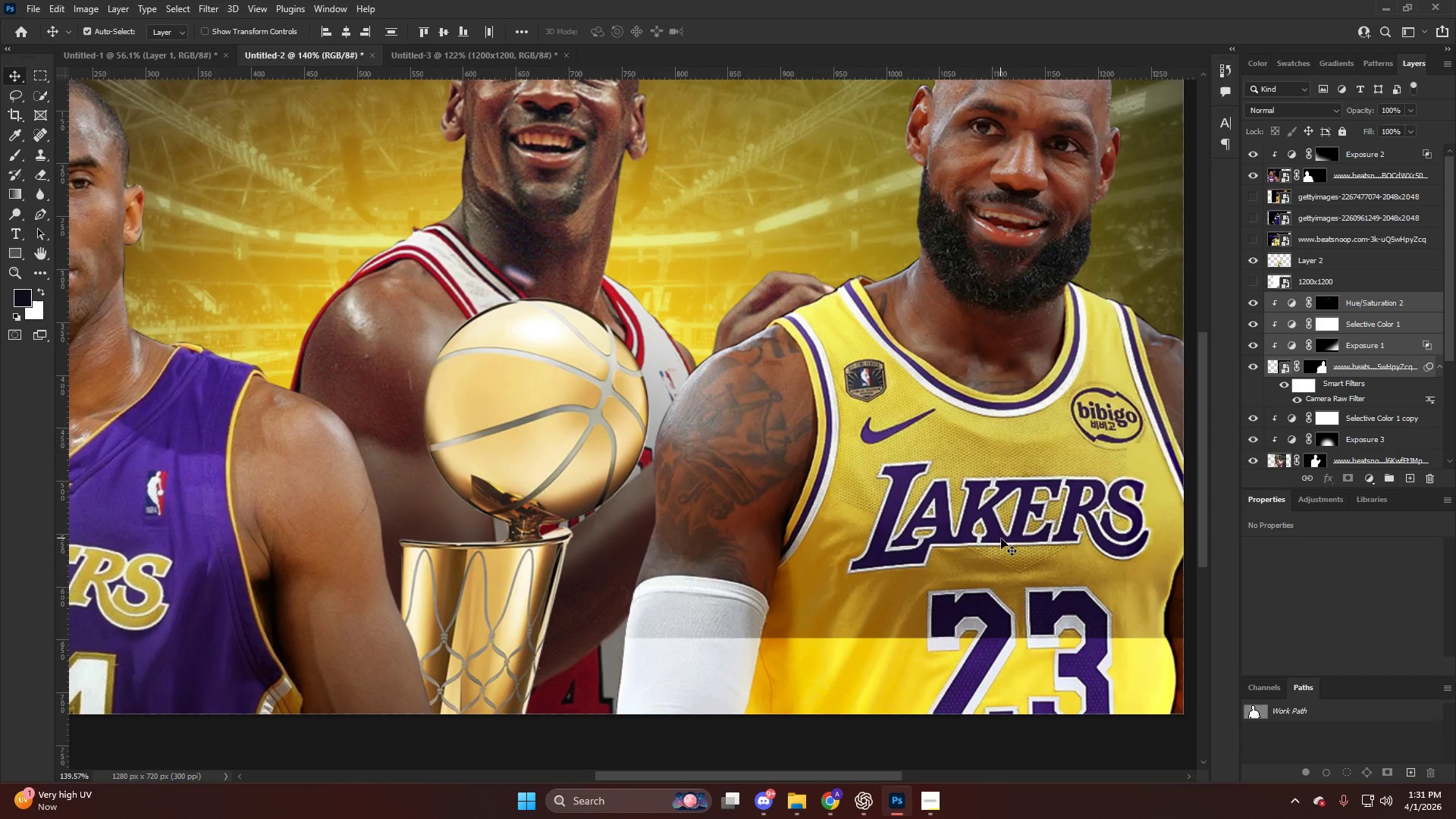 
key(Alt+AltLeft)
 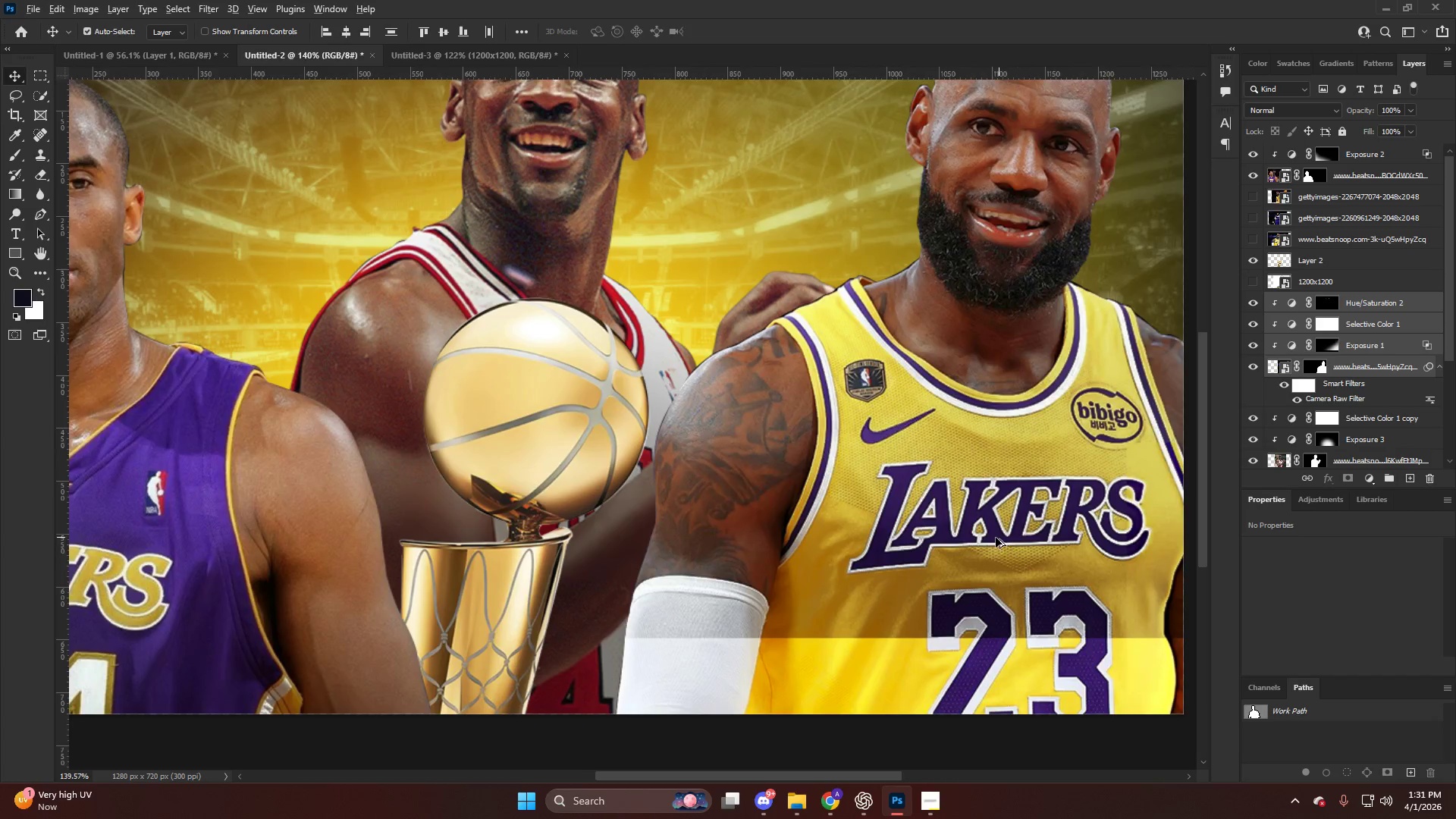 
left_click_drag(start_coordinate=[991, 536], to_coordinate=[990, 531])
 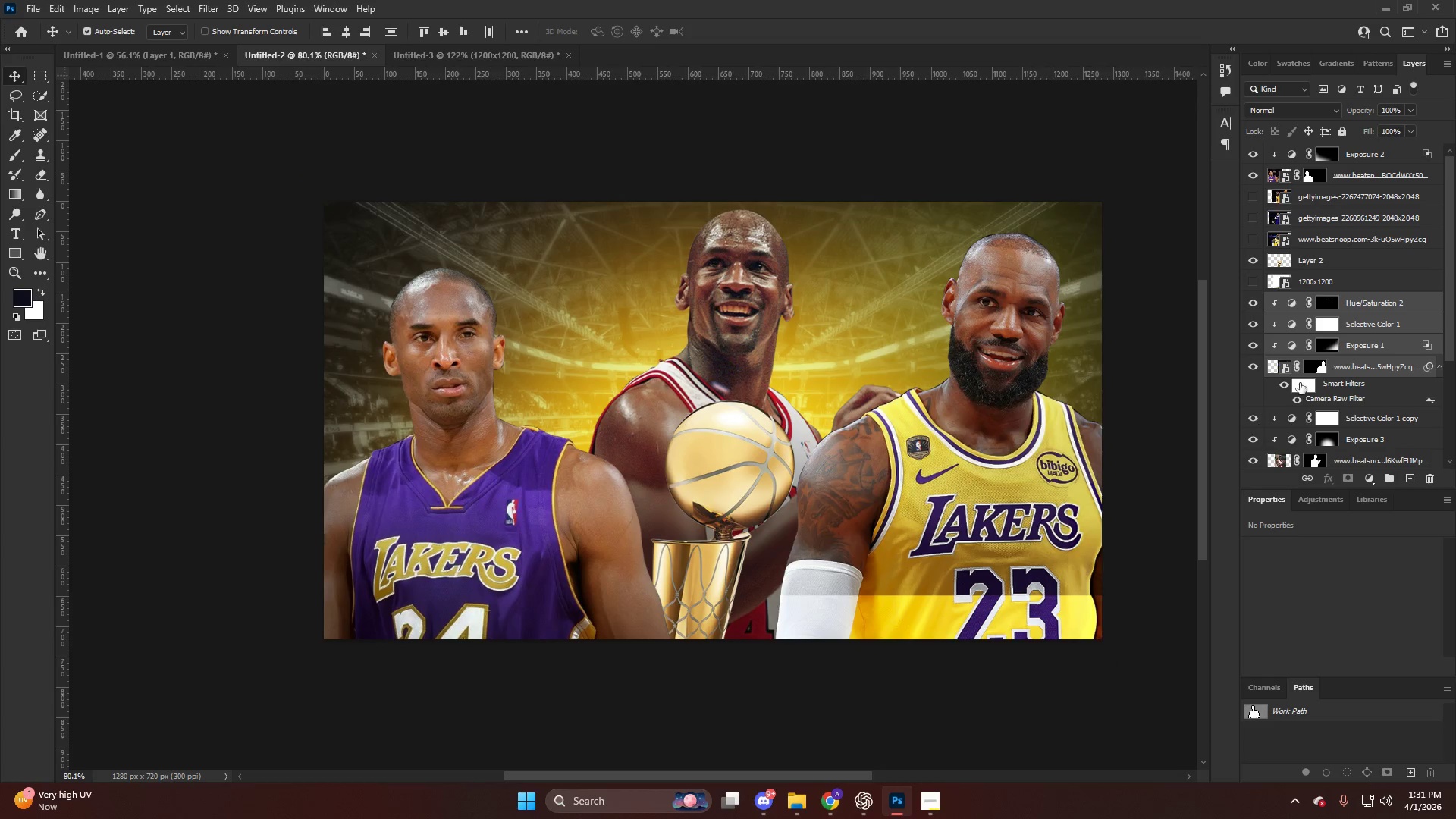 
scroll: coordinate [991, 538], scroll_direction: down, amount: 6.0
 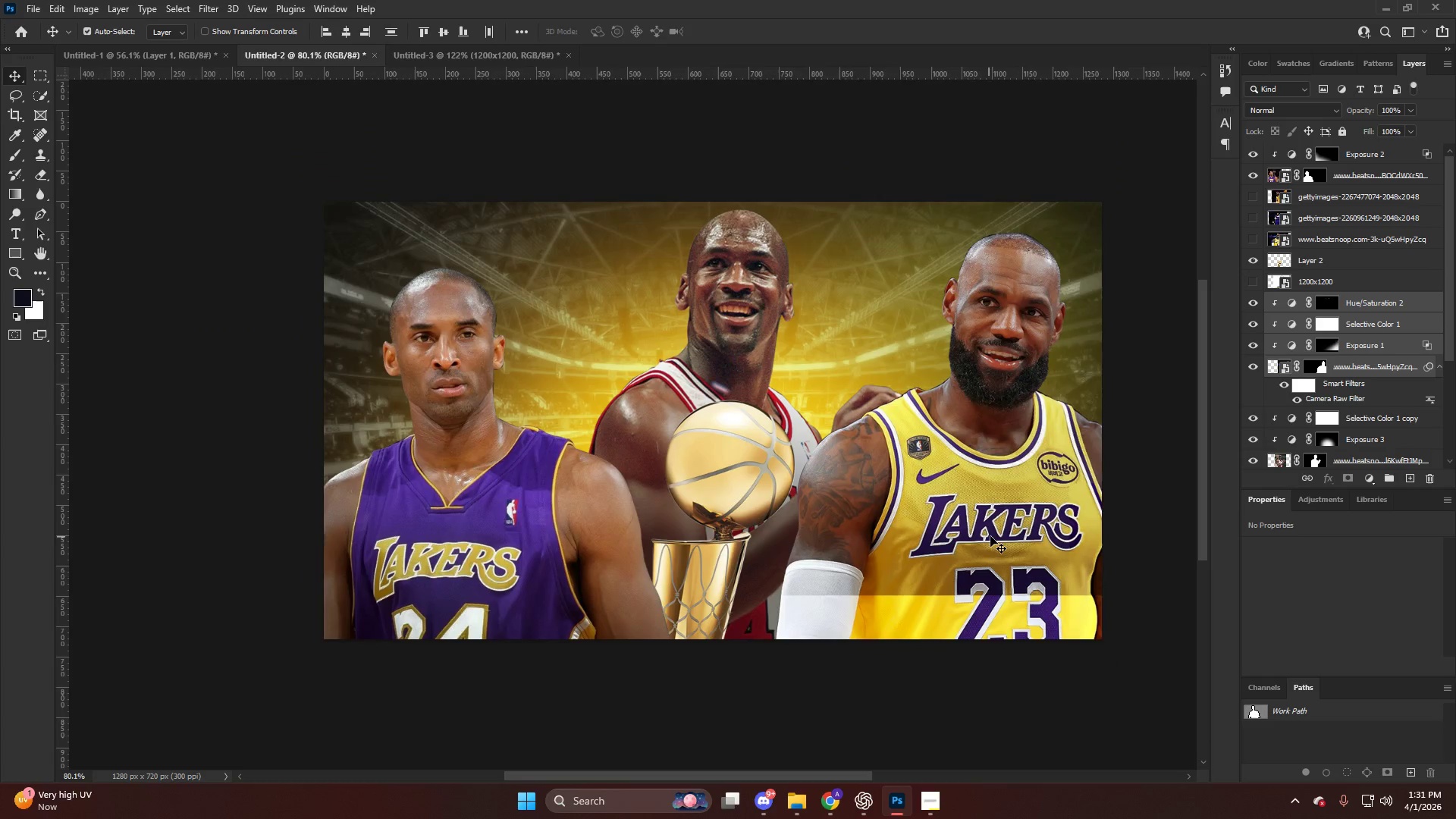 
left_click([1437, 335])
 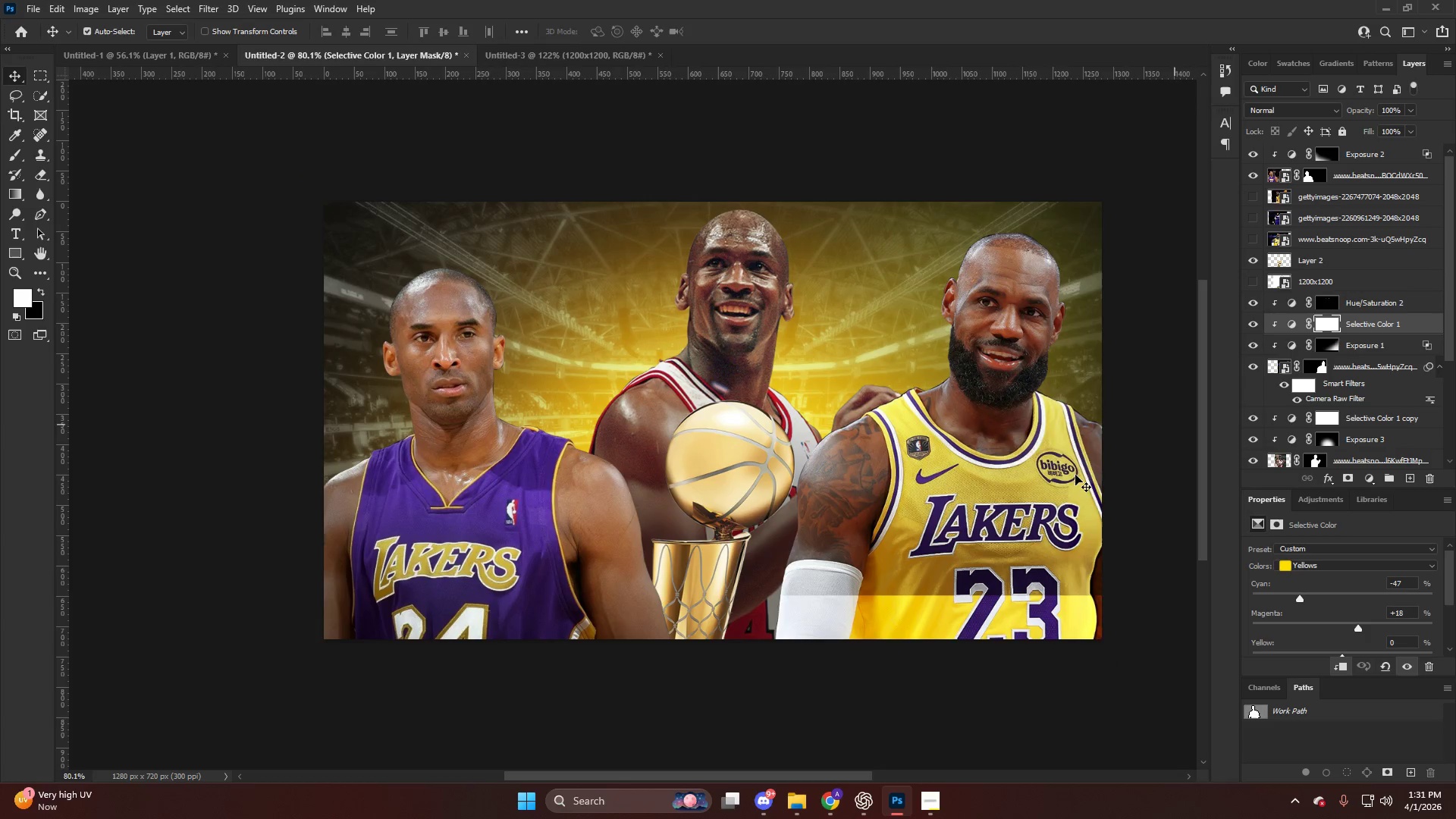 
key(V)
 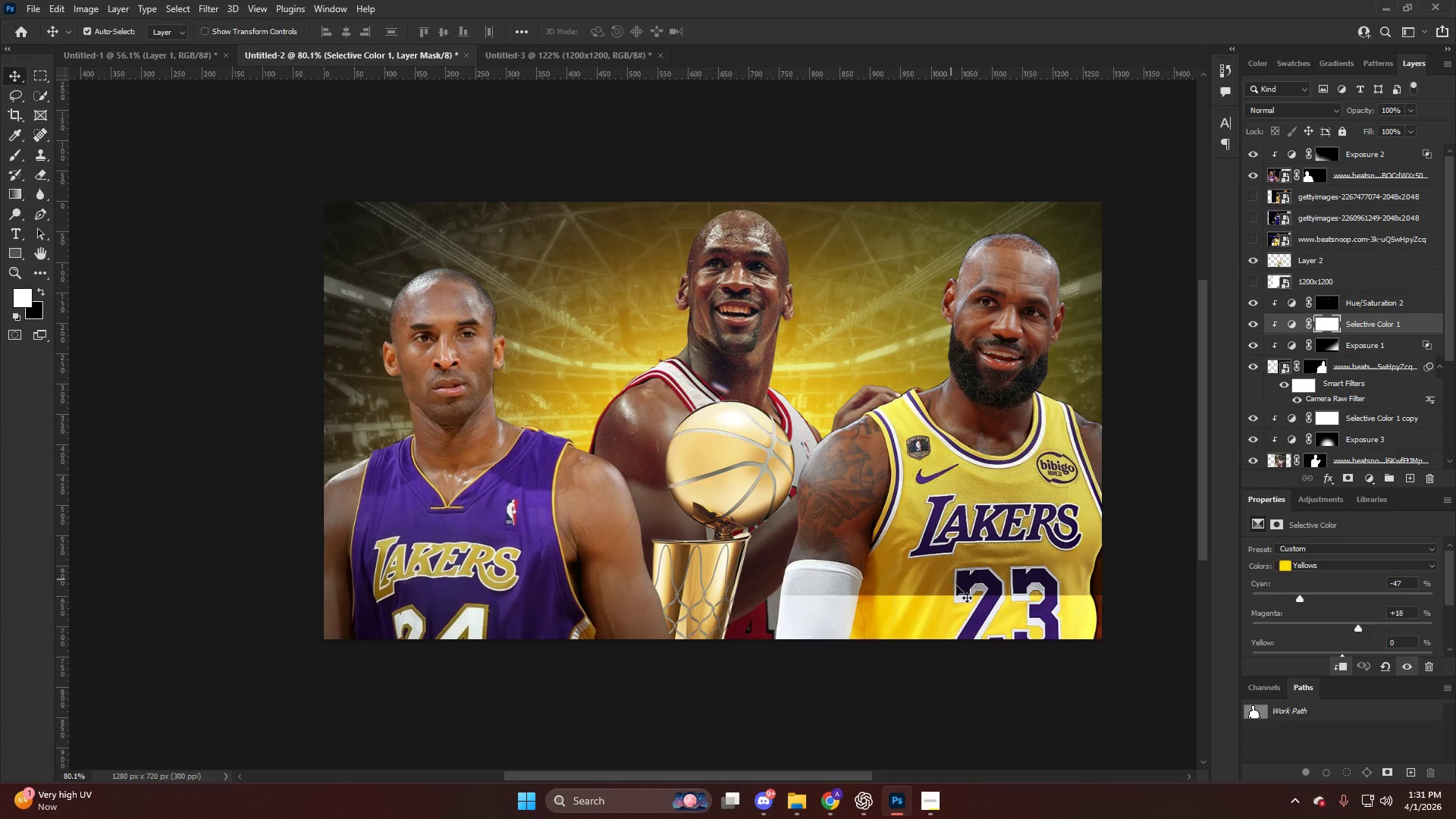 
left_click_drag(start_coordinate=[957, 585], to_coordinate=[962, 632])
 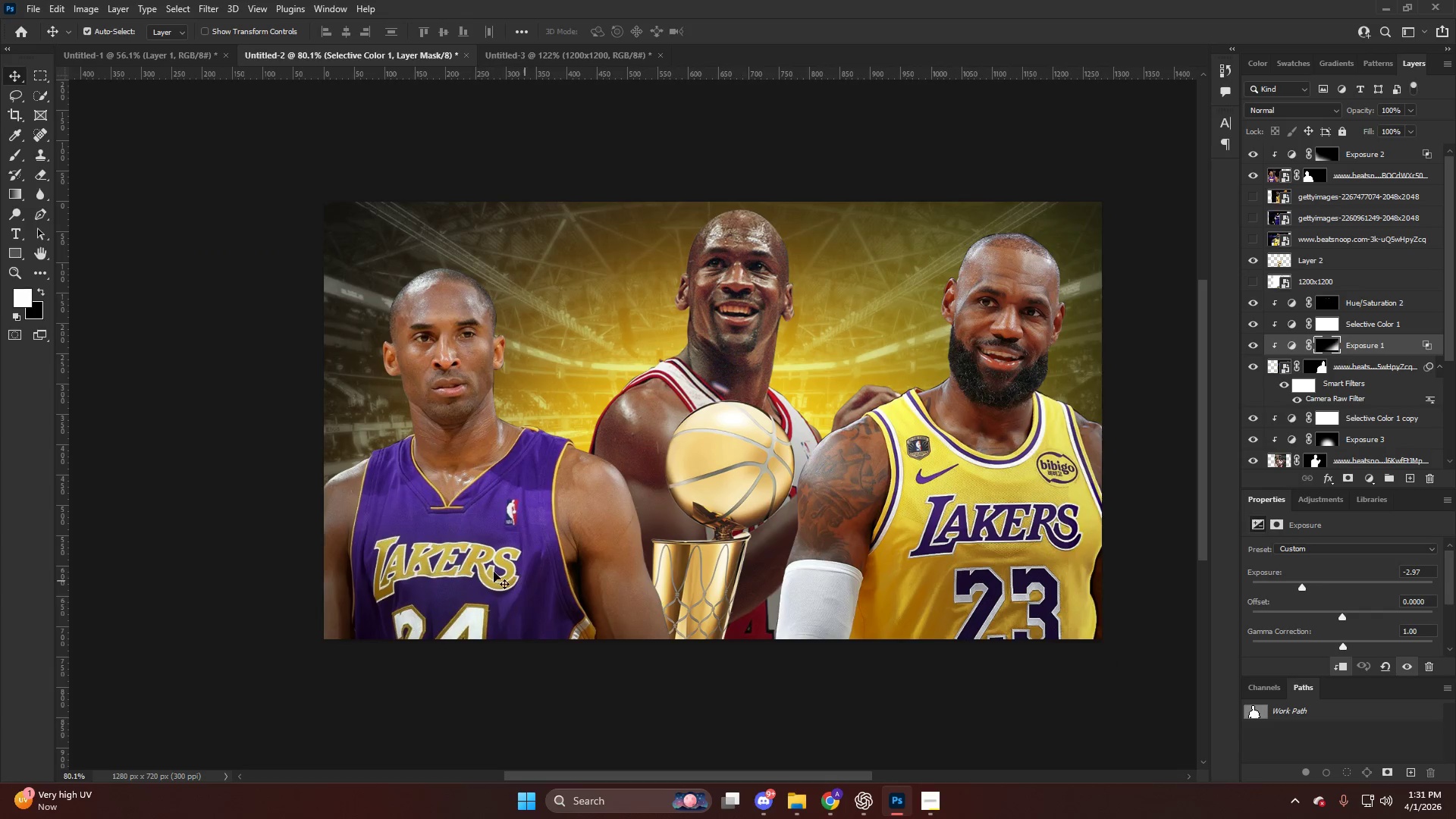 
left_click([492, 570])
 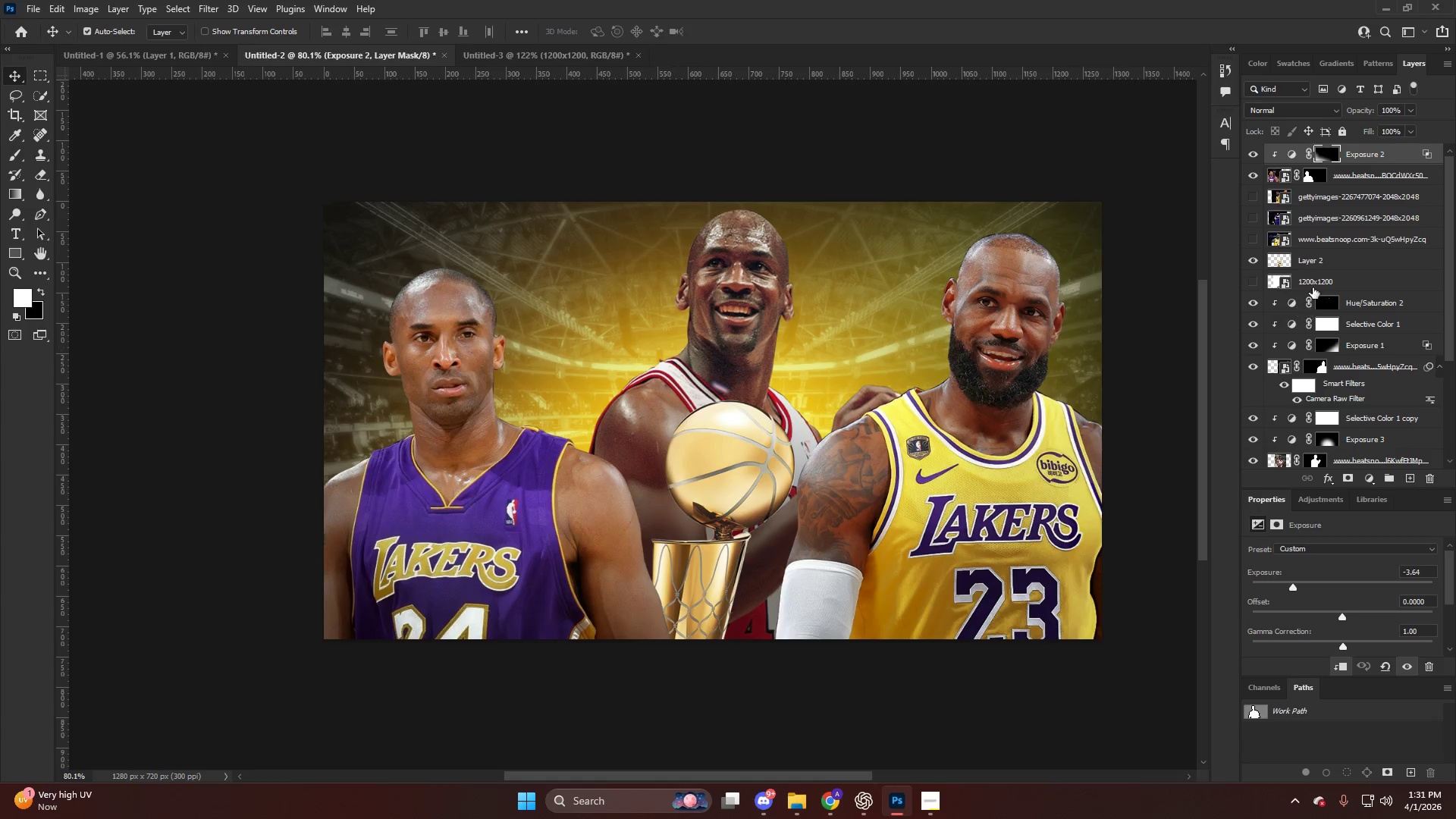 
scroll: coordinate [1321, 280], scroll_direction: up, amount: 2.0
 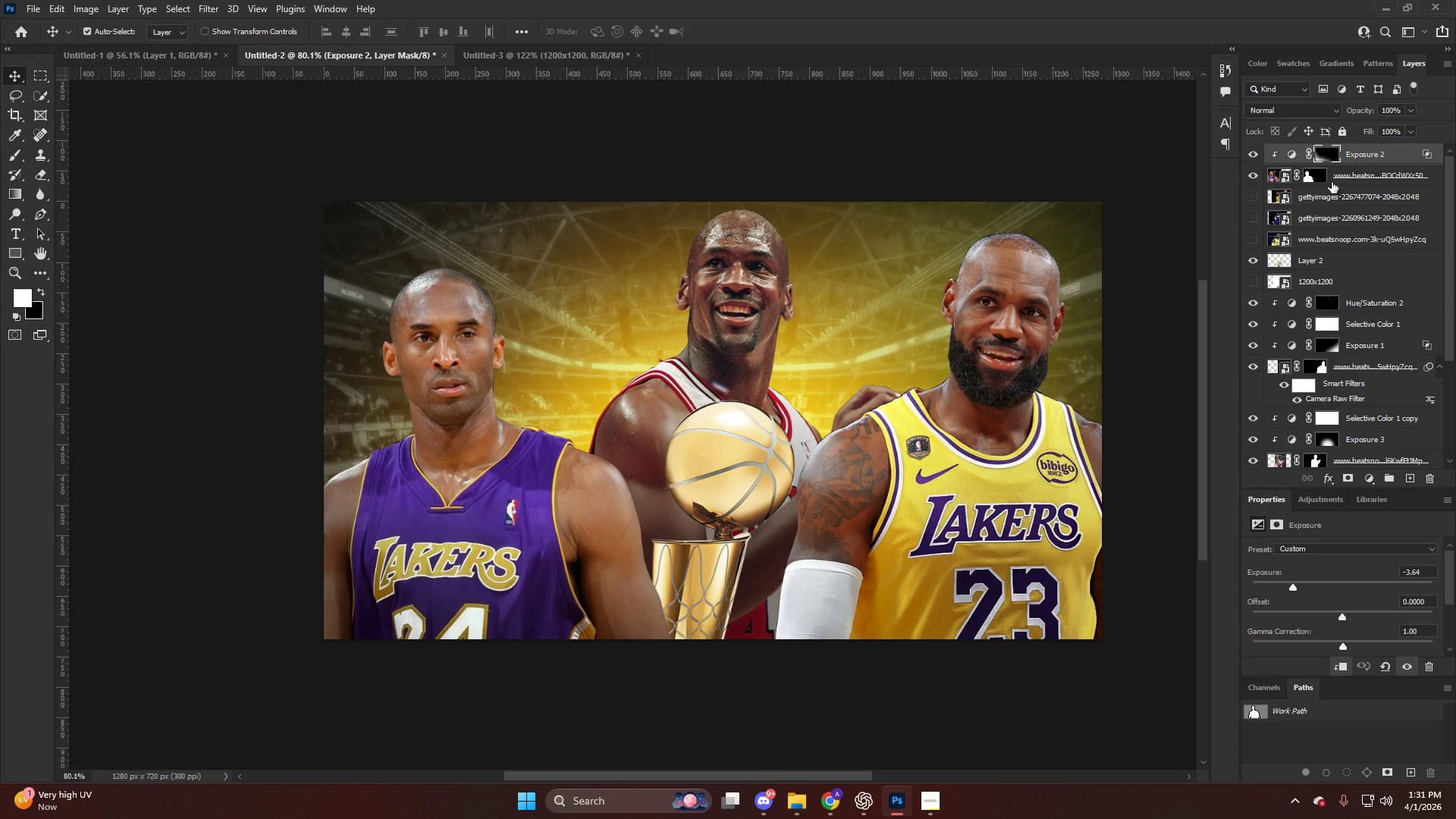 
hold_key(key=ShiftLeft, duration=0.61)
 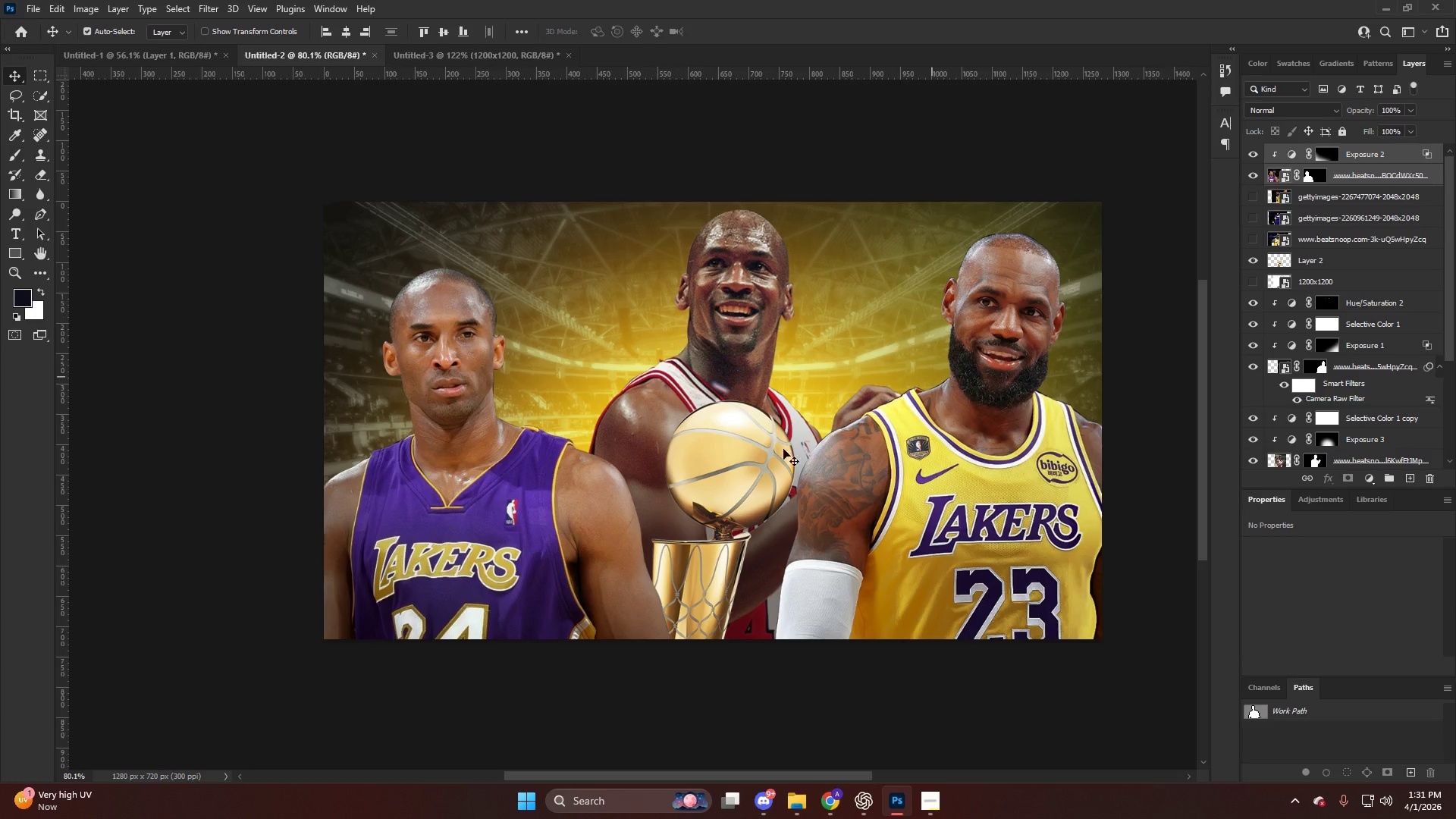 
key(Control+T)
 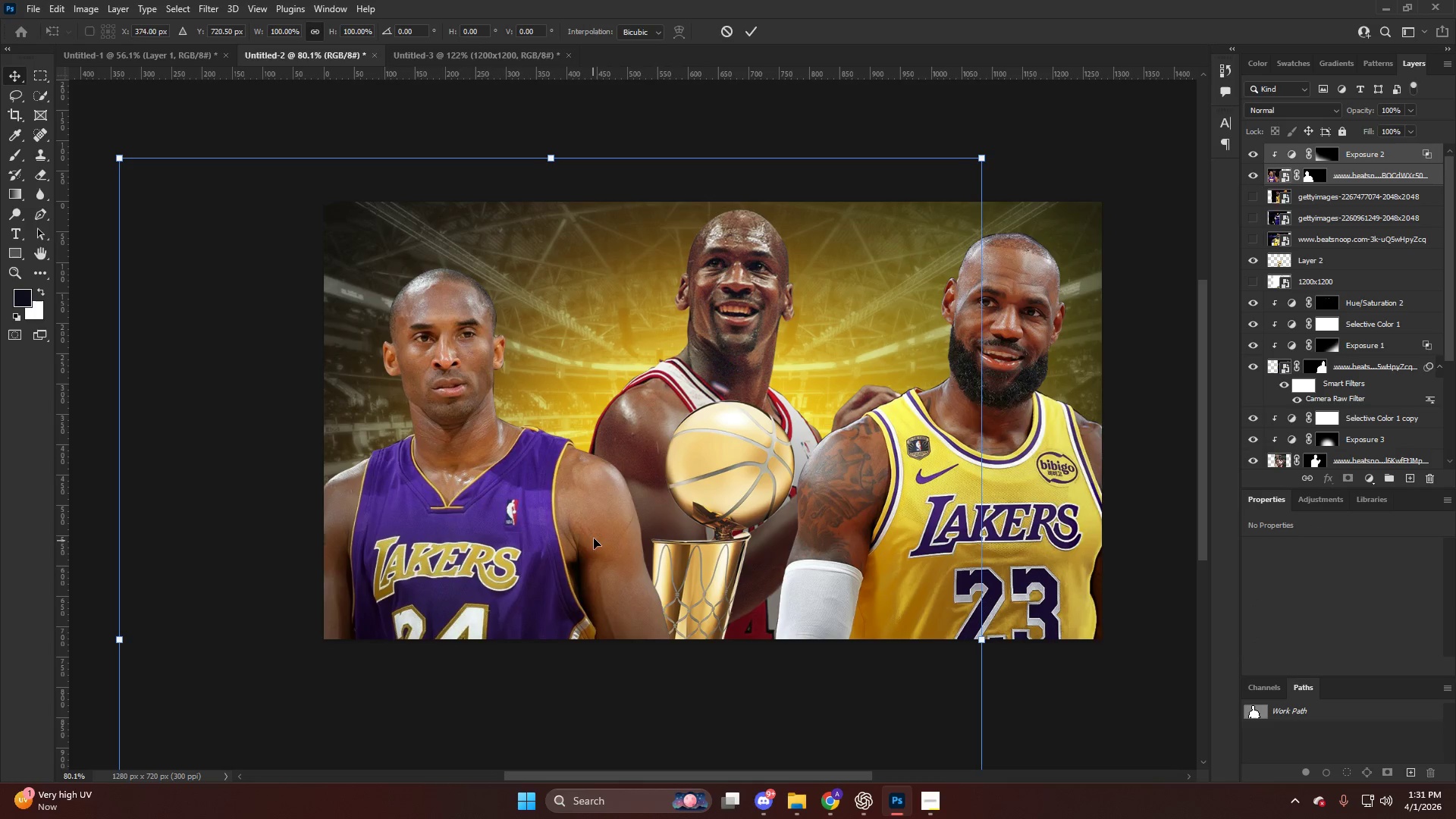 
left_click_drag(start_coordinate=[595, 536], to_coordinate=[588, 500])
 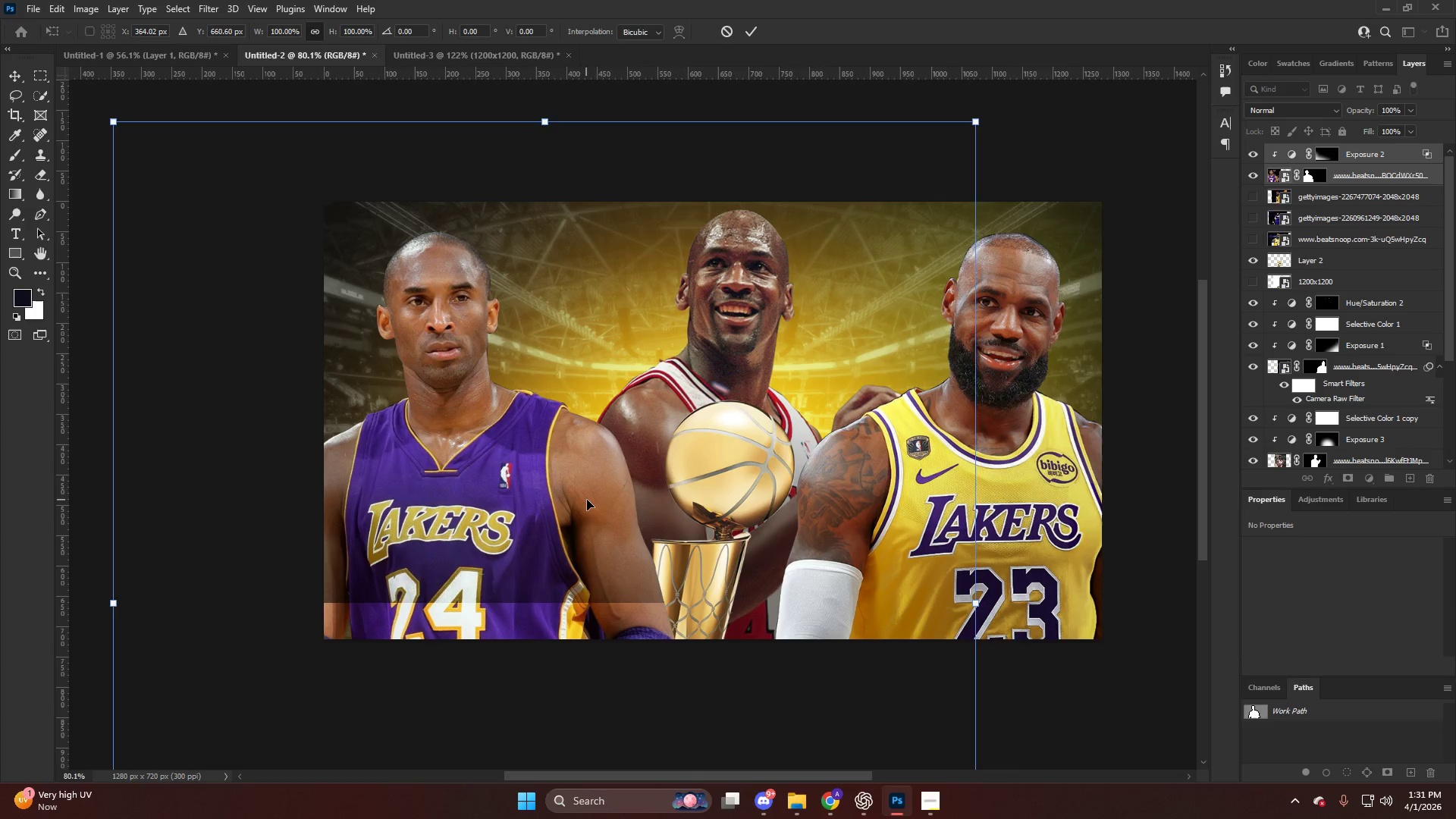 
key(NumpadEnter)
 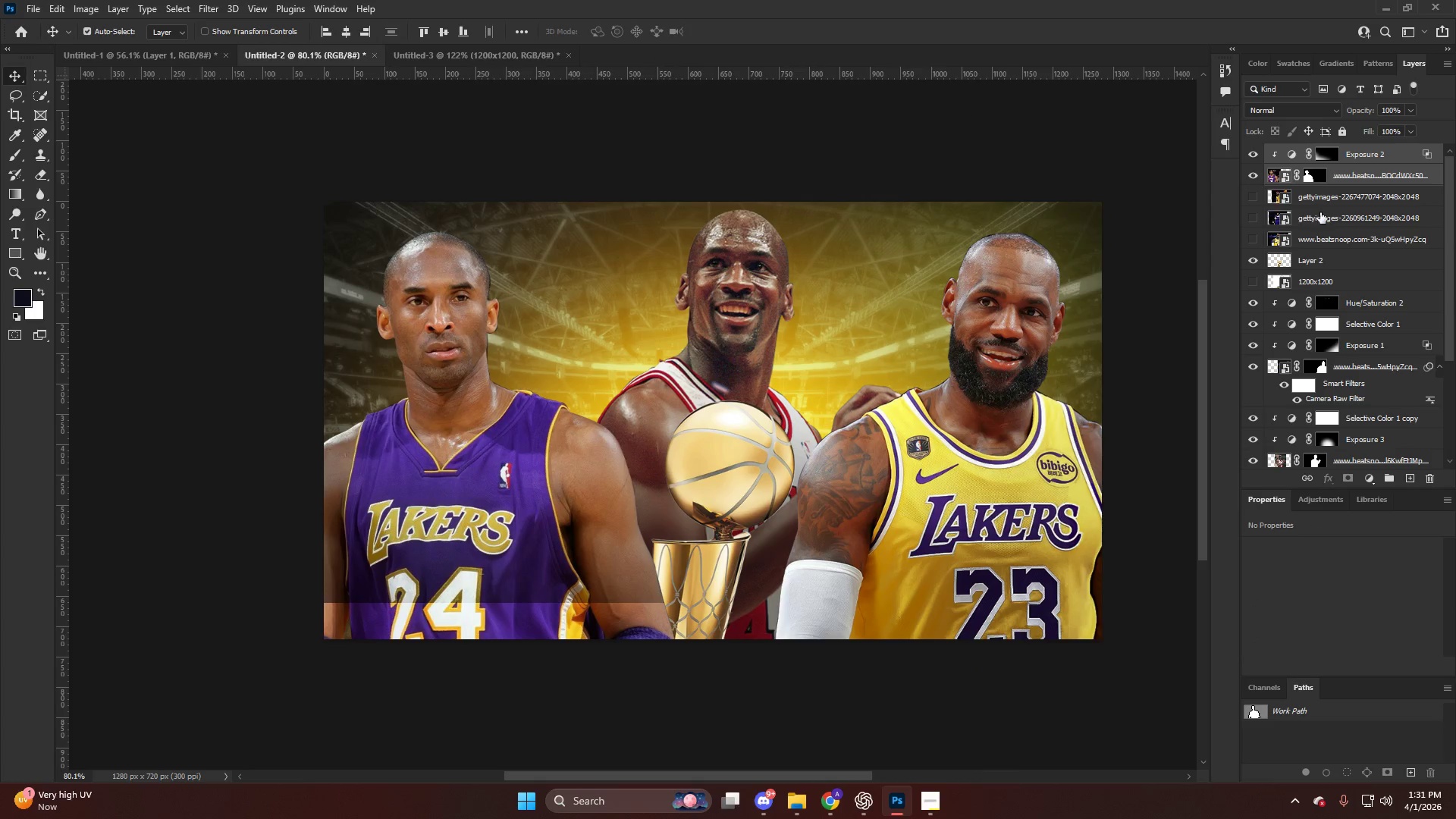 
key(V)
 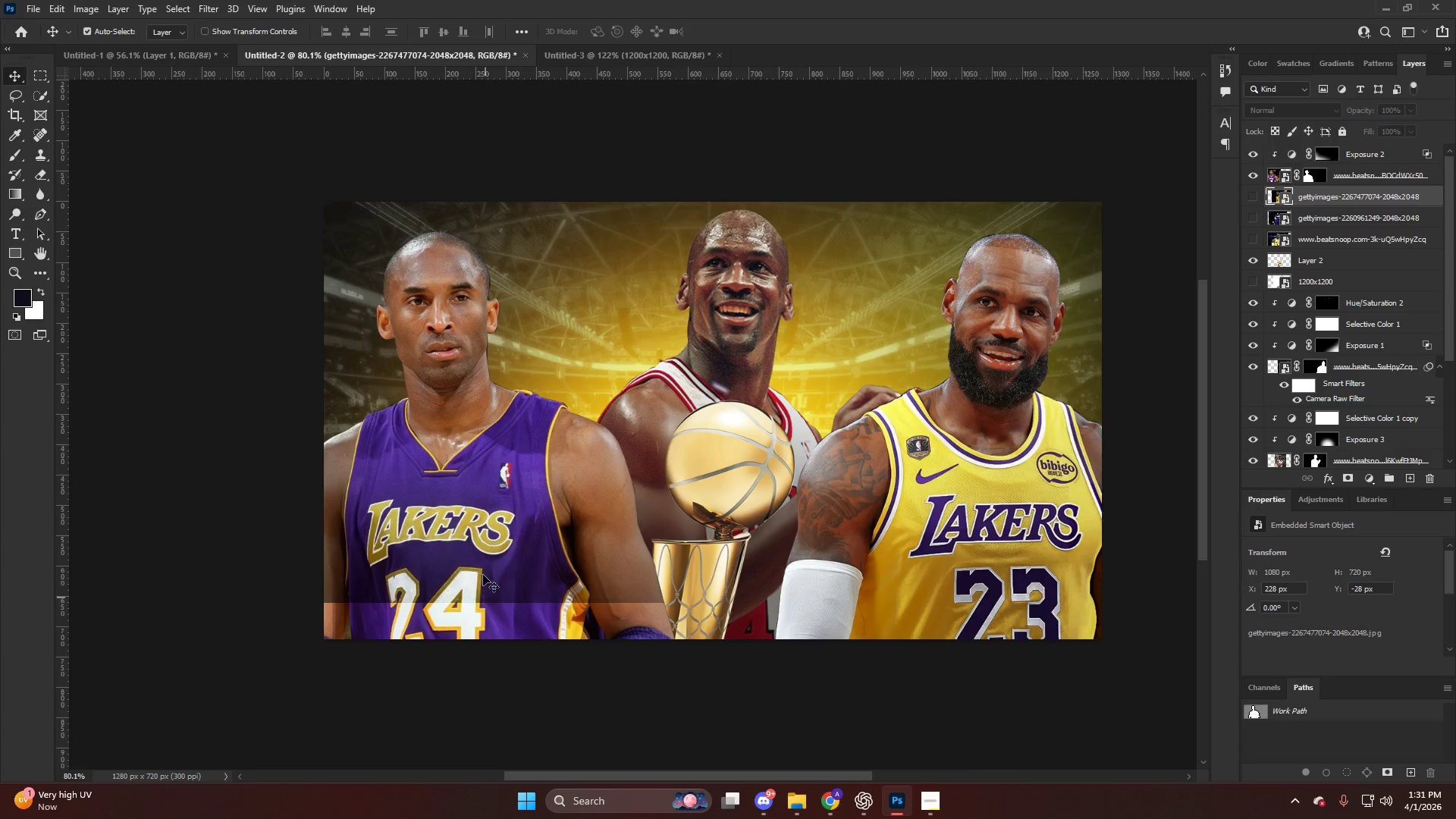 
left_click_drag(start_coordinate=[485, 568], to_coordinate=[485, 610])
 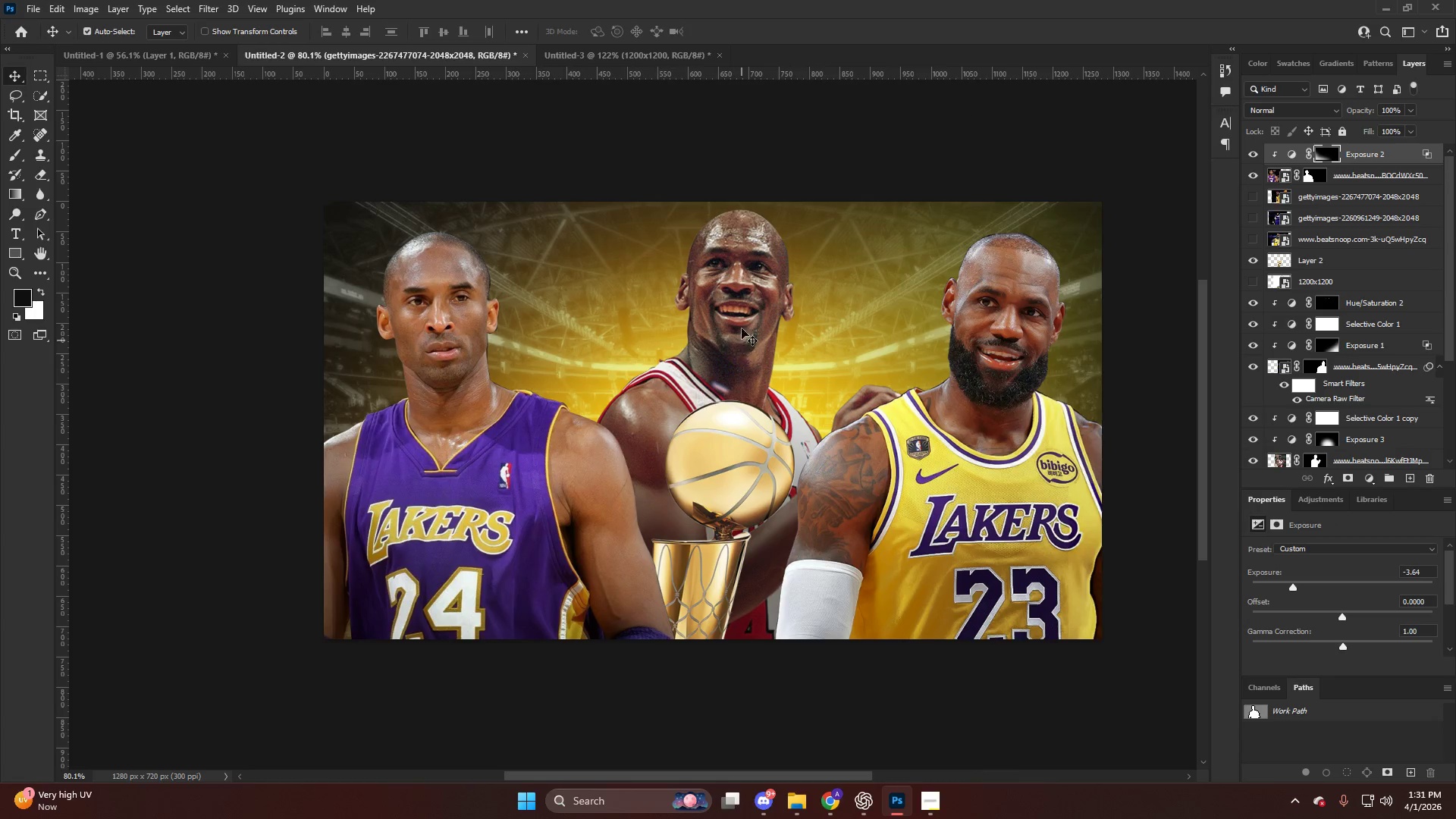 
left_click([758, 292])
 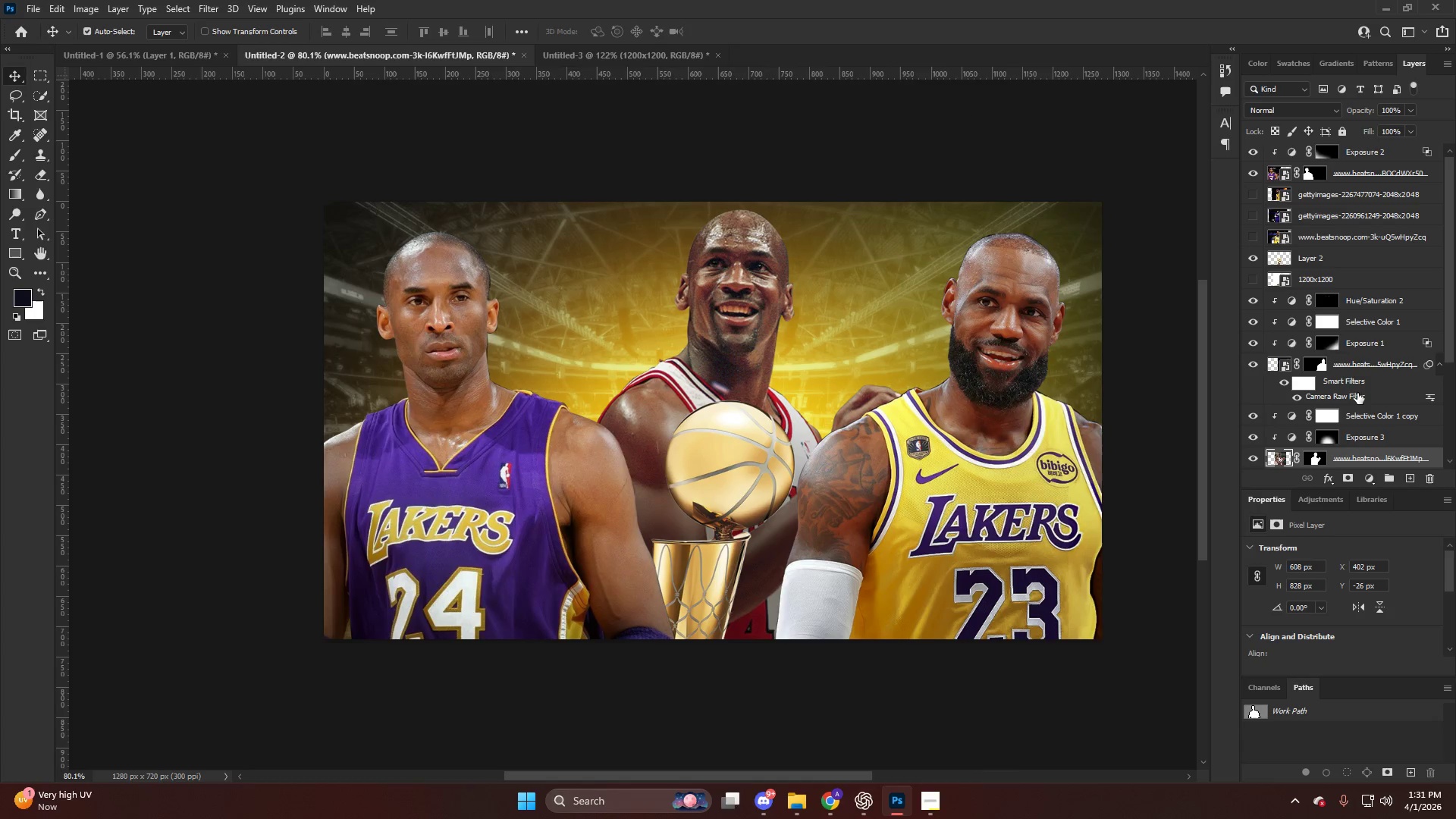 
scroll: coordinate [1363, 414], scroll_direction: down, amount: 2.0
 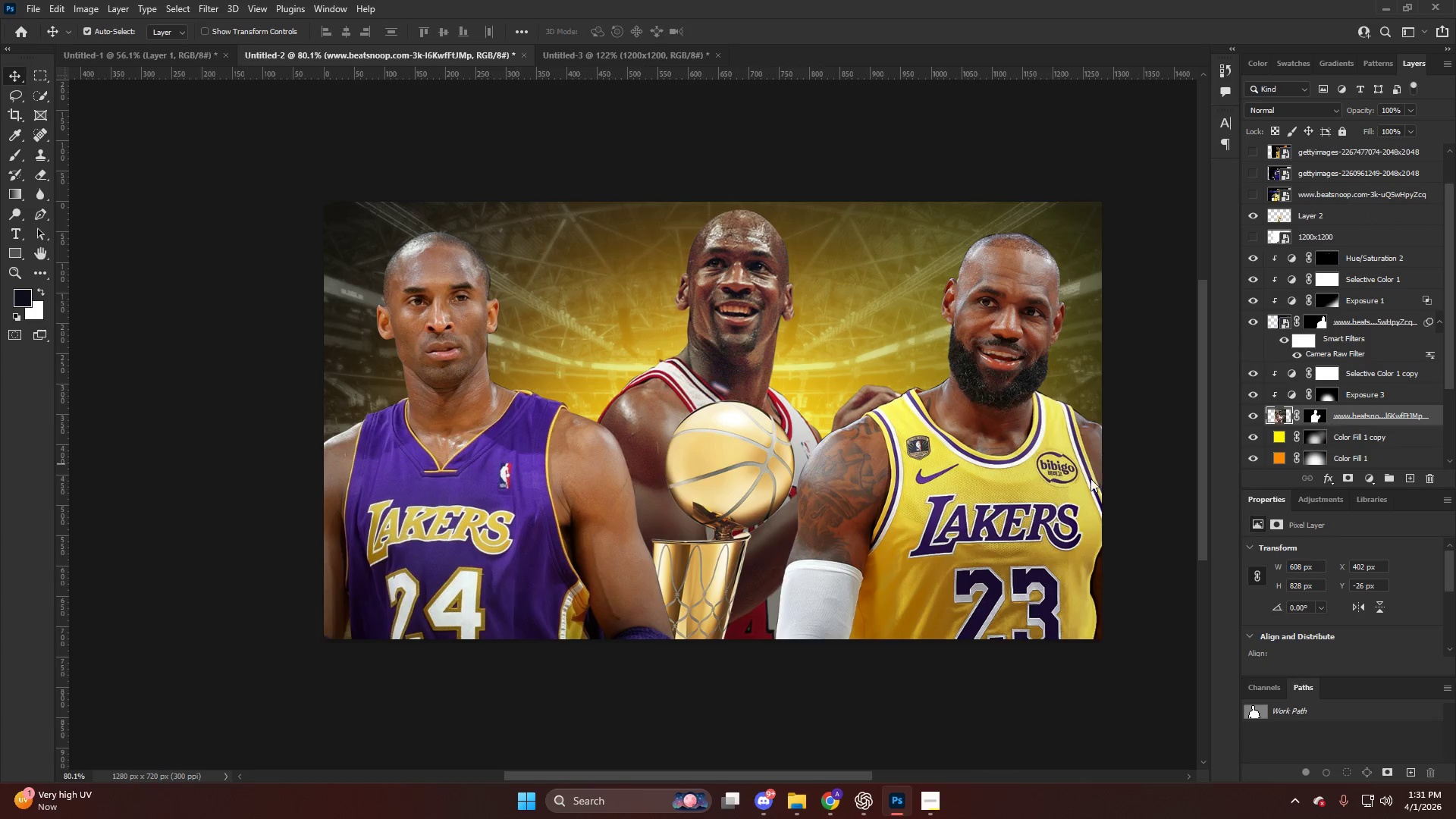 
key(Control+T)
 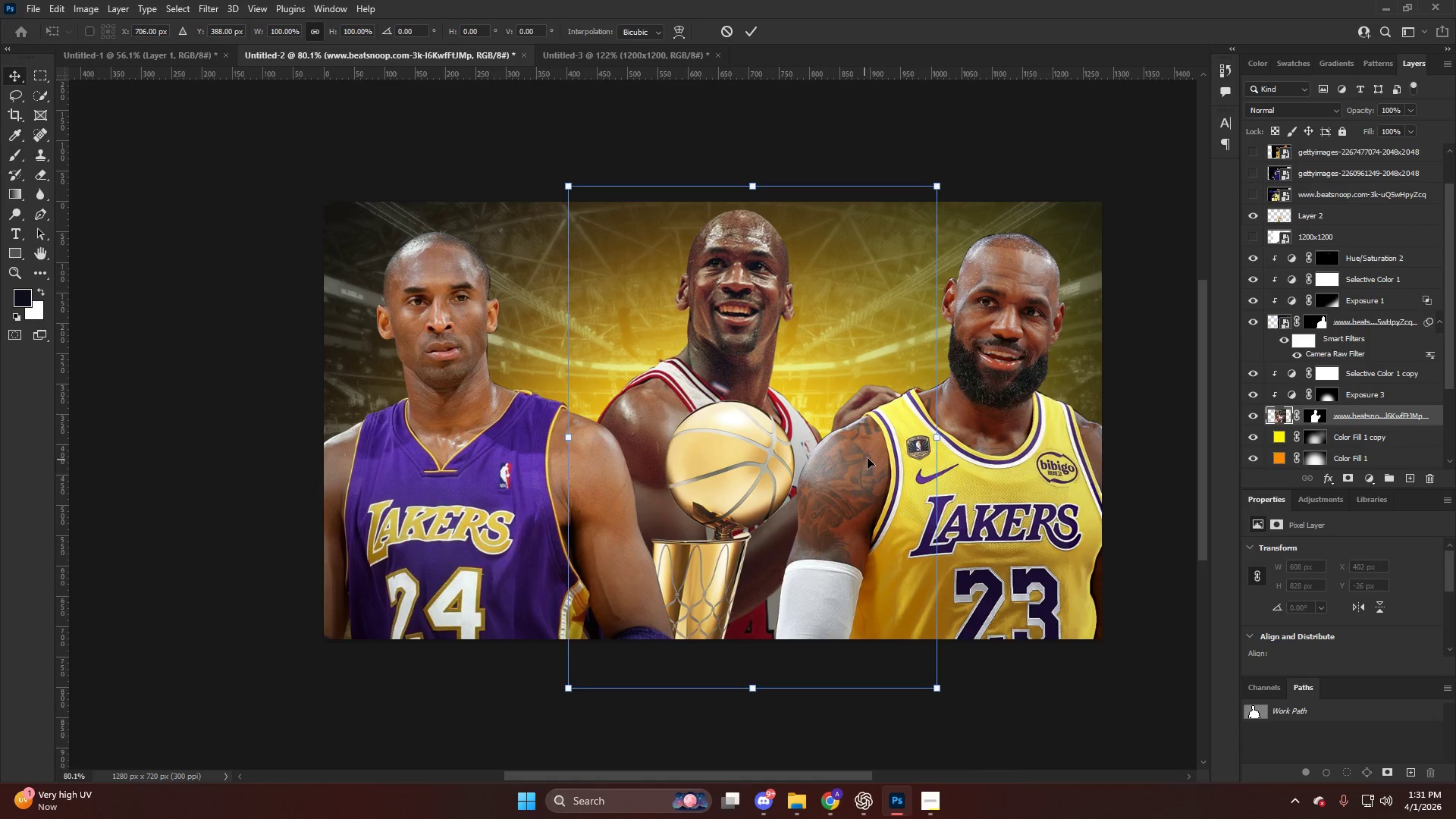 
hold_key(key=AltLeft, duration=1.3)
left_click_drag(start_coordinate=[943, 437], to_coordinate=[963, 440])
 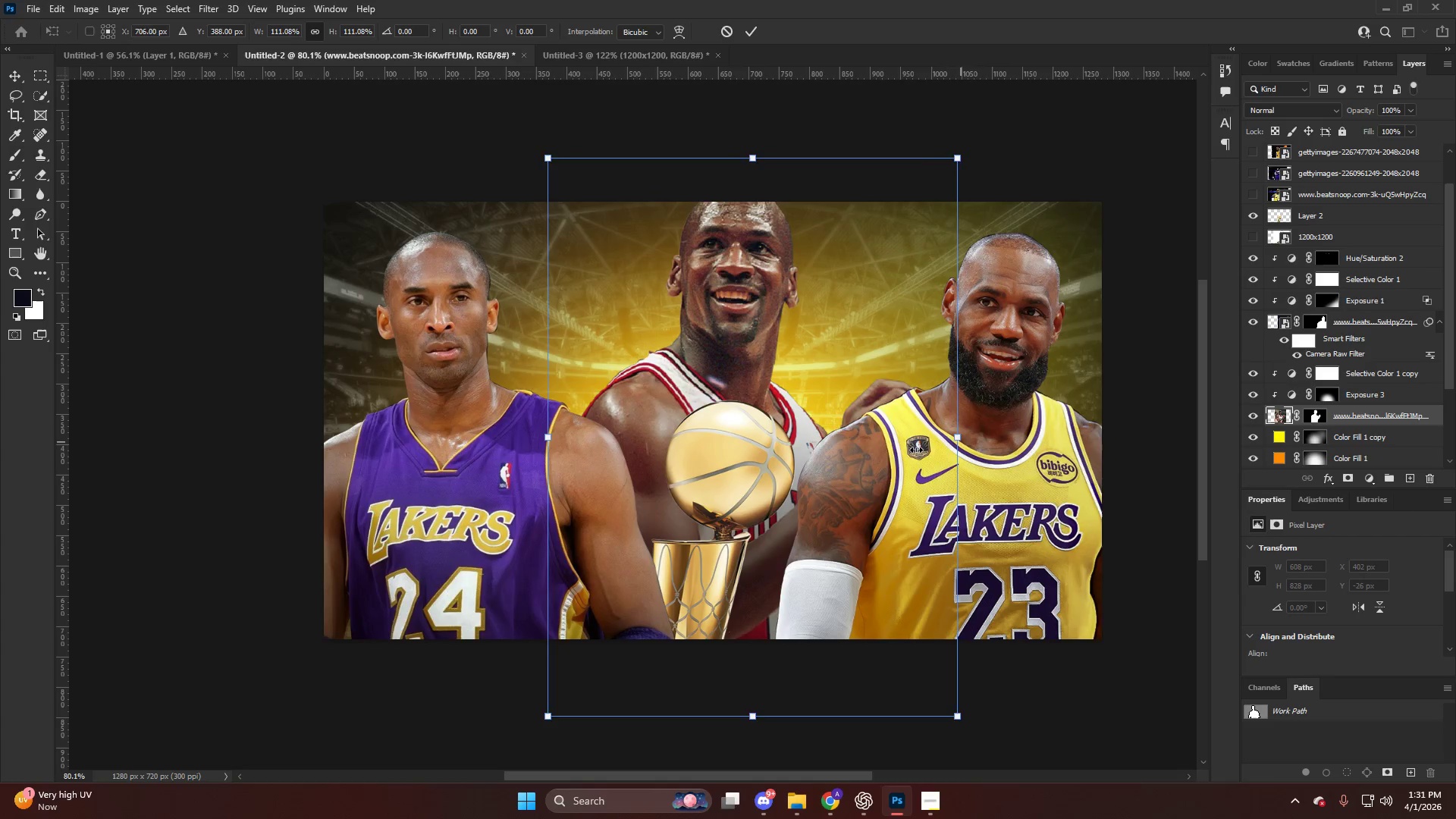 
left_click_drag(start_coordinate=[884, 455], to_coordinate=[881, 480])
 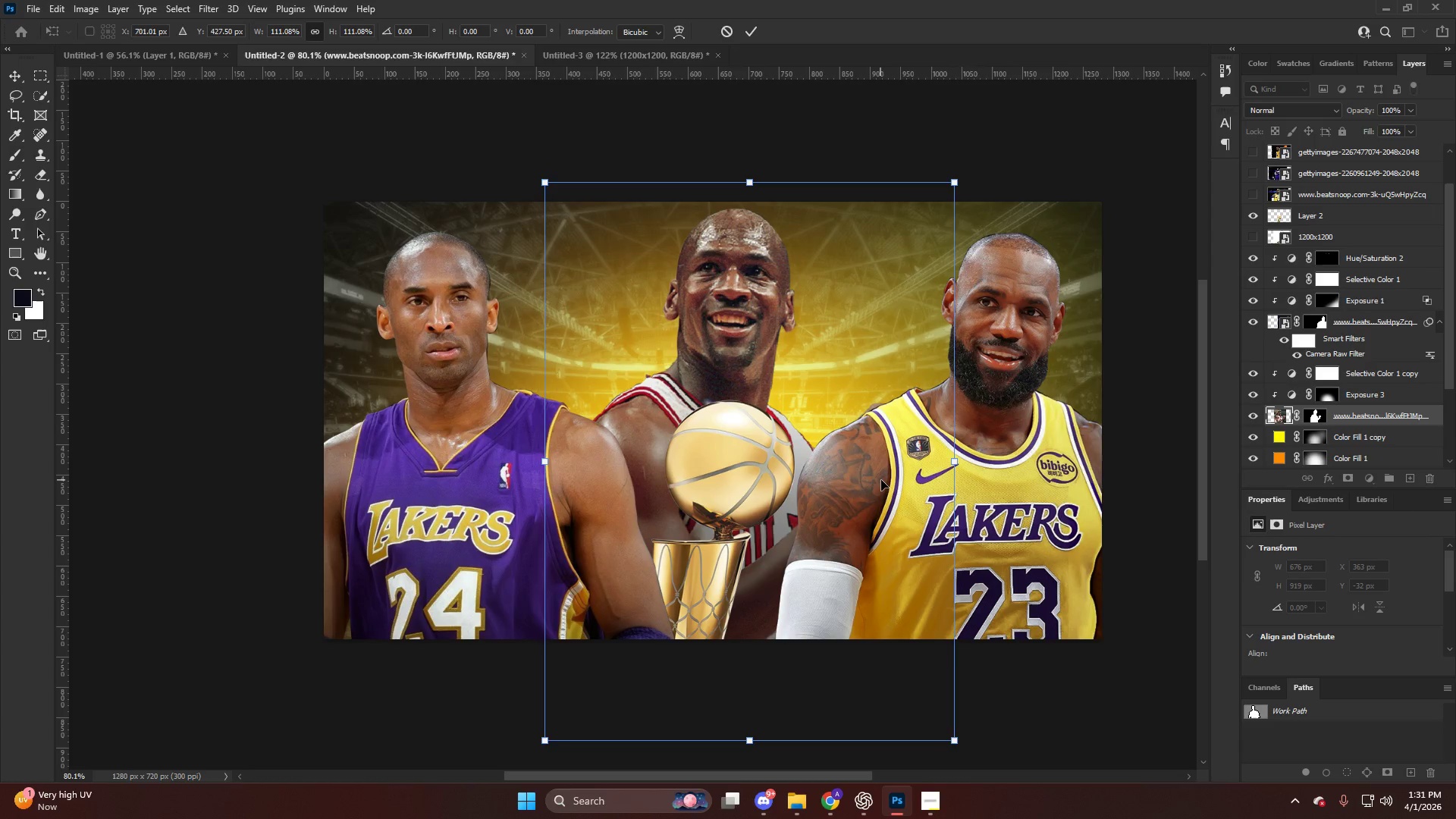 
key(NumpadEnter)
 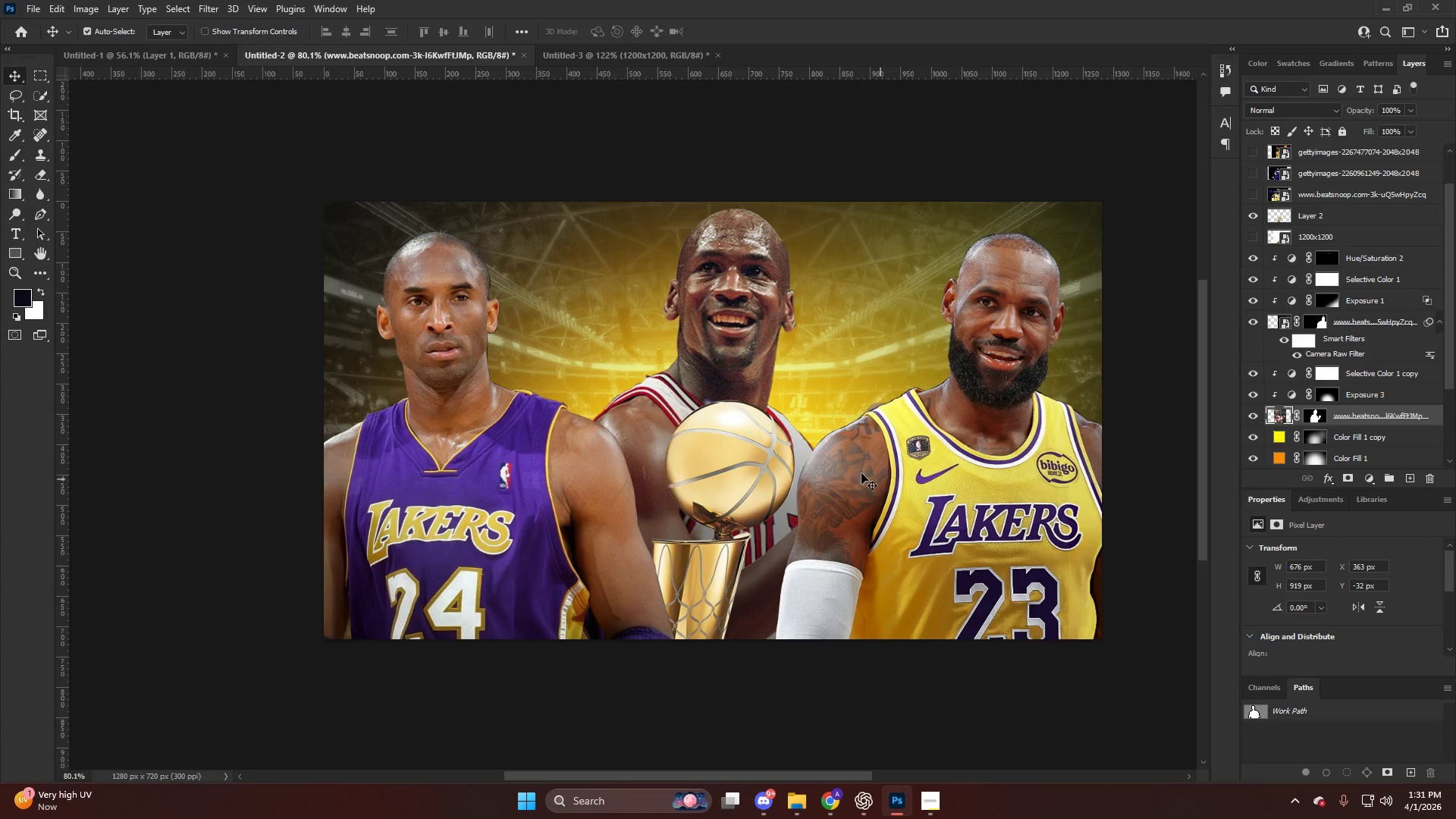 
key(V)
 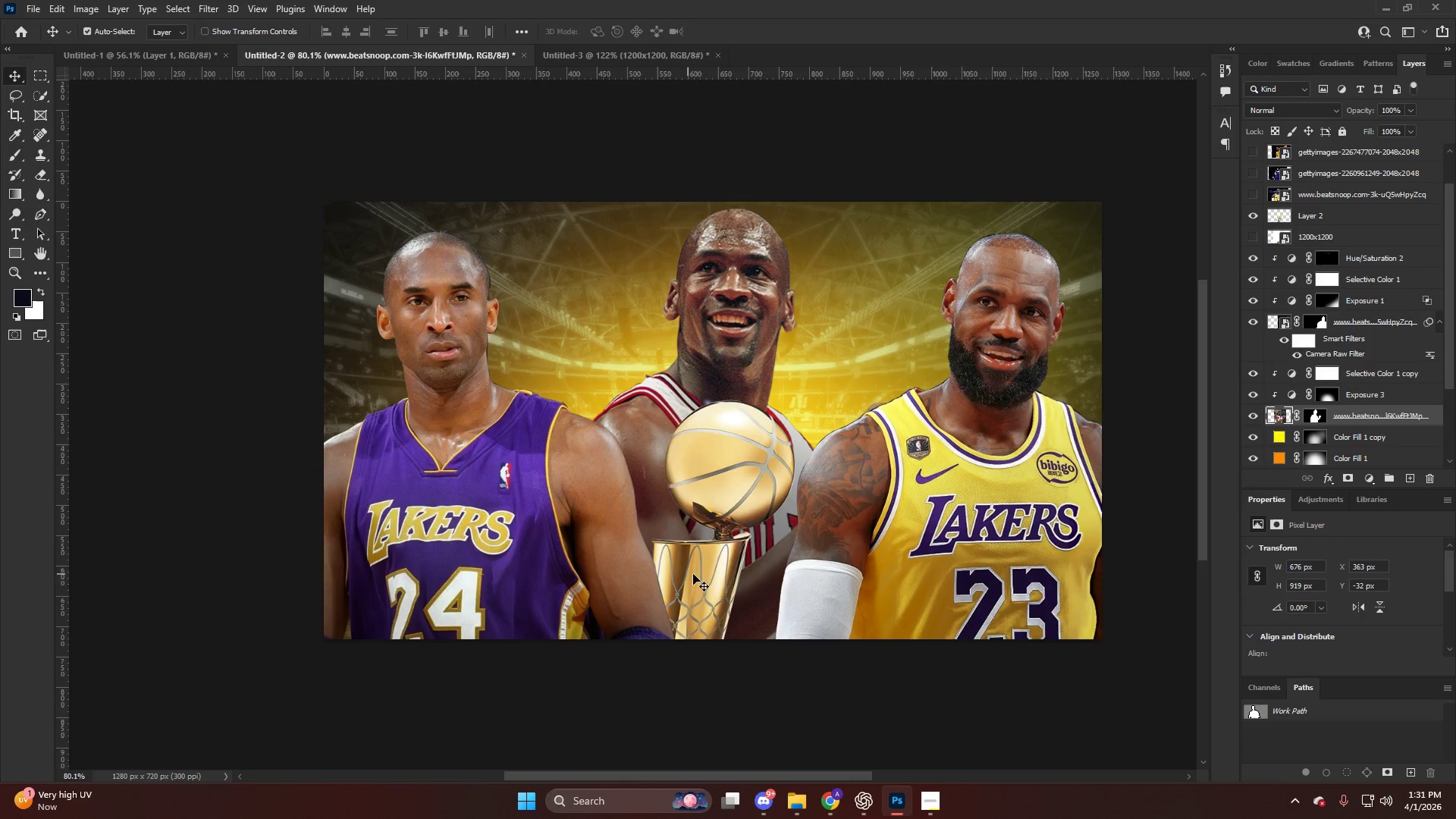 
left_click_drag(start_coordinate=[695, 574], to_coordinate=[707, 571])
 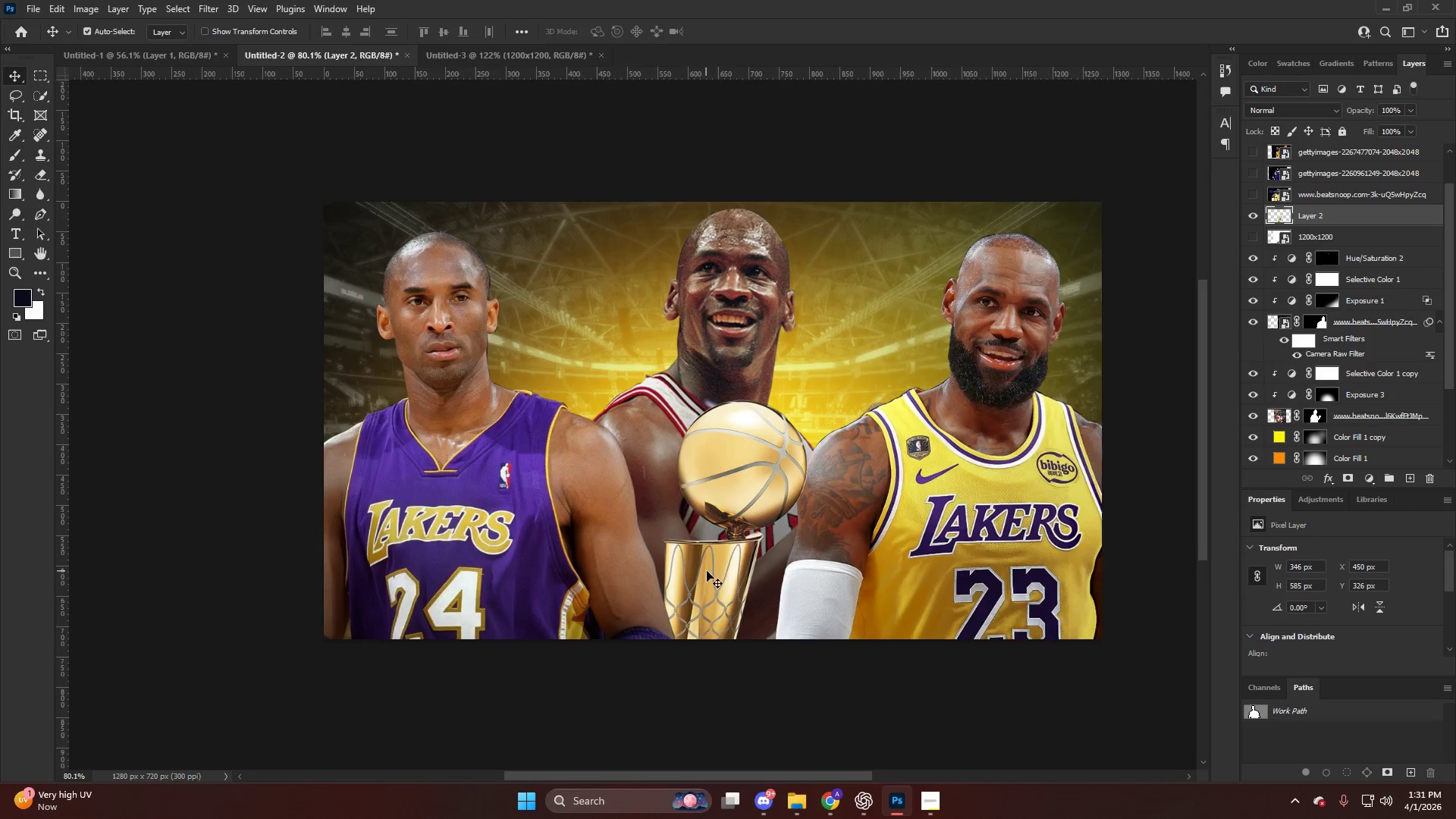 
key(Alt+AltLeft)
 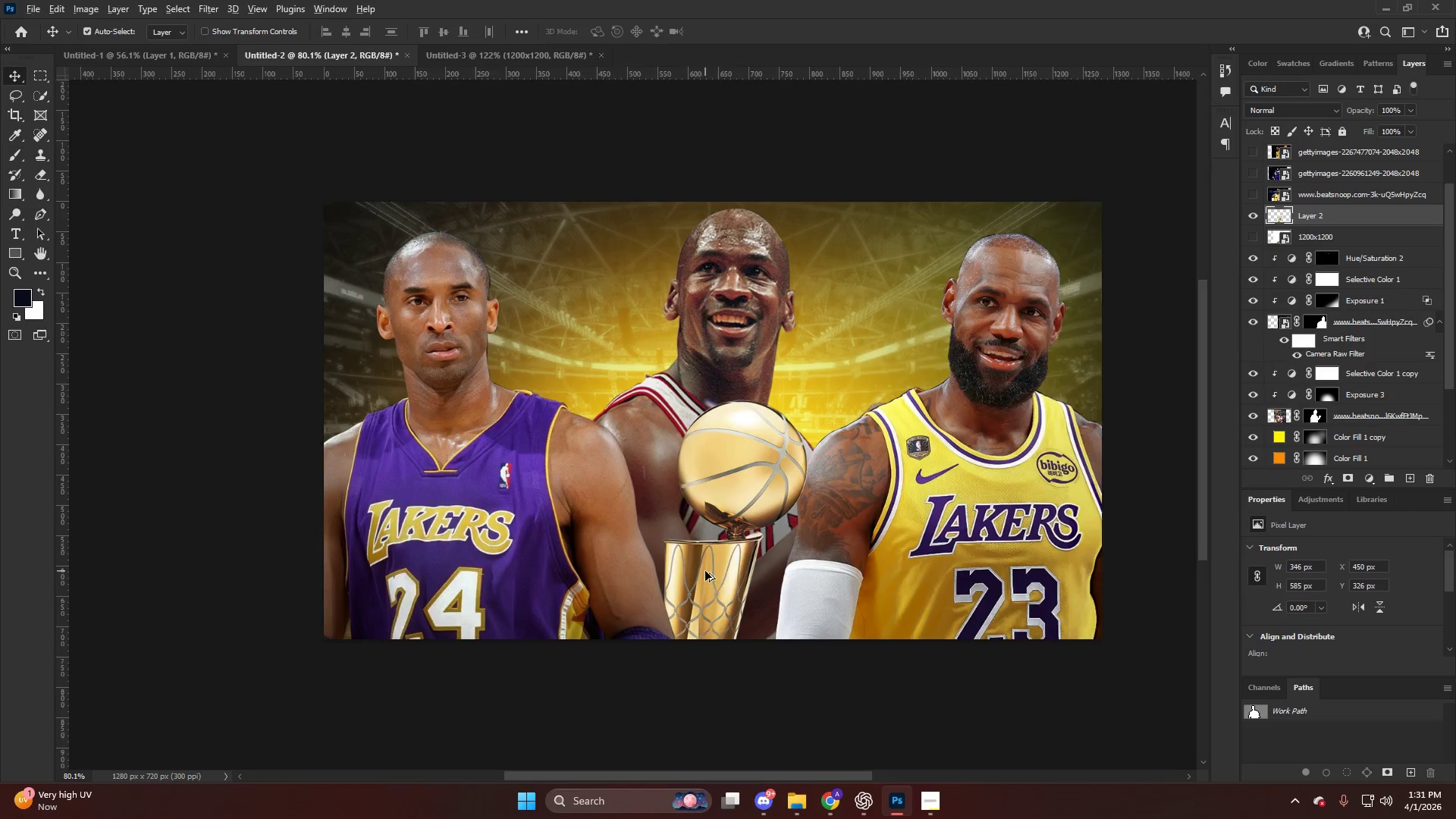 
scroll: coordinate [705, 571], scroll_direction: down, amount: 5.0
 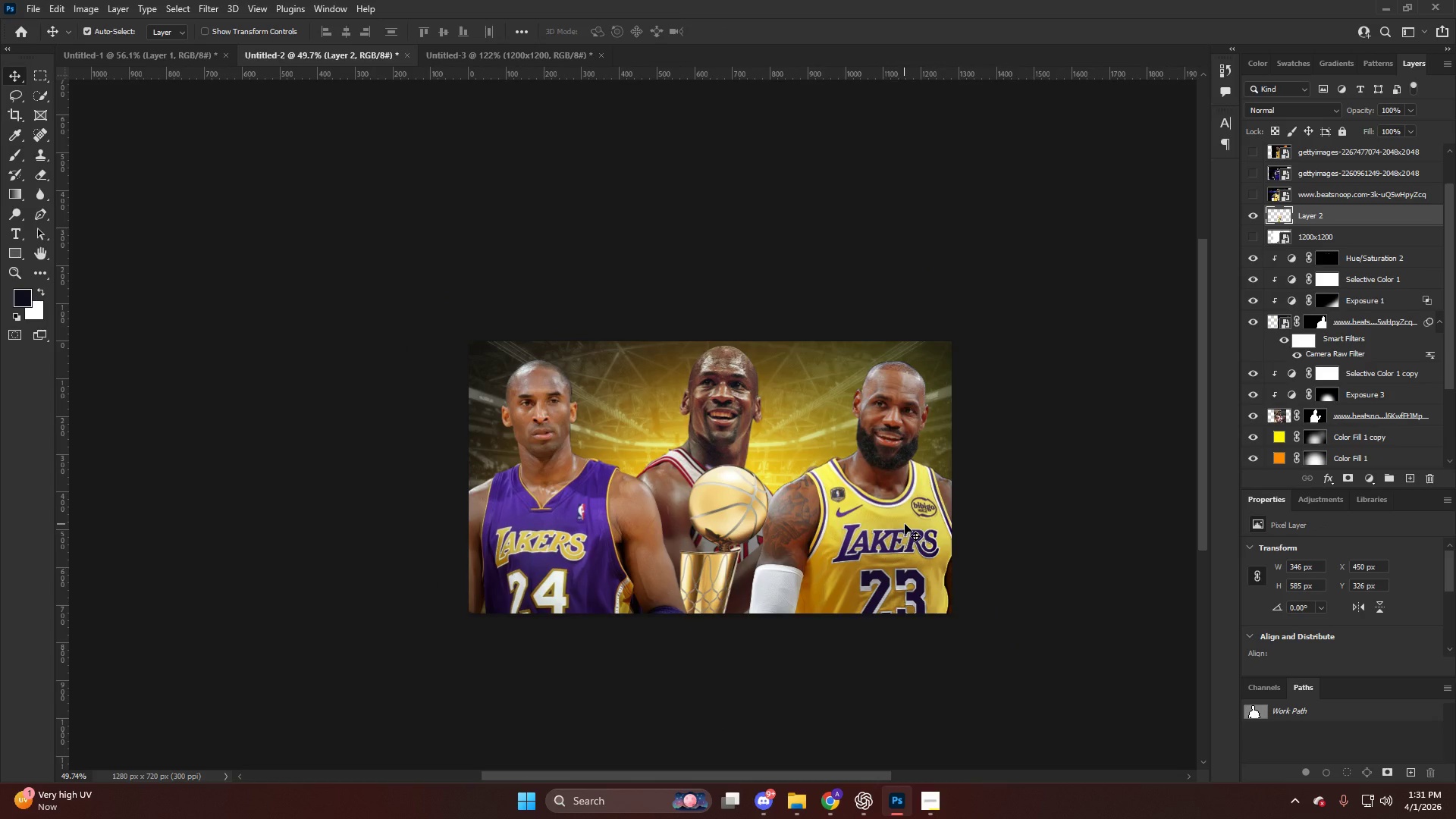 
hold_key(key=AltLeft, duration=0.59)
 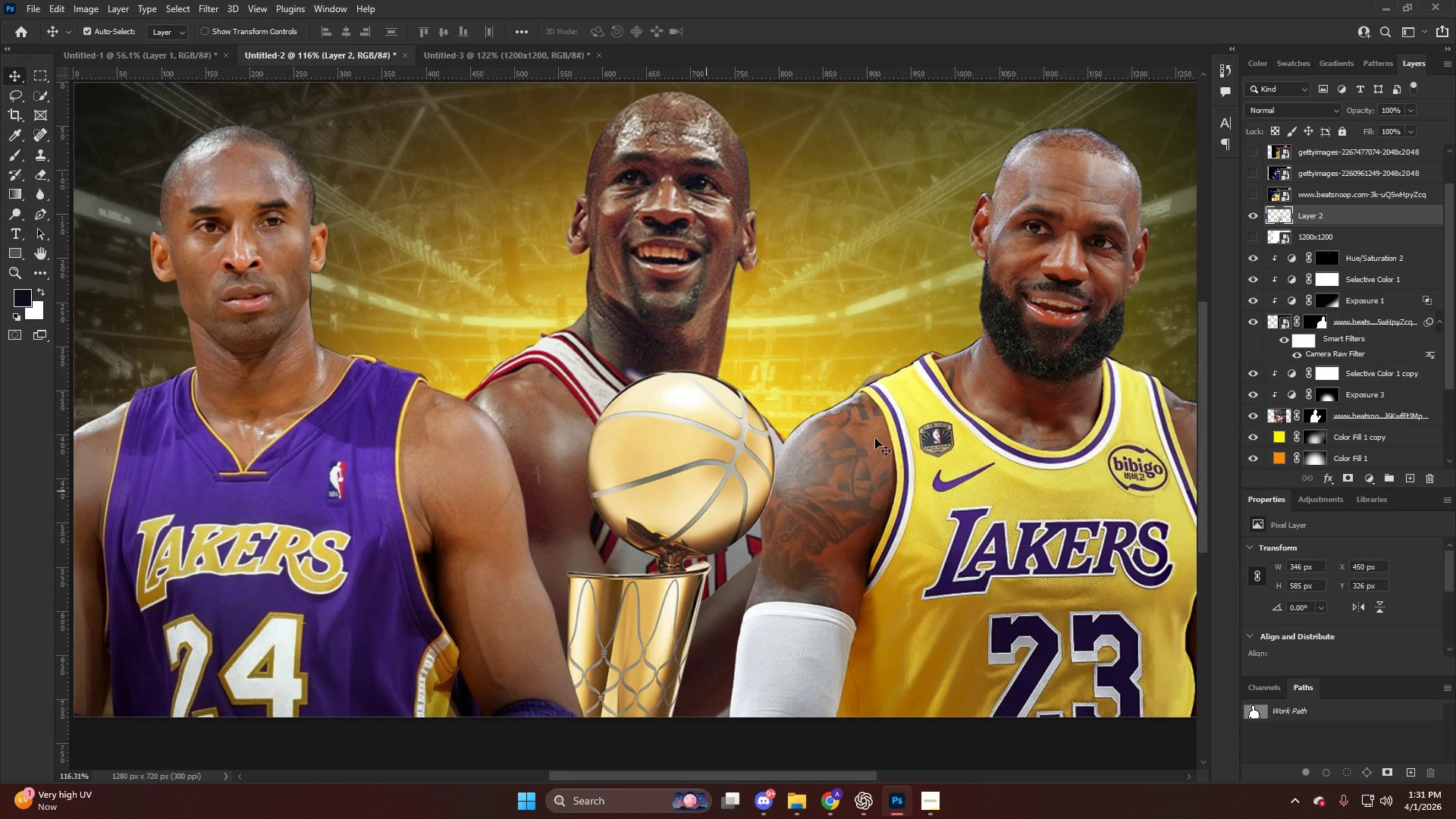 
left_click([701, 494])
 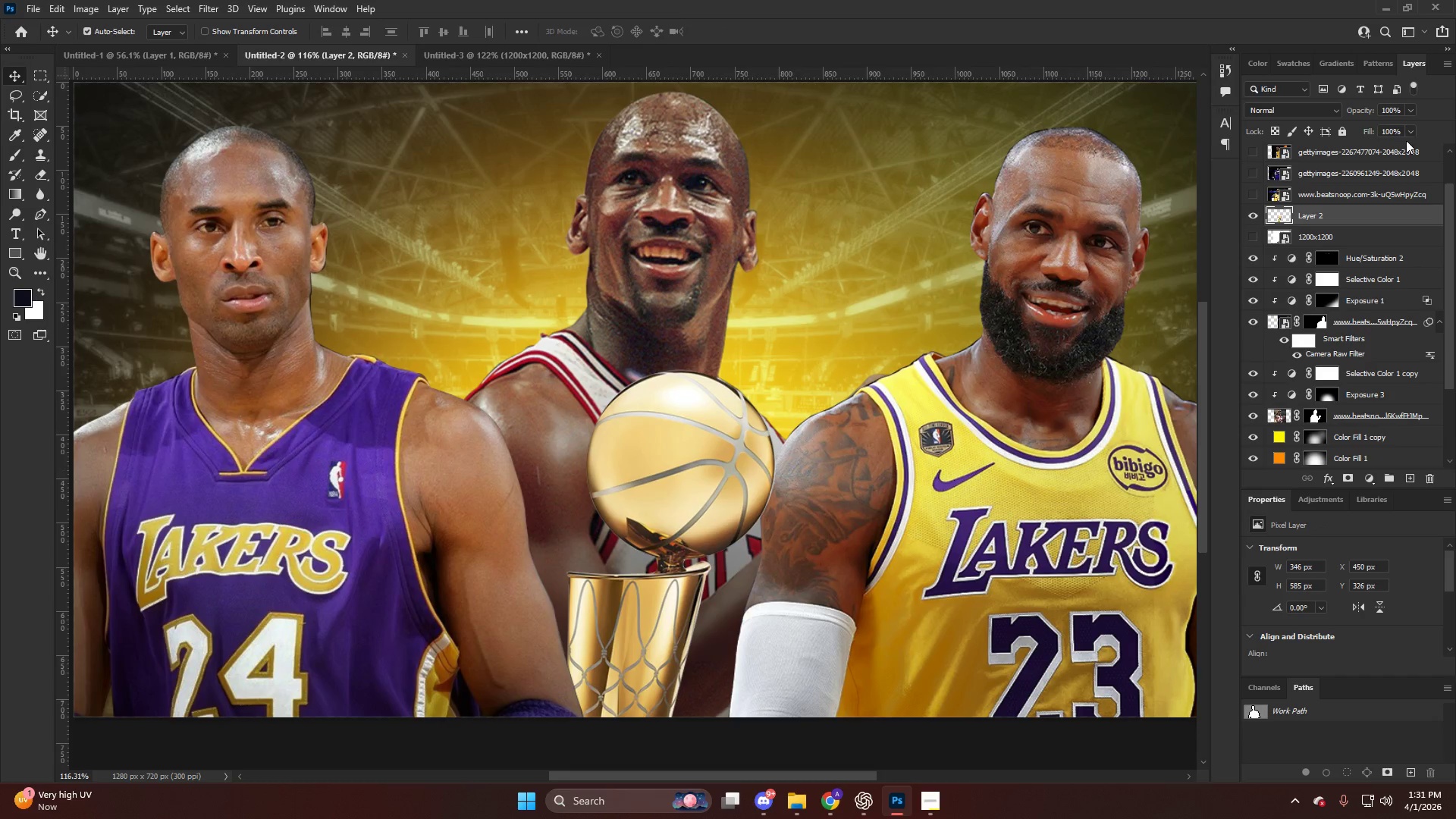 
scroll: coordinate [1365, 186], scroll_direction: up, amount: 12.0
 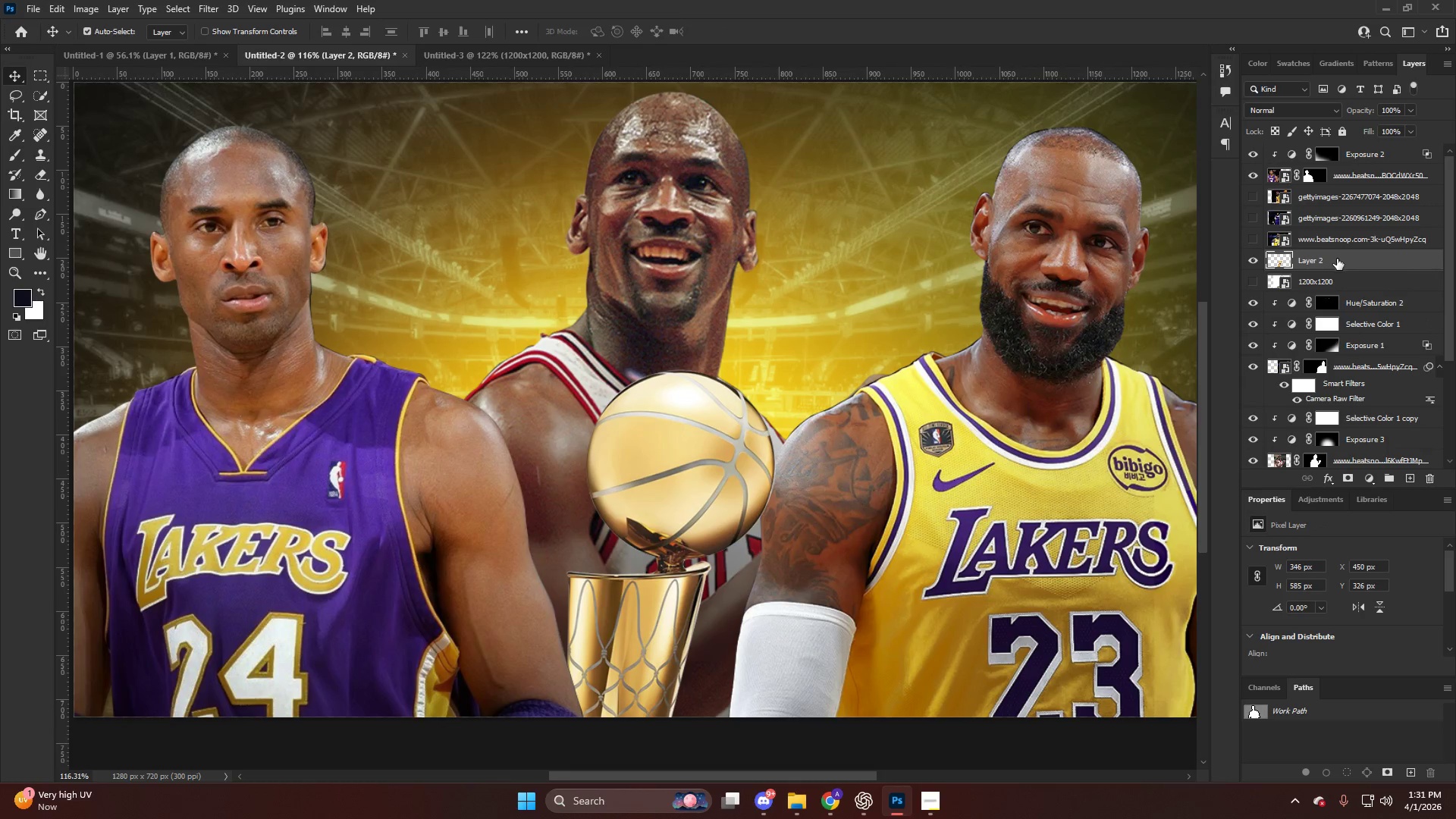 
left_click_drag(start_coordinate=[1337, 259], to_coordinate=[1335, 124])
 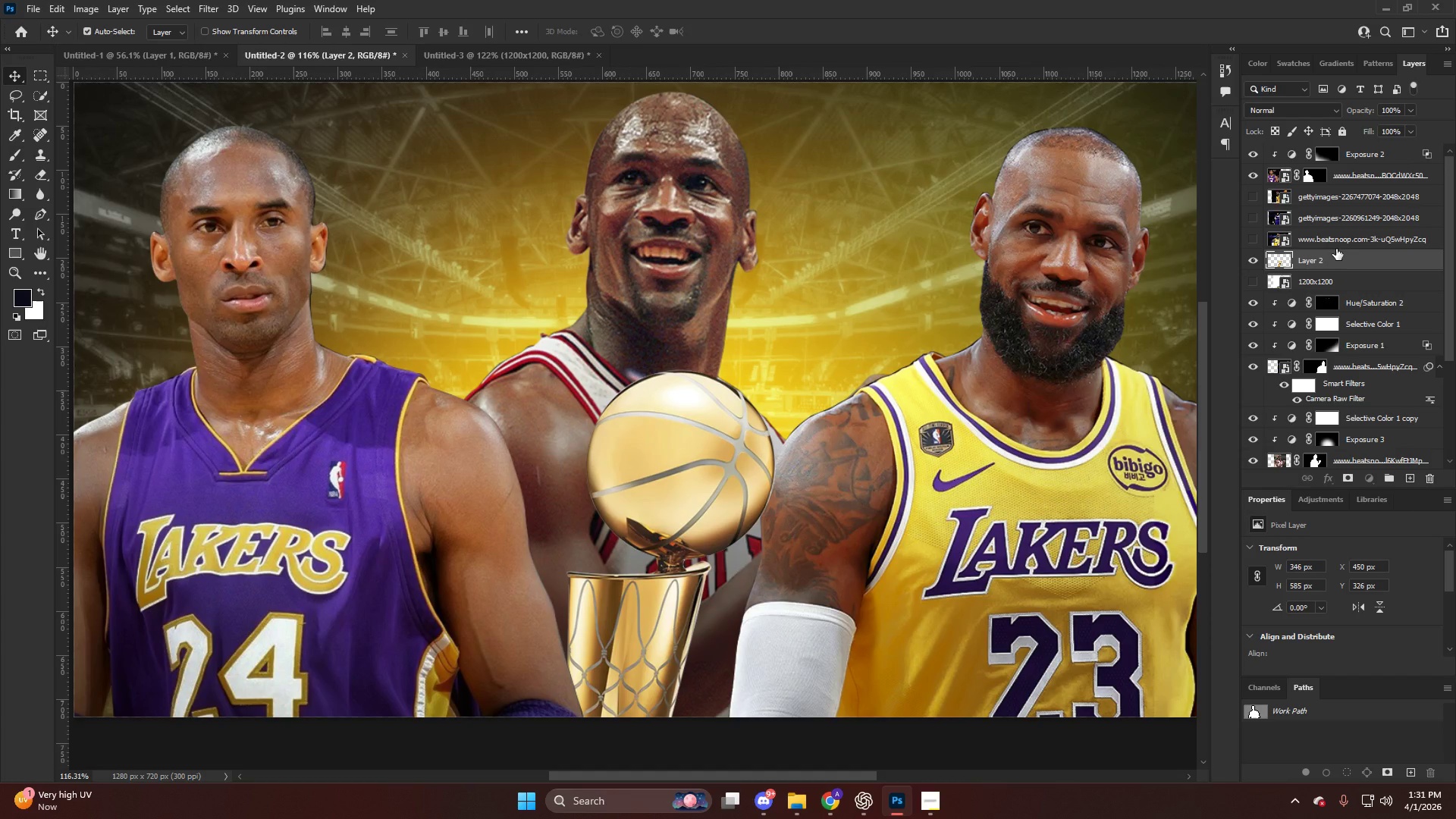 
wait(7.55)
 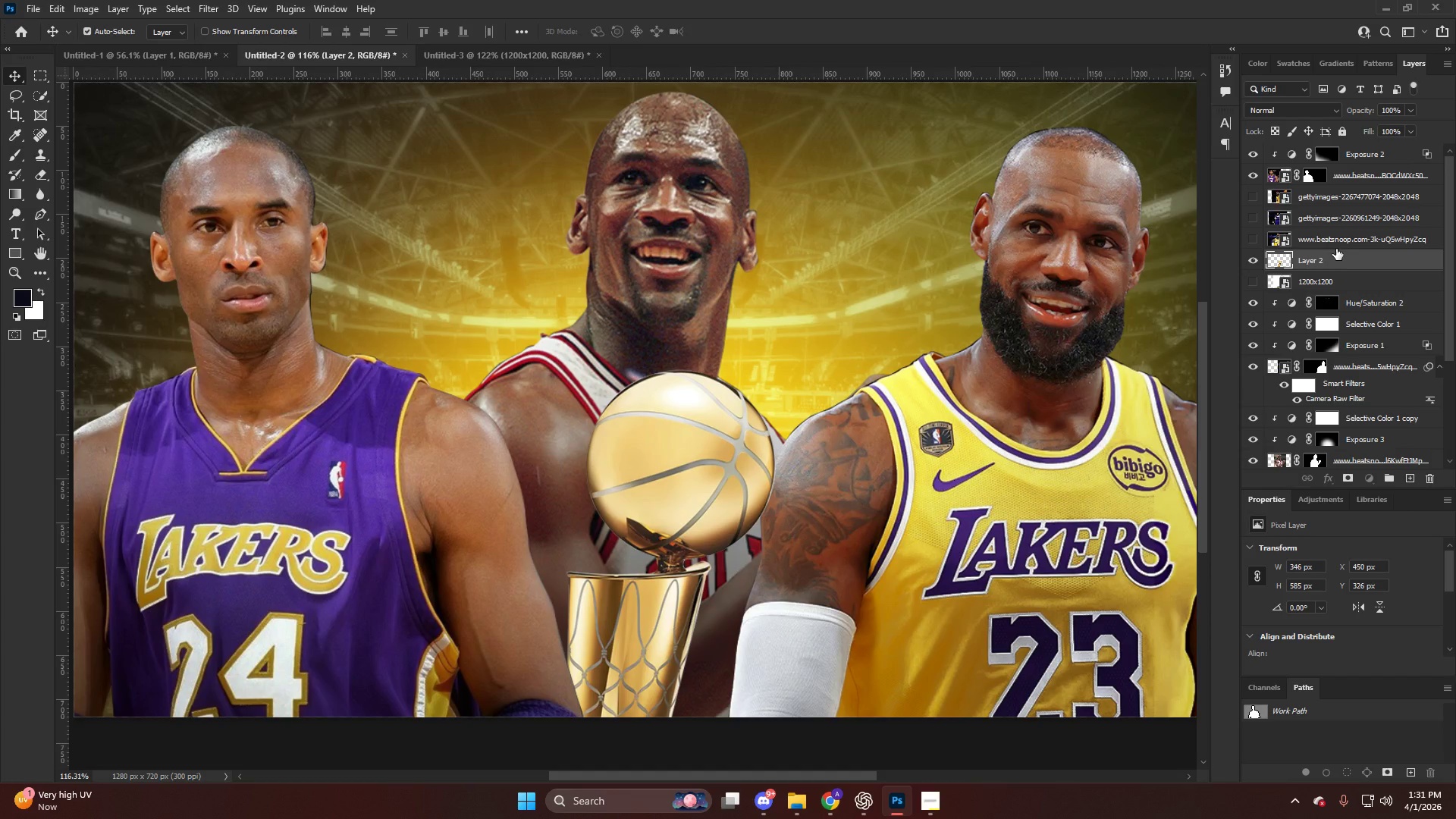 
left_click_drag(start_coordinate=[1343, 260], to_coordinate=[1348, 138])
 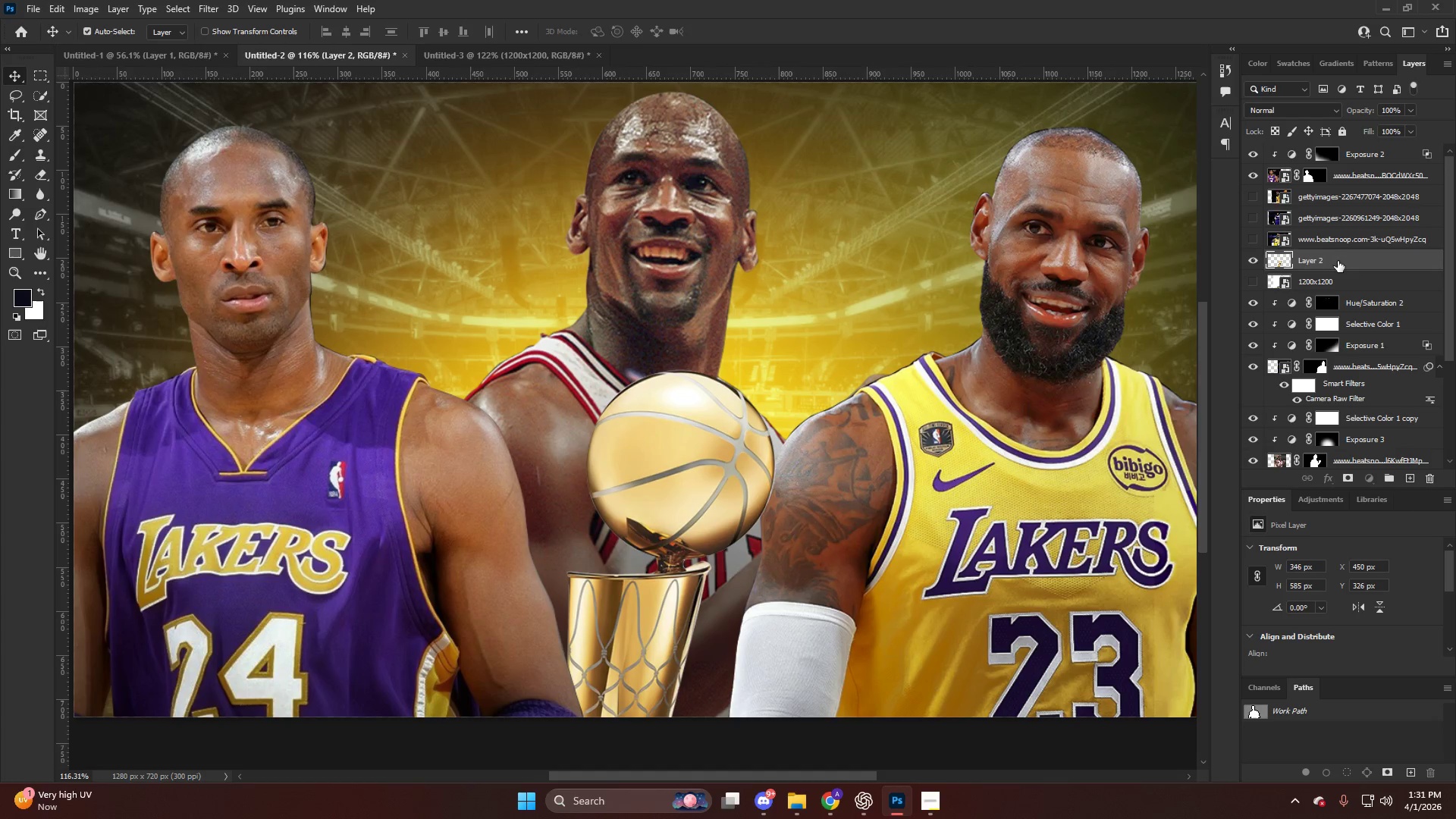 
left_click_drag(start_coordinate=[1338, 262], to_coordinate=[1326, 151])
 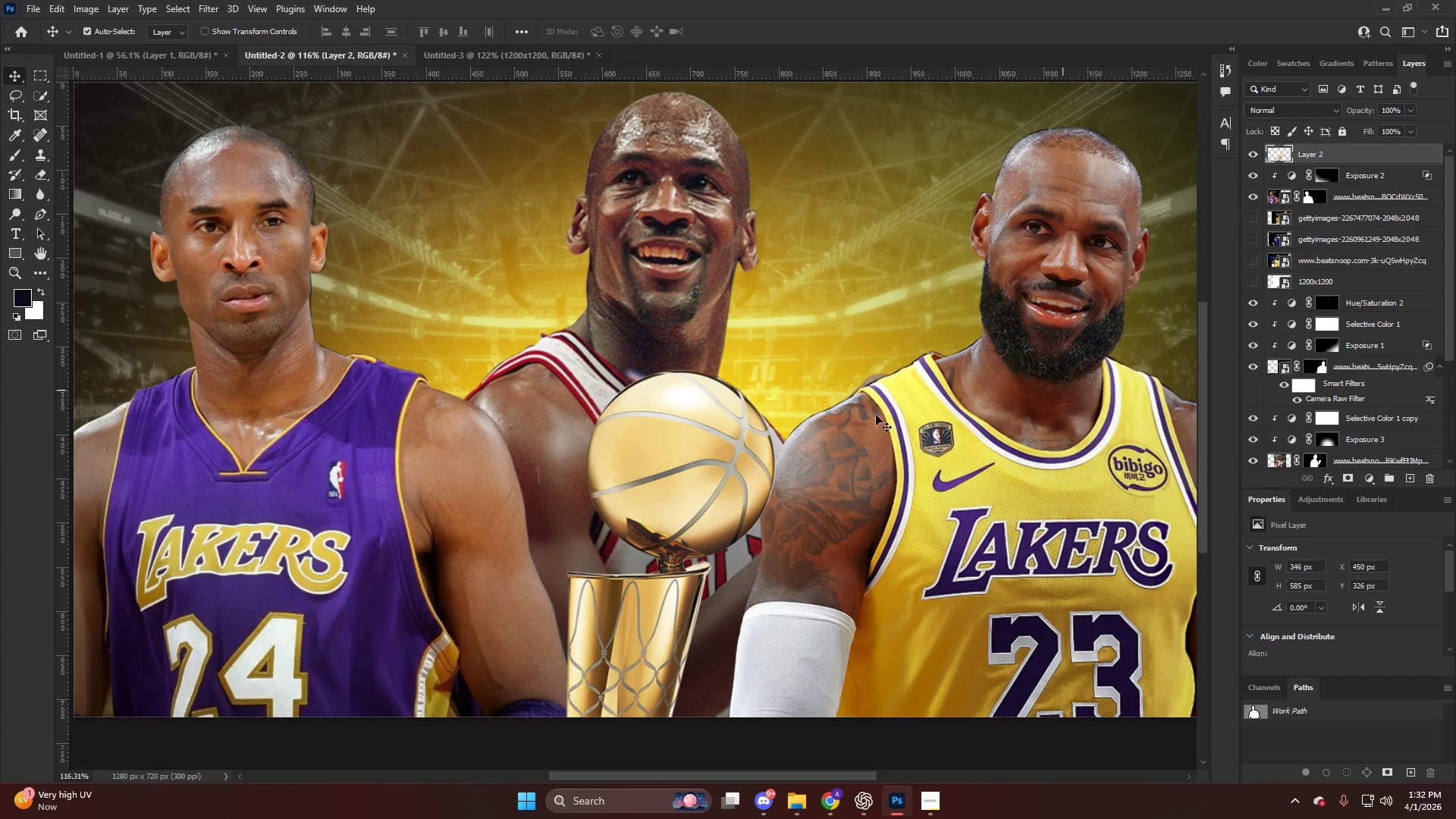 
hold_key(key=AltLeft, duration=0.41)
 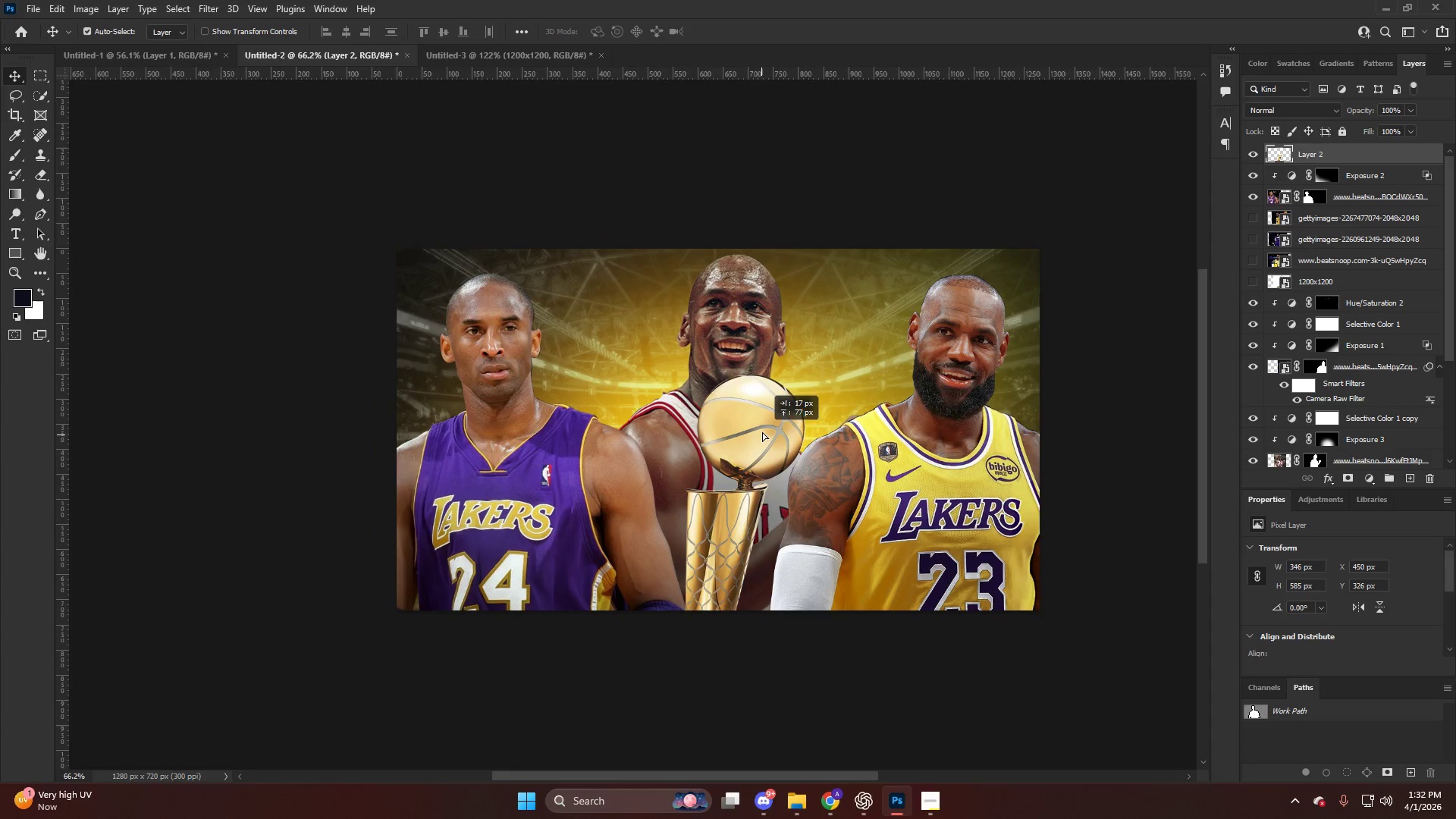 
key(V)
 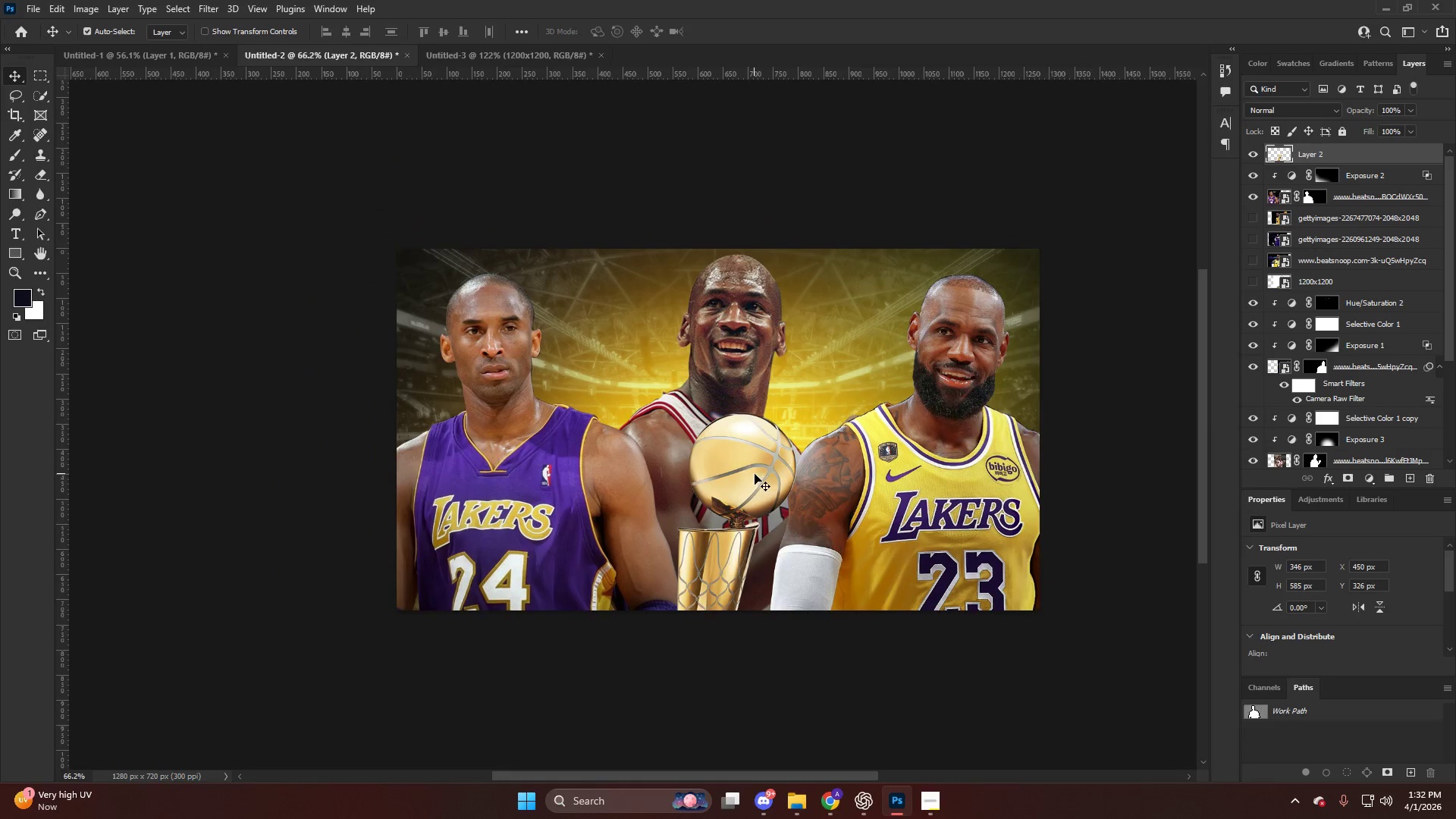 
left_click_drag(start_coordinate=[755, 474], to_coordinate=[763, 451])
 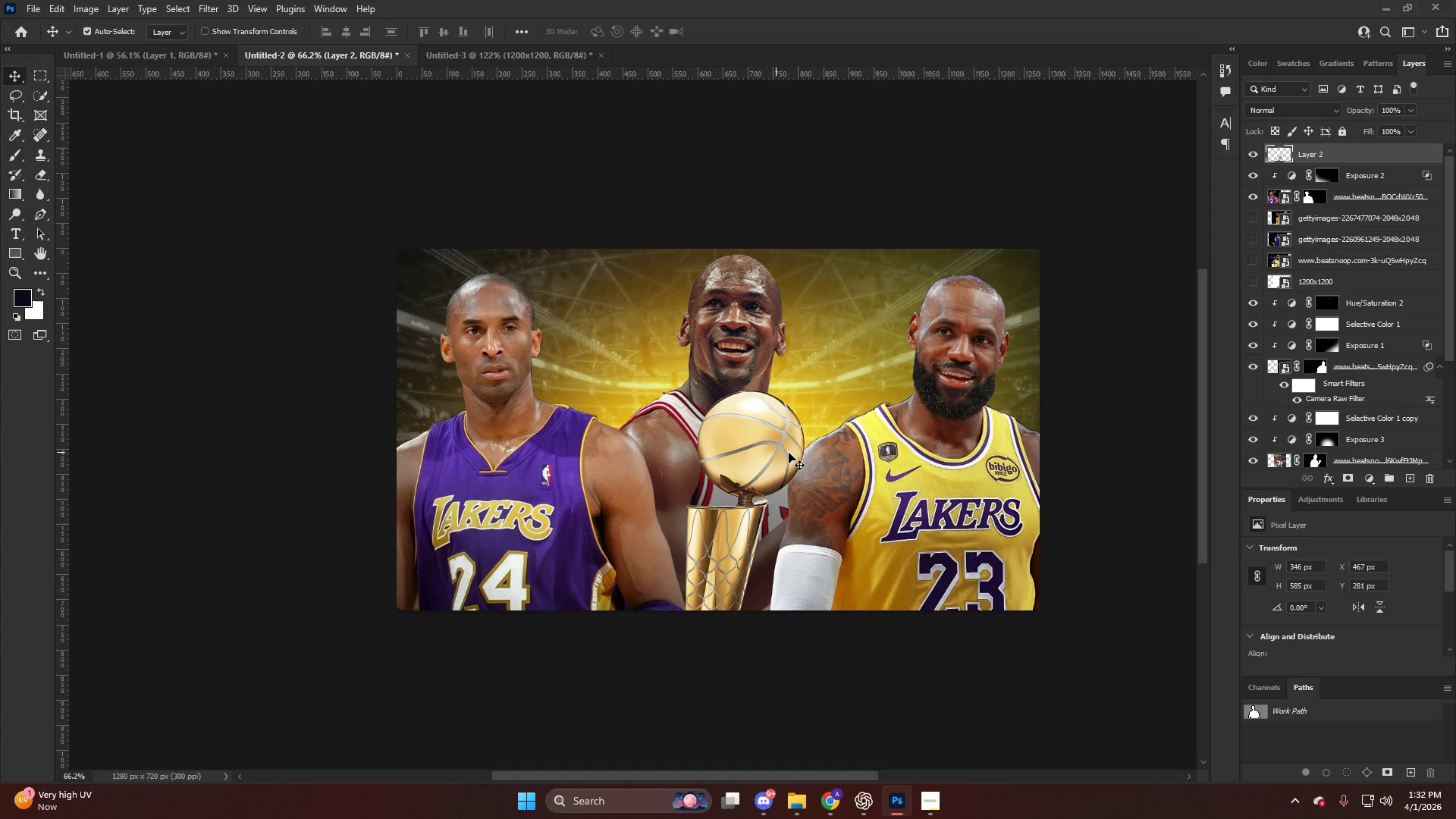 
scroll: coordinate [799, 476], scroll_direction: down, amount: 6.0
 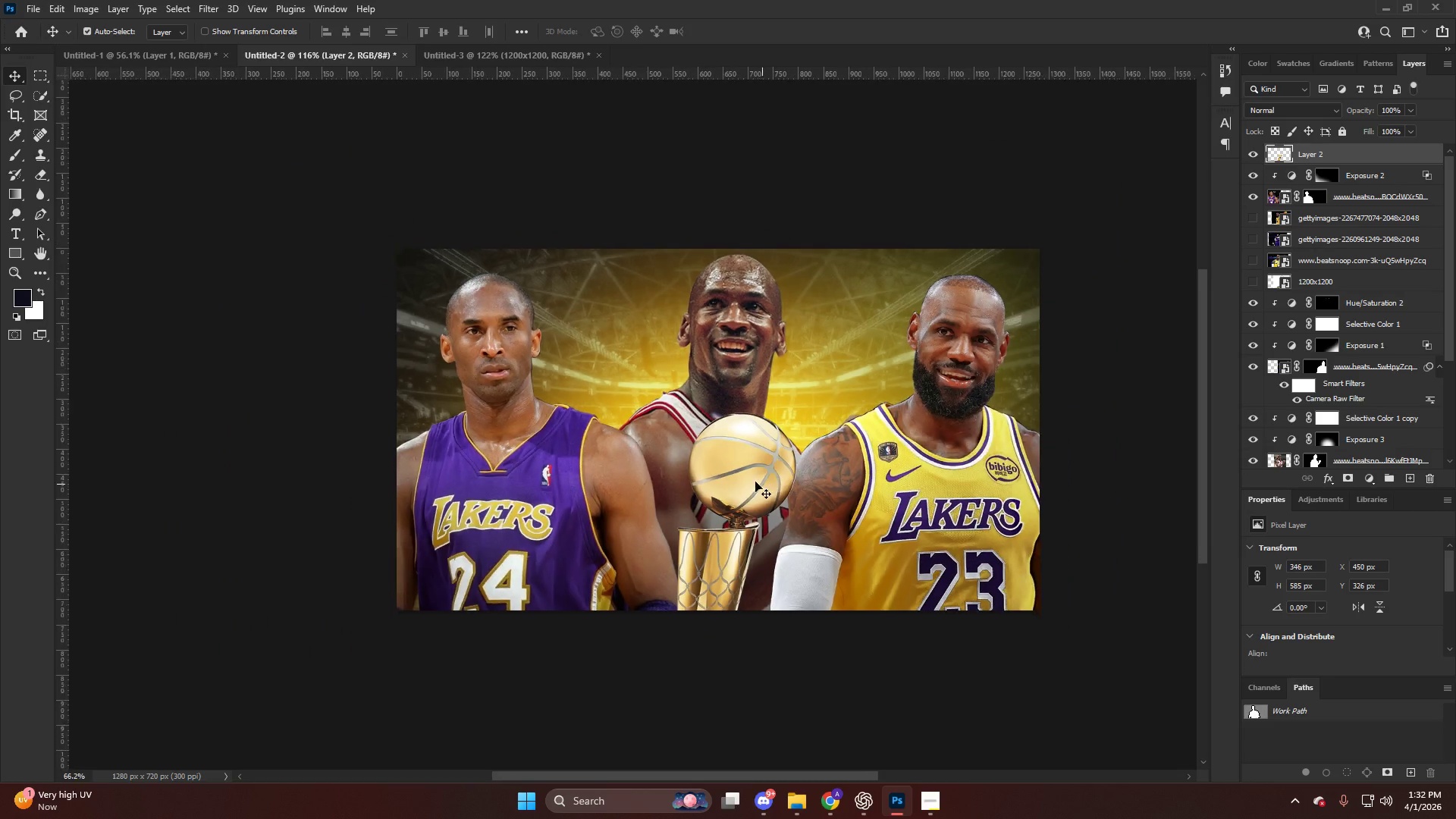 
key(Control+H)
 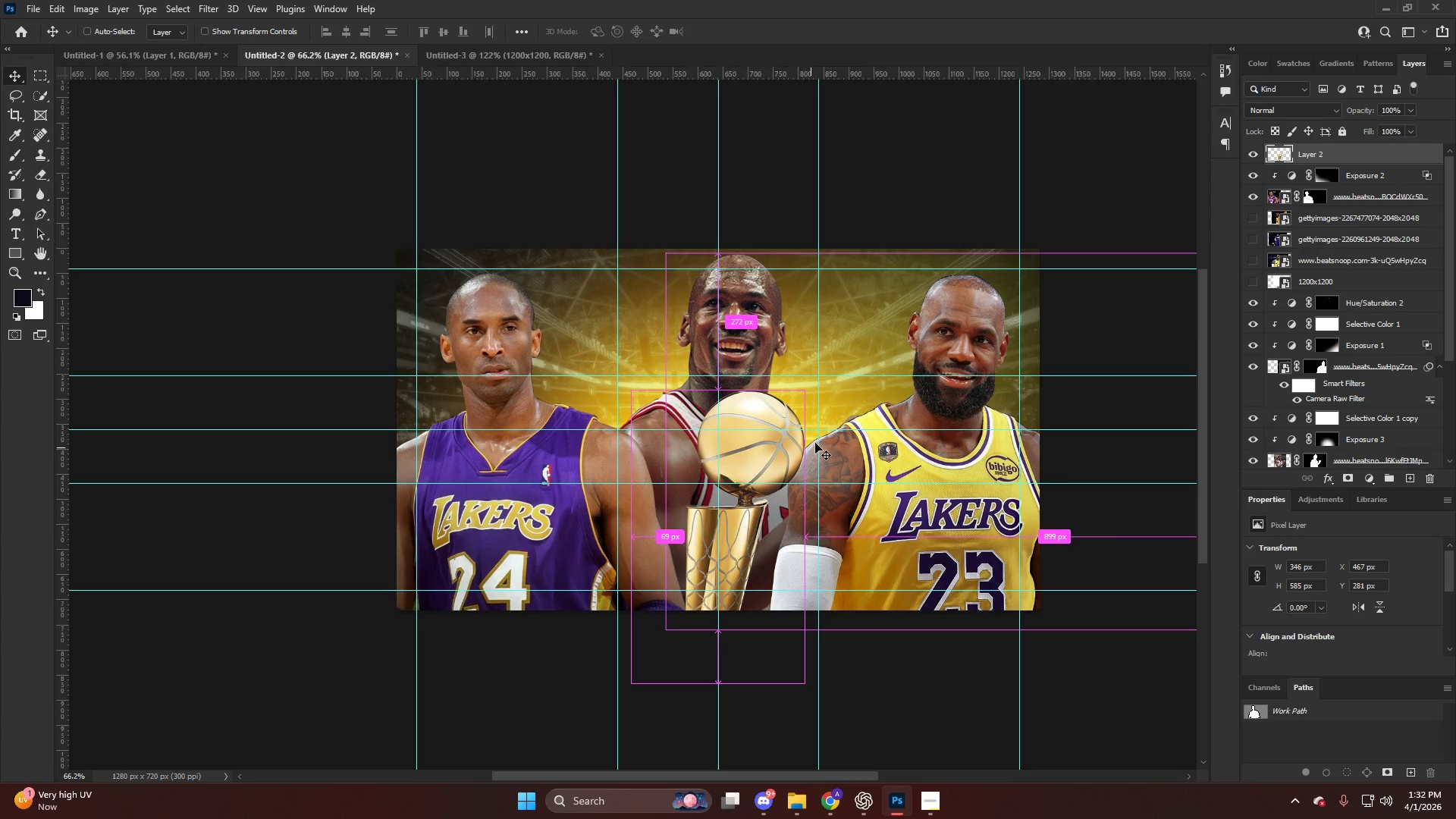 
hold_key(key=ControlLeft, duration=0.56)
scroll: coordinate [815, 443], scroll_direction: up, amount: 4.0
 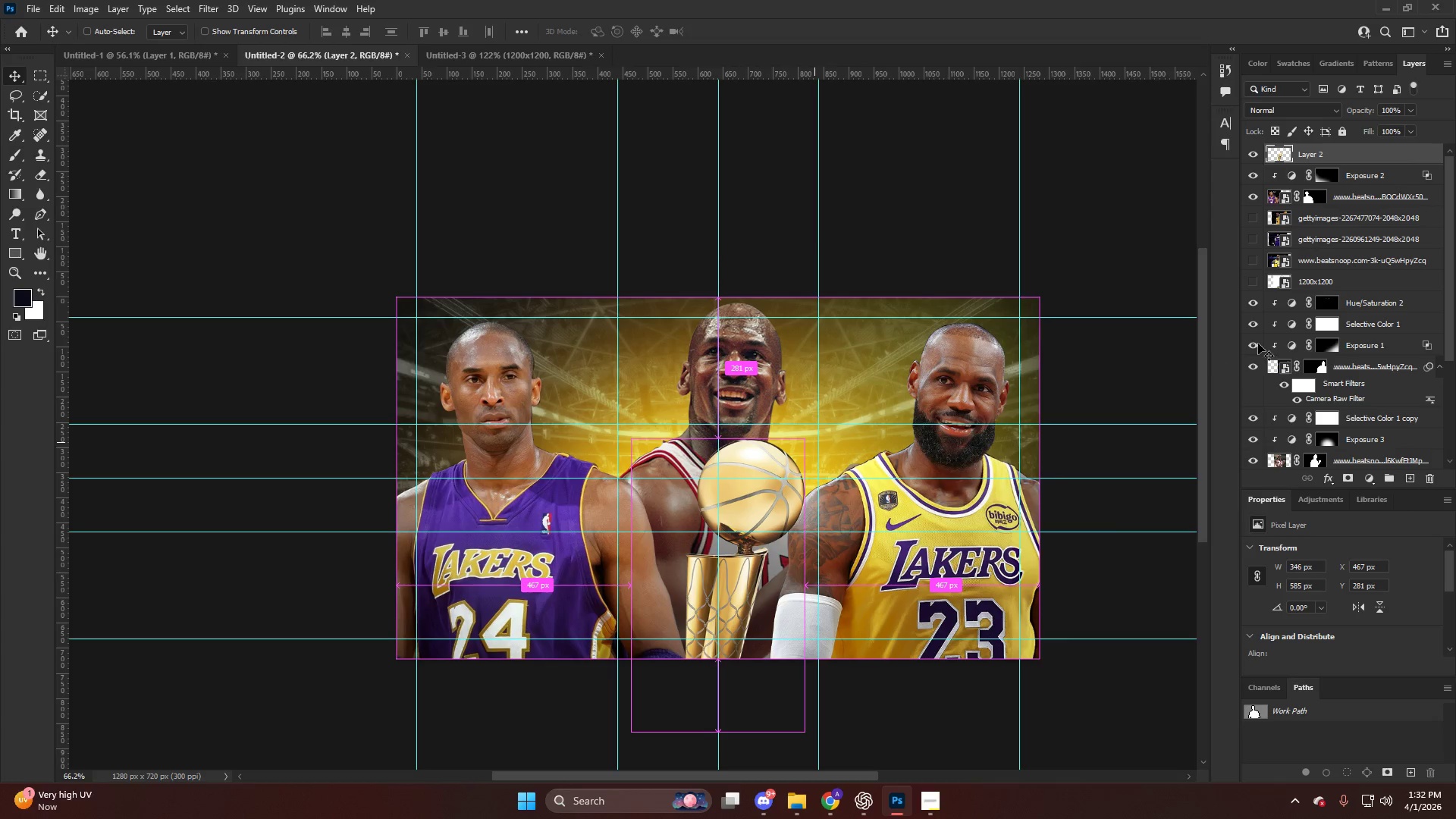 
left_click([1390, 344])
 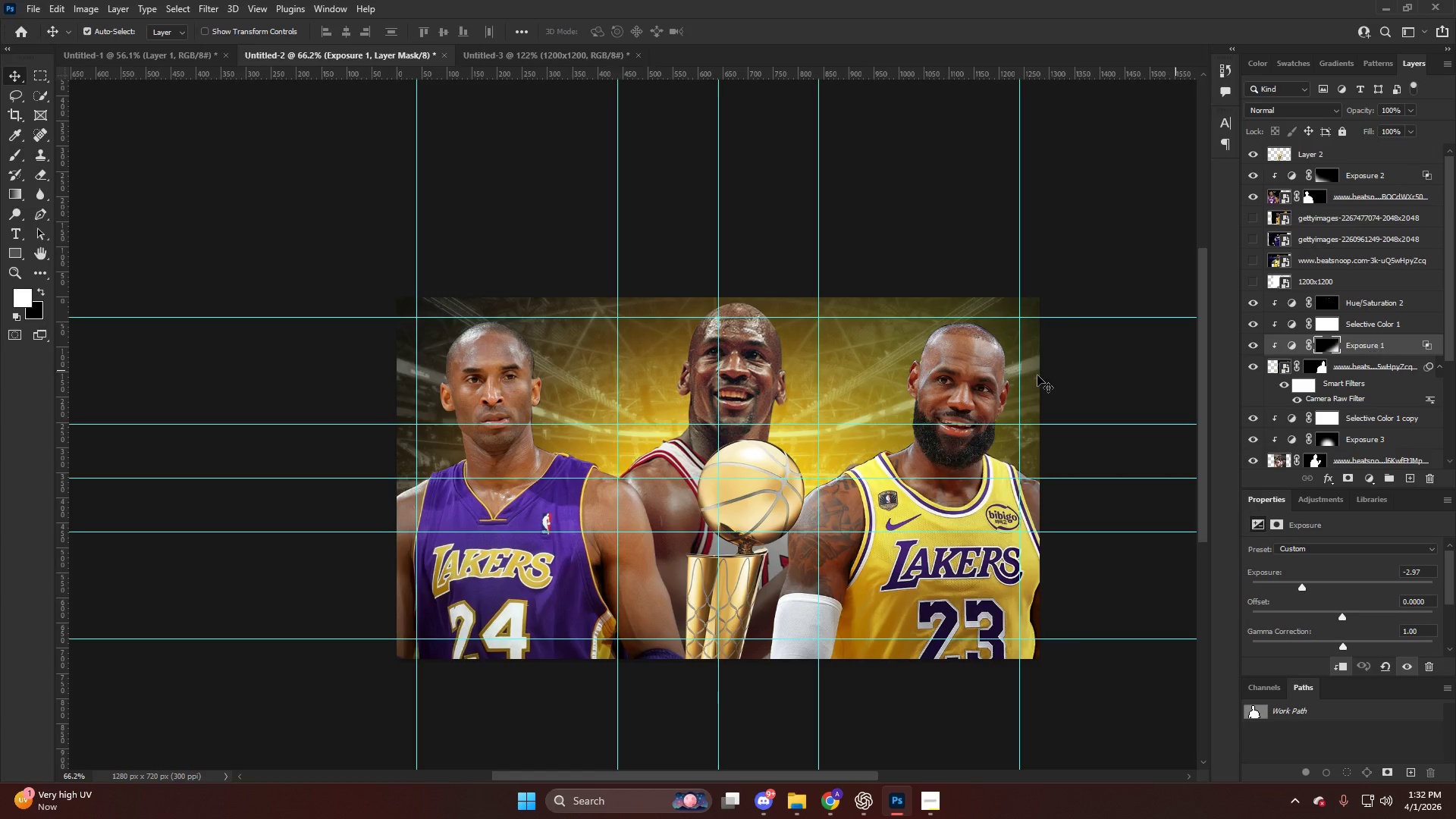 
key(Alt+AltLeft)
 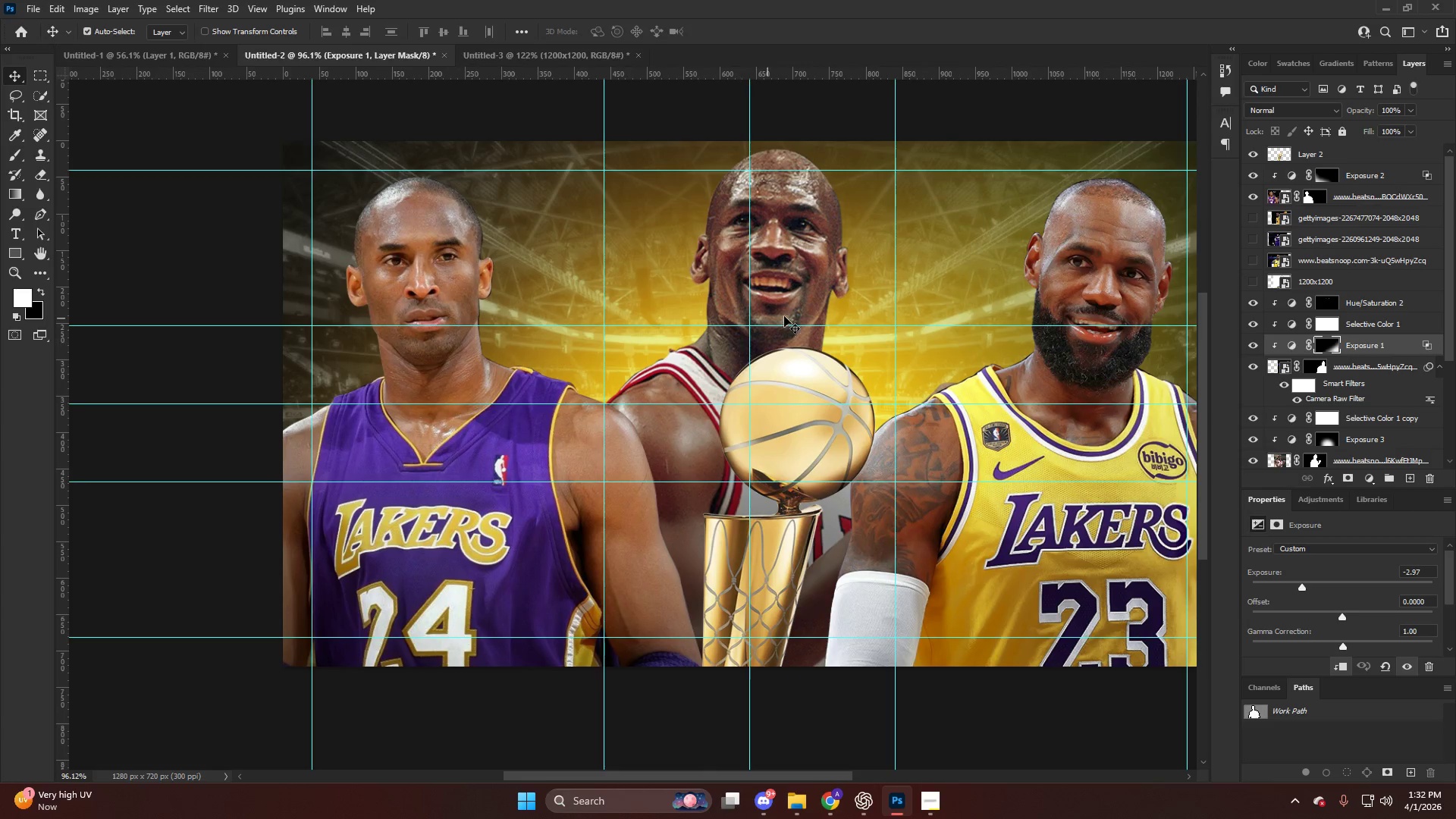 
scroll: coordinate [733, 431], scroll_direction: down, amount: 2.0
 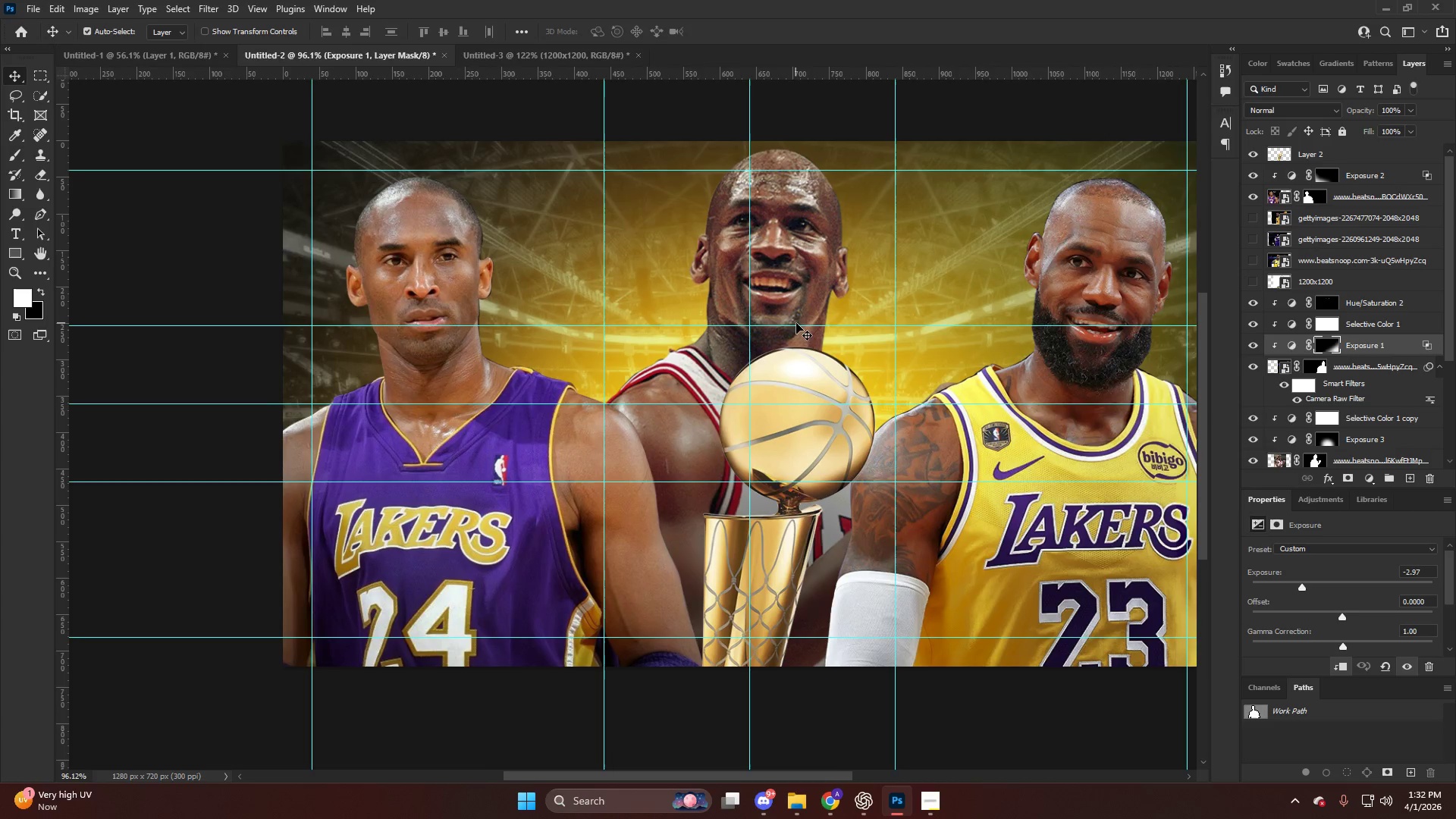 
key(Alt+AltLeft)
 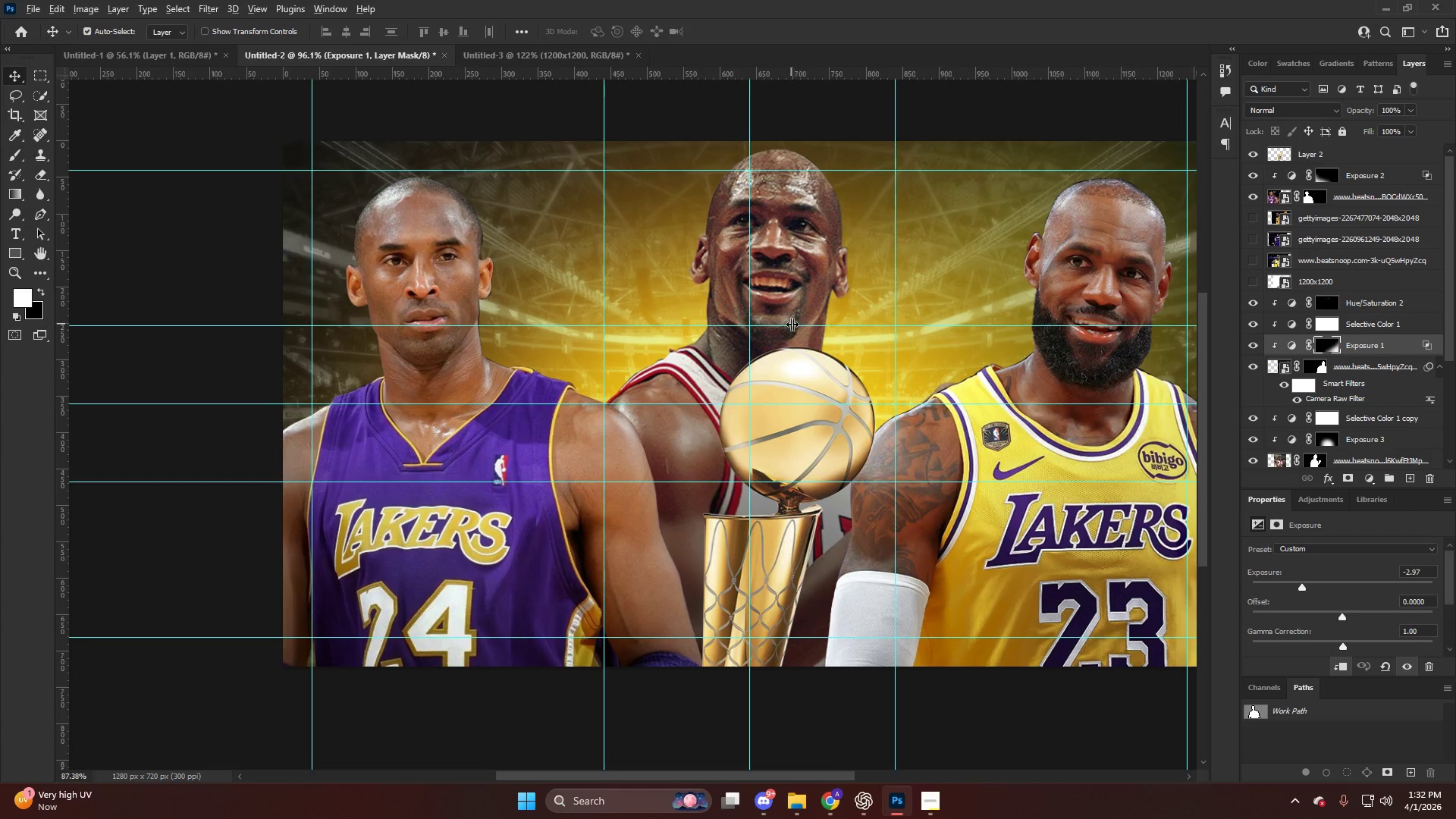 
scroll: coordinate [792, 324], scroll_direction: down, amount: 2.0
 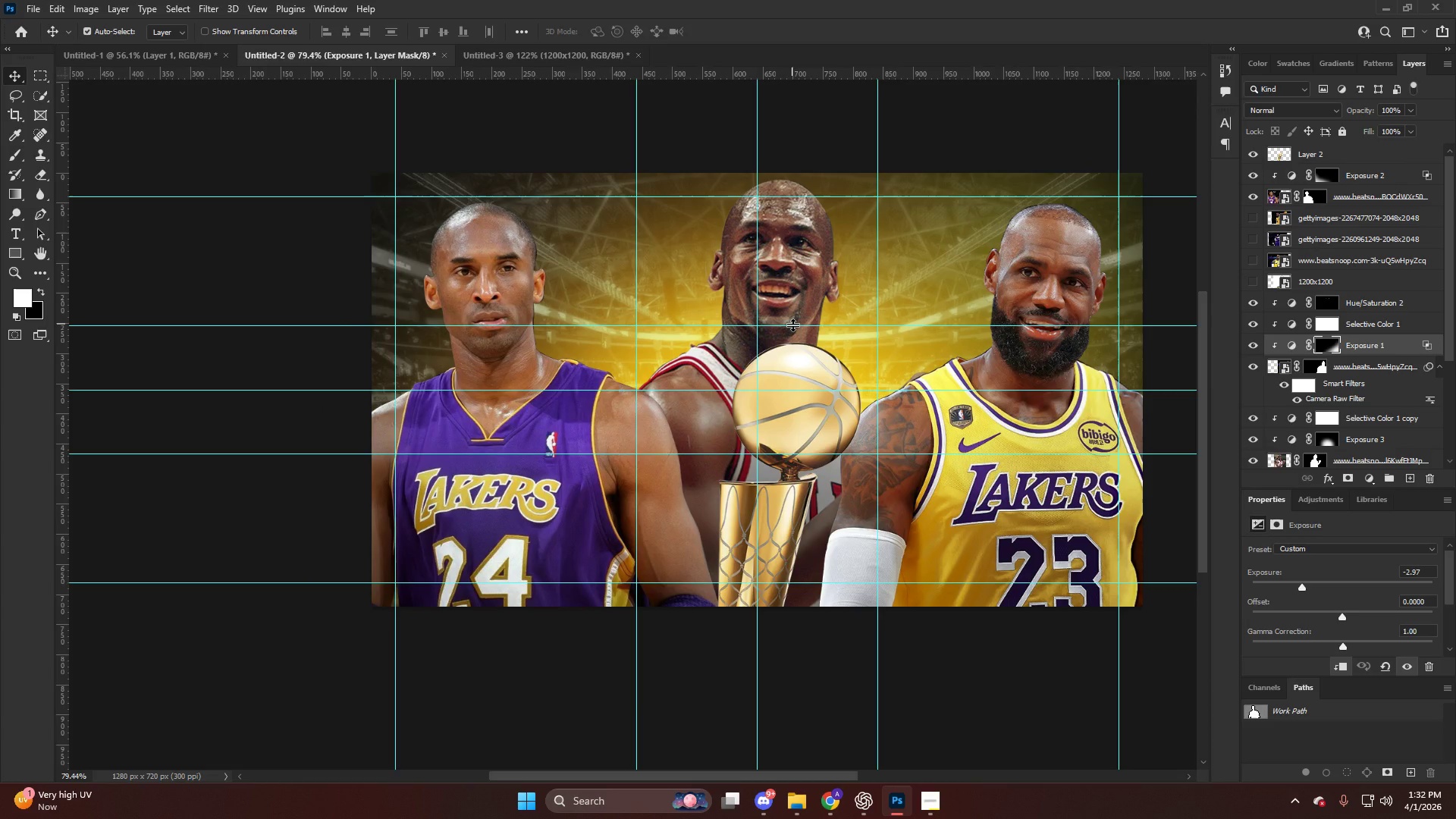 
key(Control+H)
 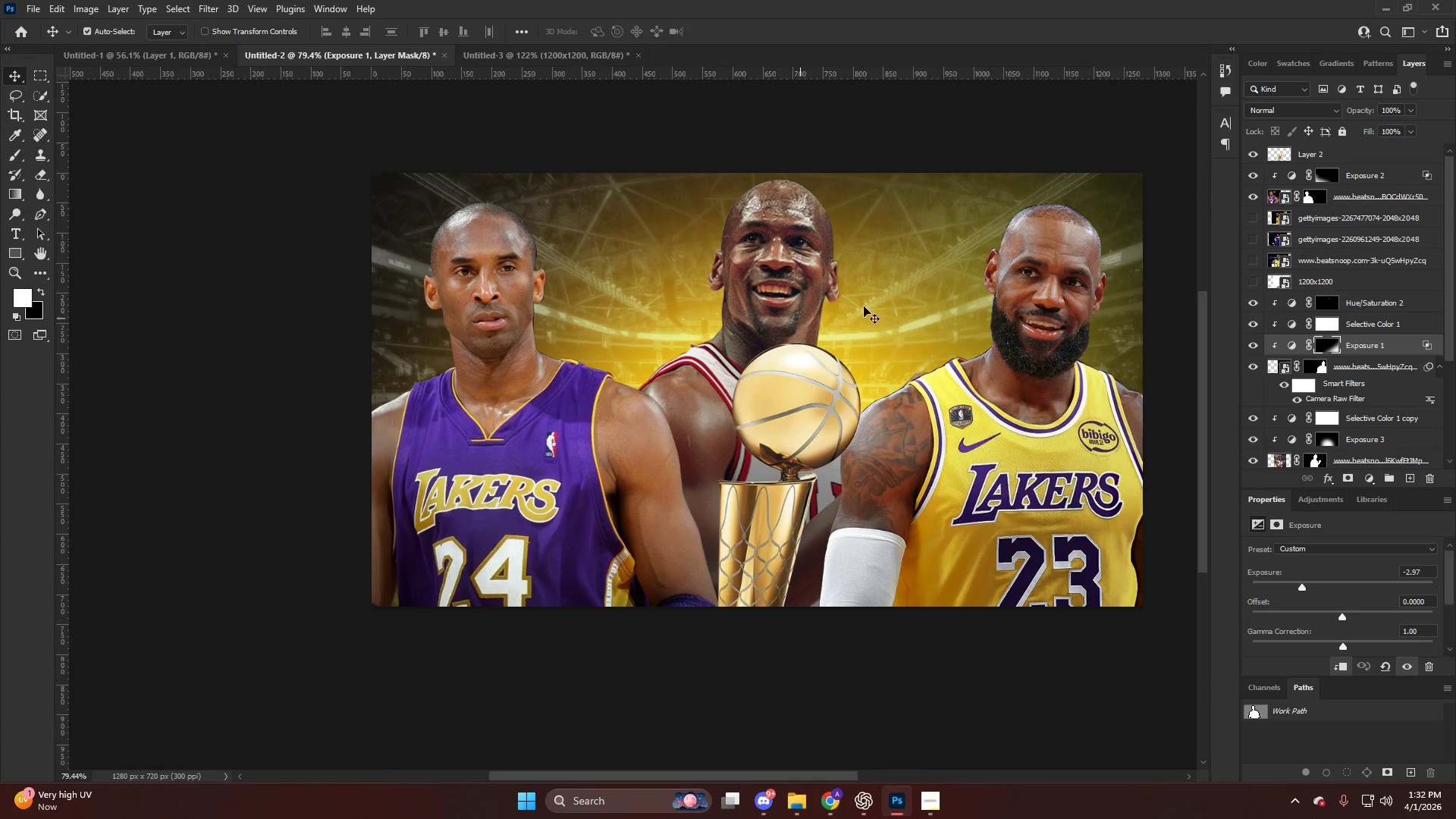 
key(Alt+AltLeft)
 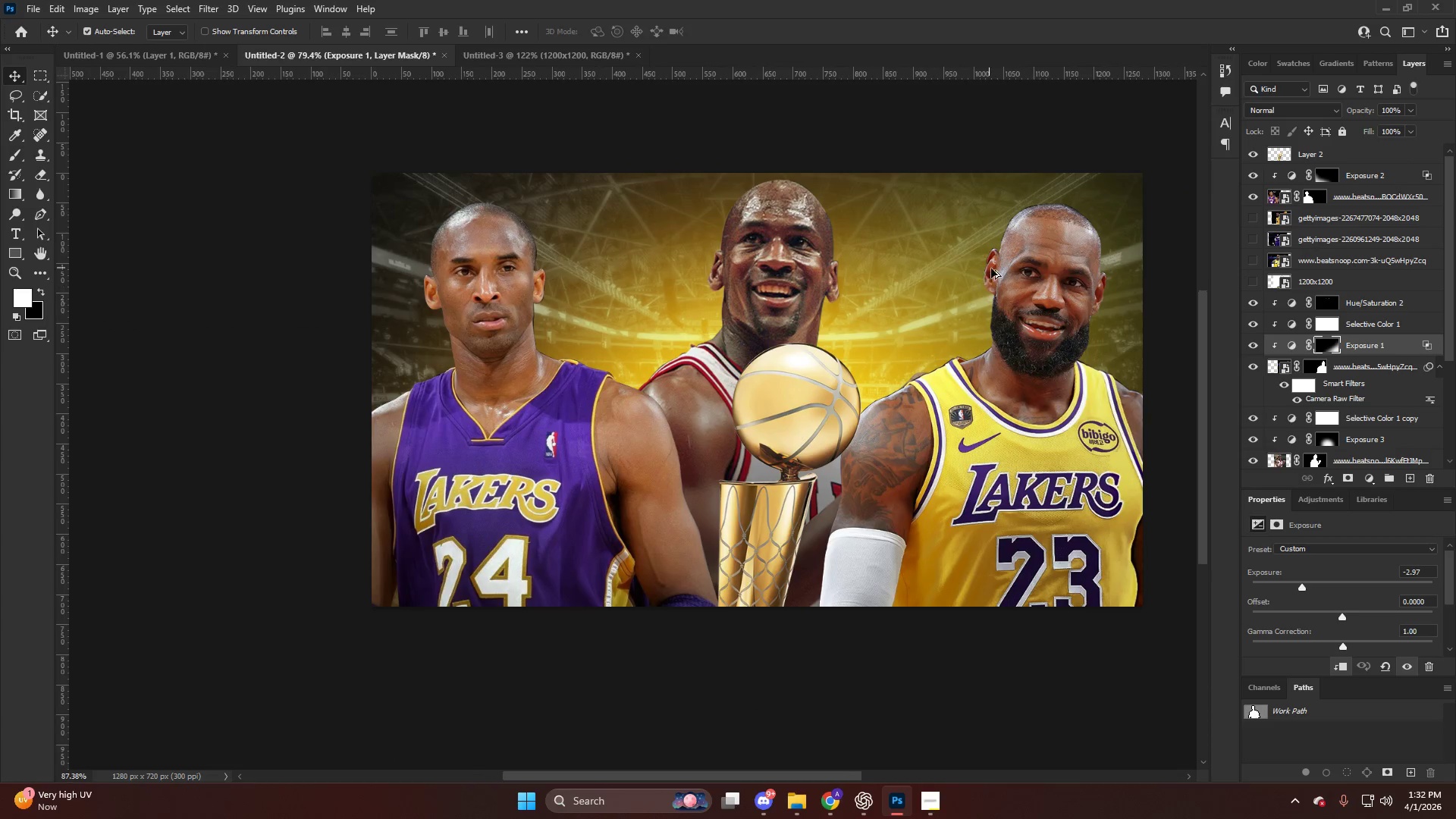 
left_click([1044, 290])
 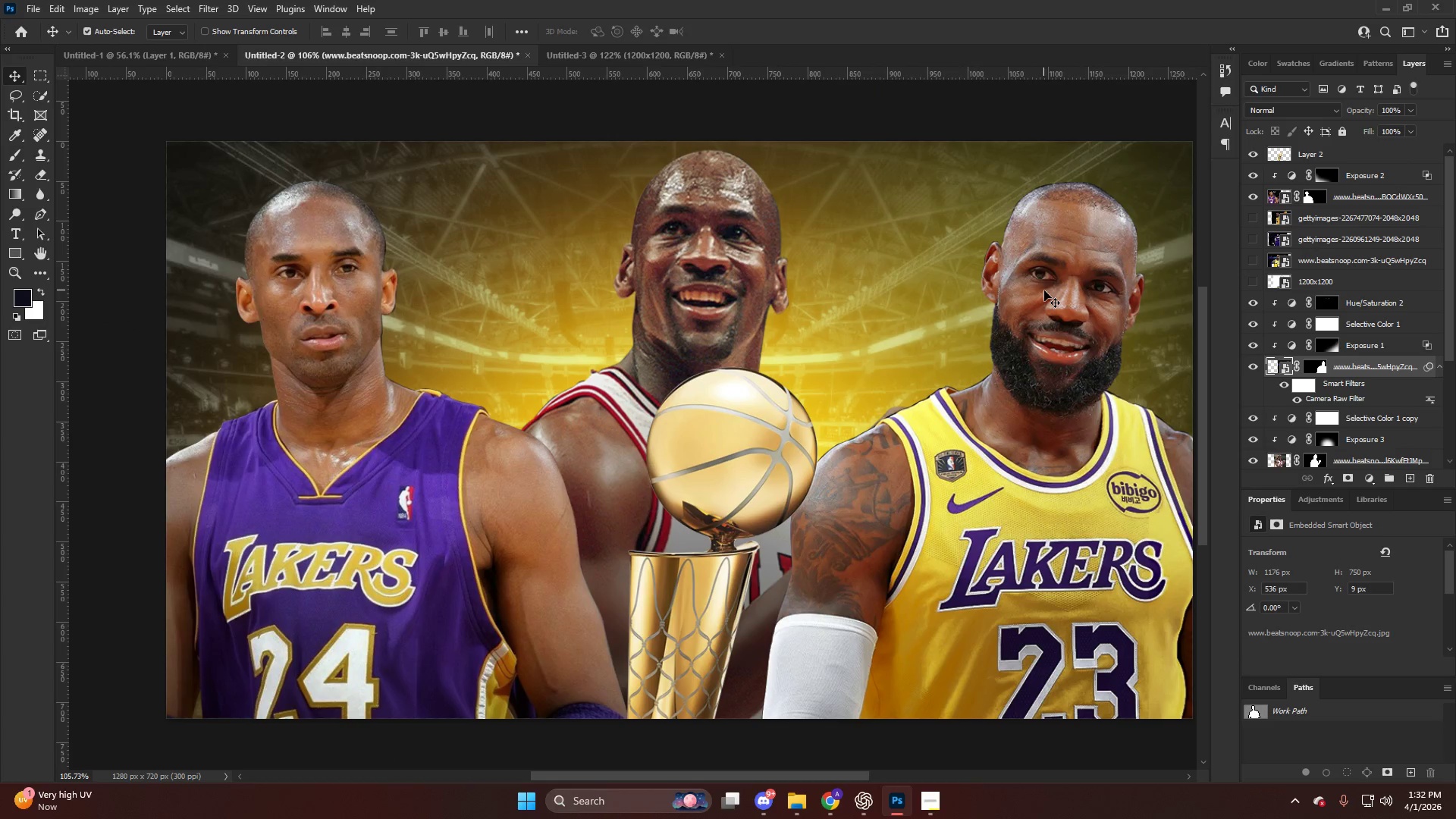 
scroll: coordinate [991, 268], scroll_direction: up, amount: 3.0
 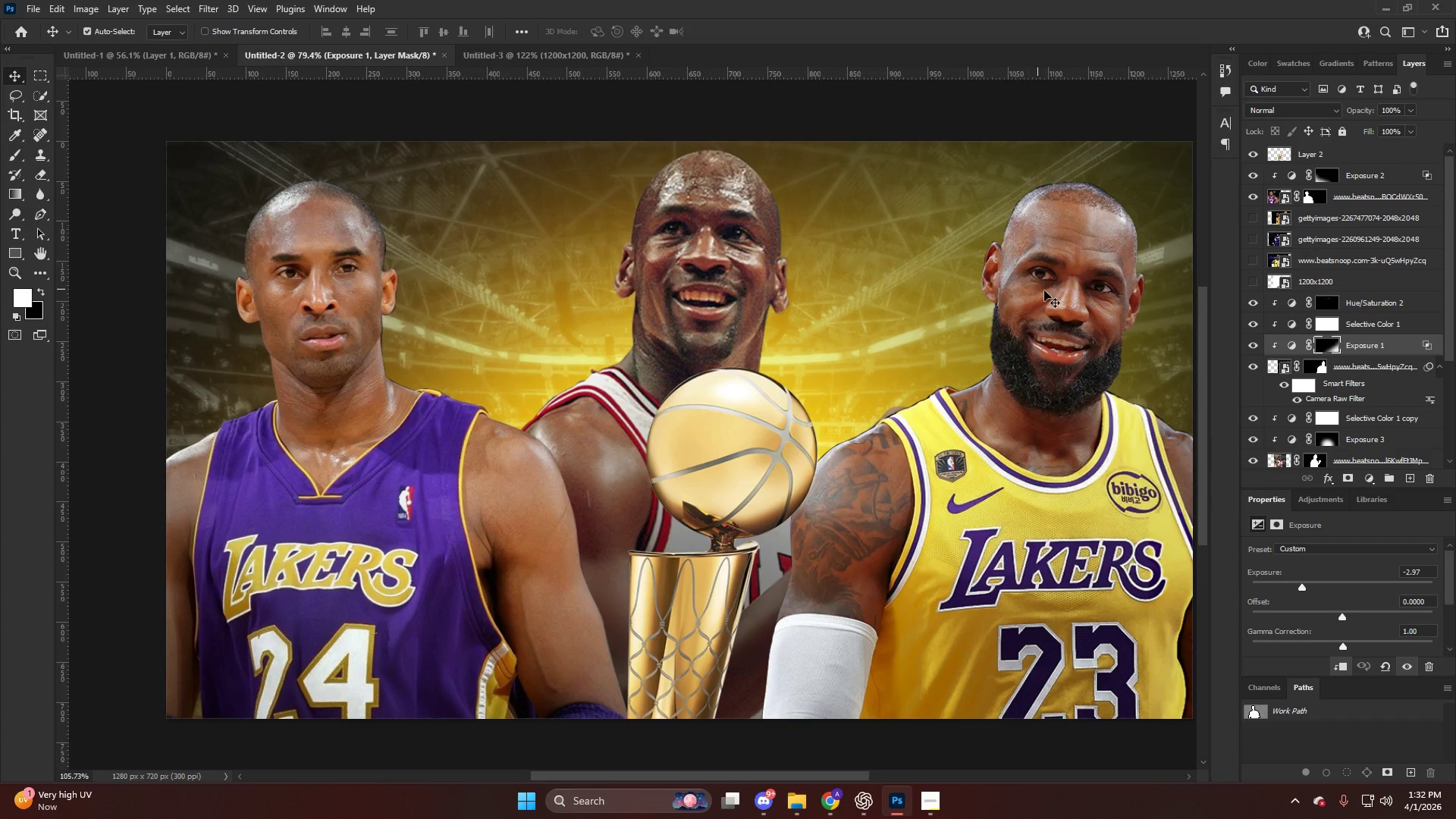 
key(Control+ControlLeft)
 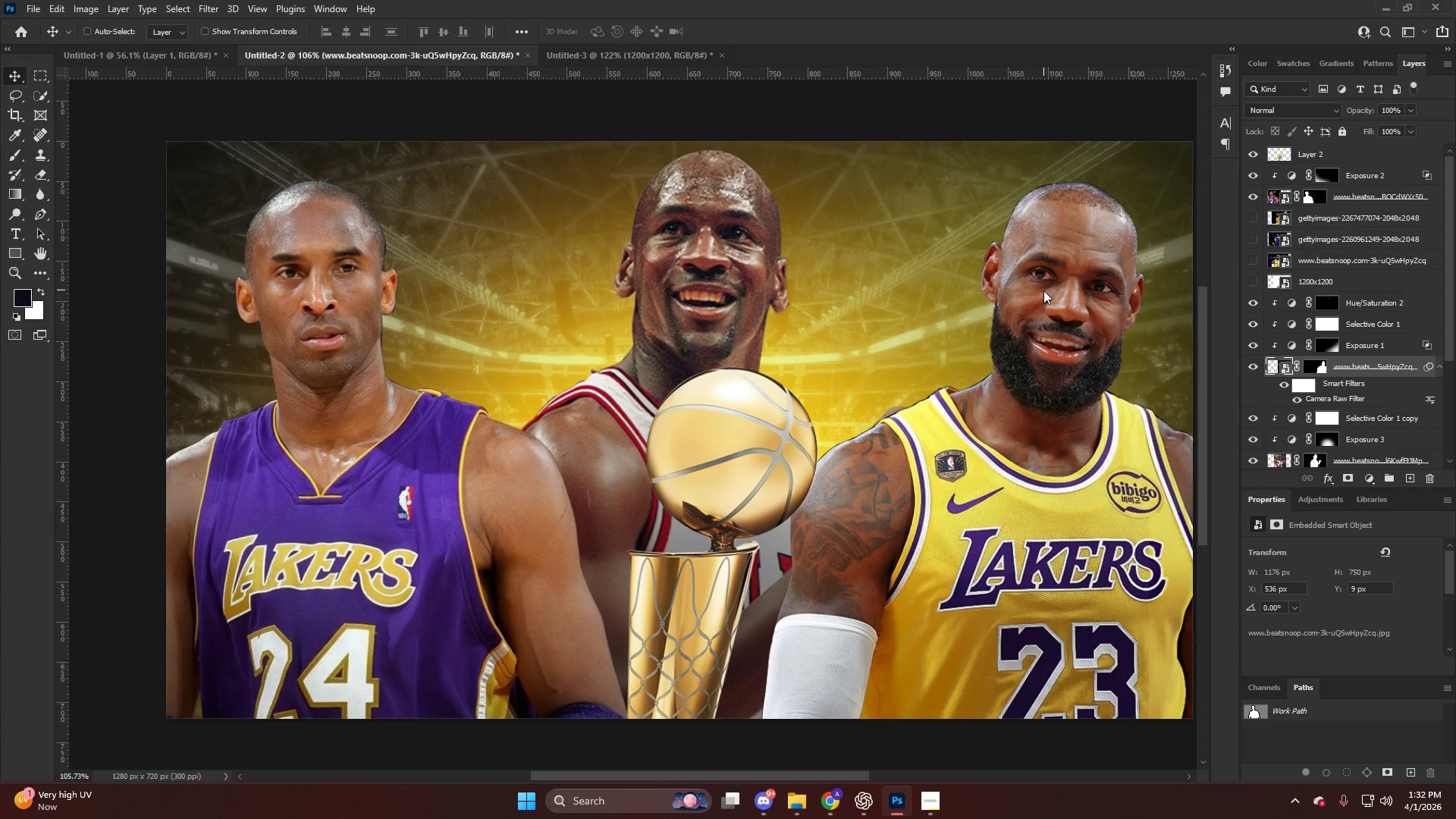 
key(Control+Shift+ShiftLeft)
 